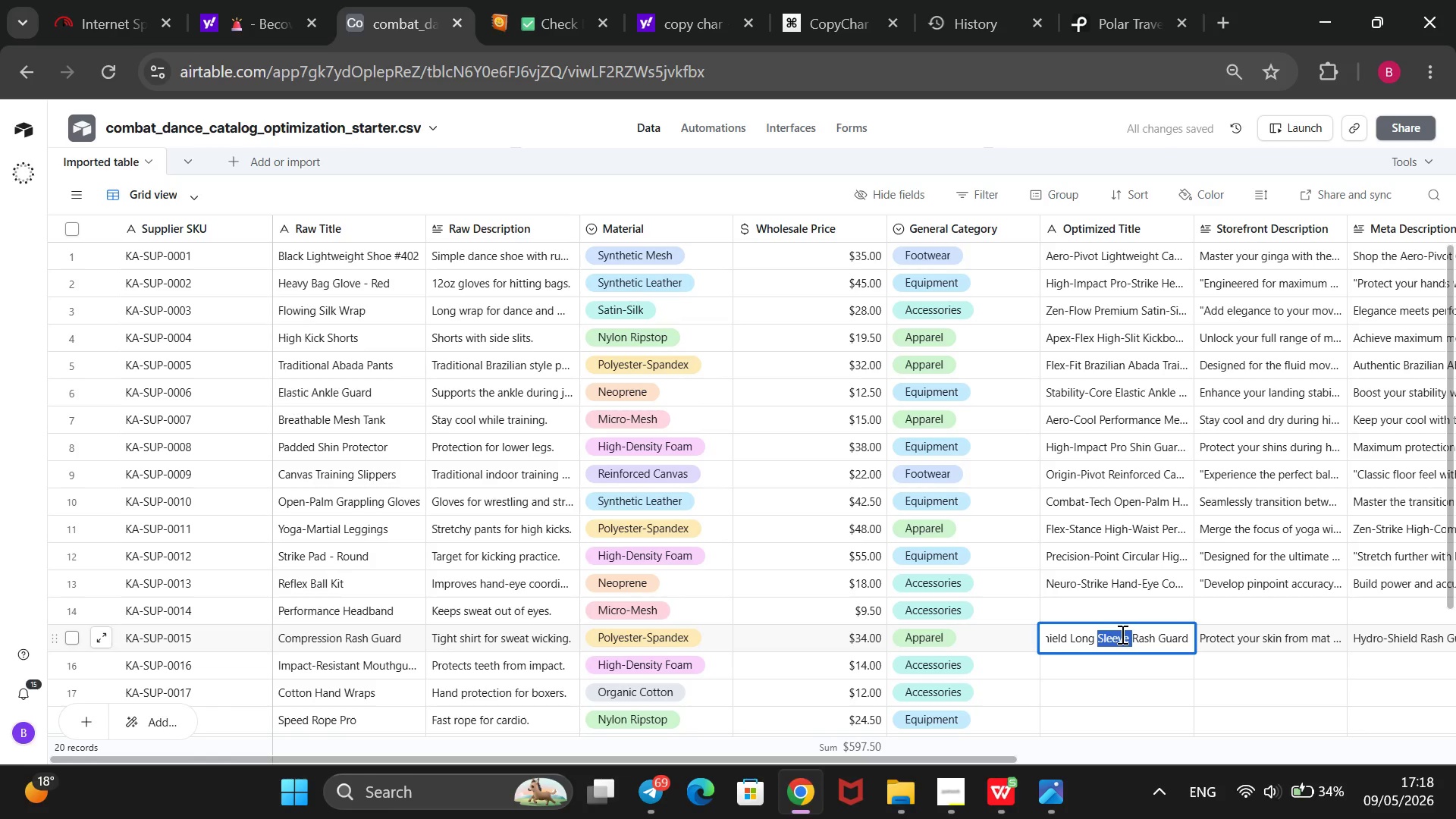 
double_click([1121, 634])
 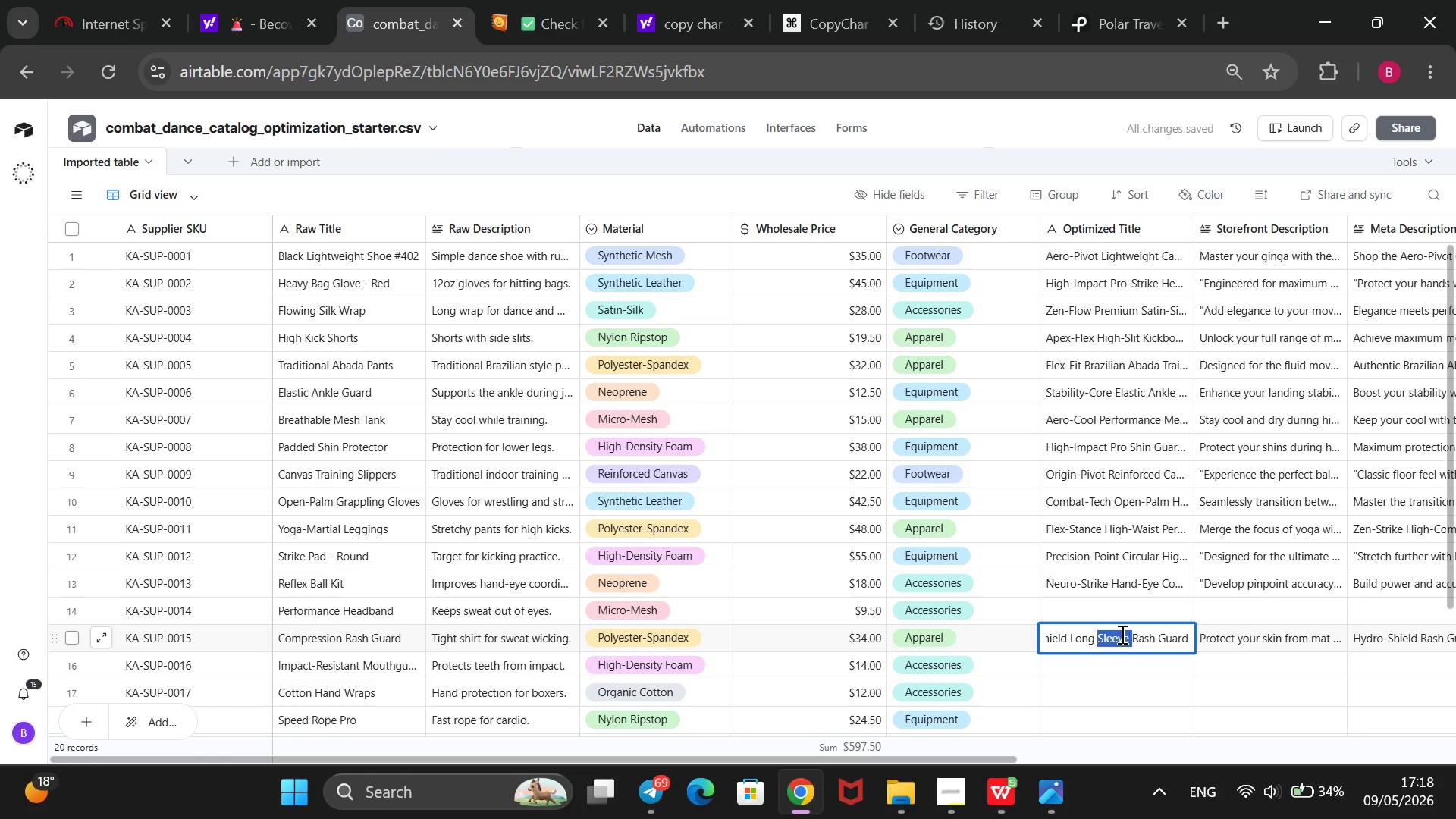 
double_click([1121, 634])
 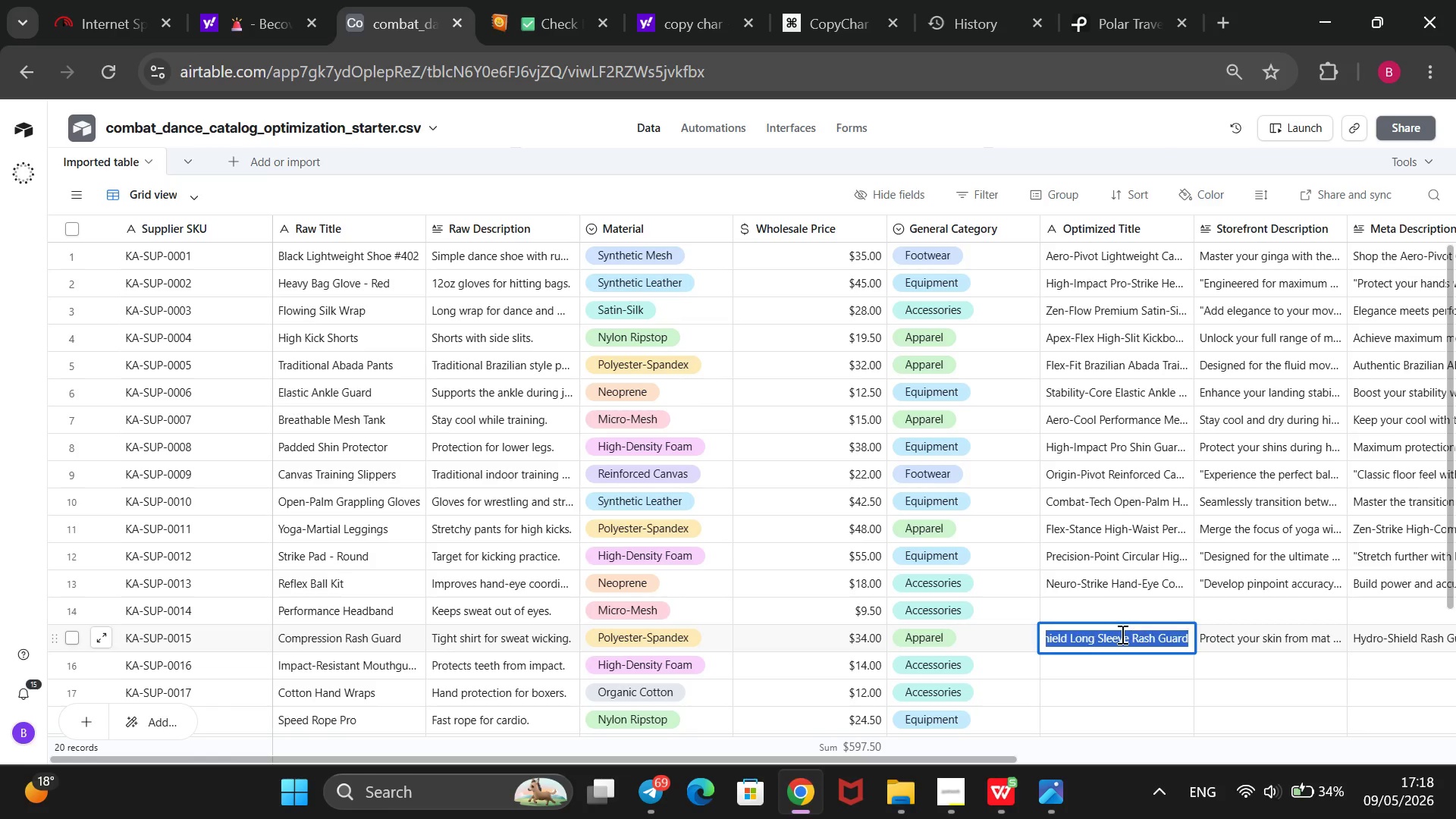 
triple_click([1121, 634])
 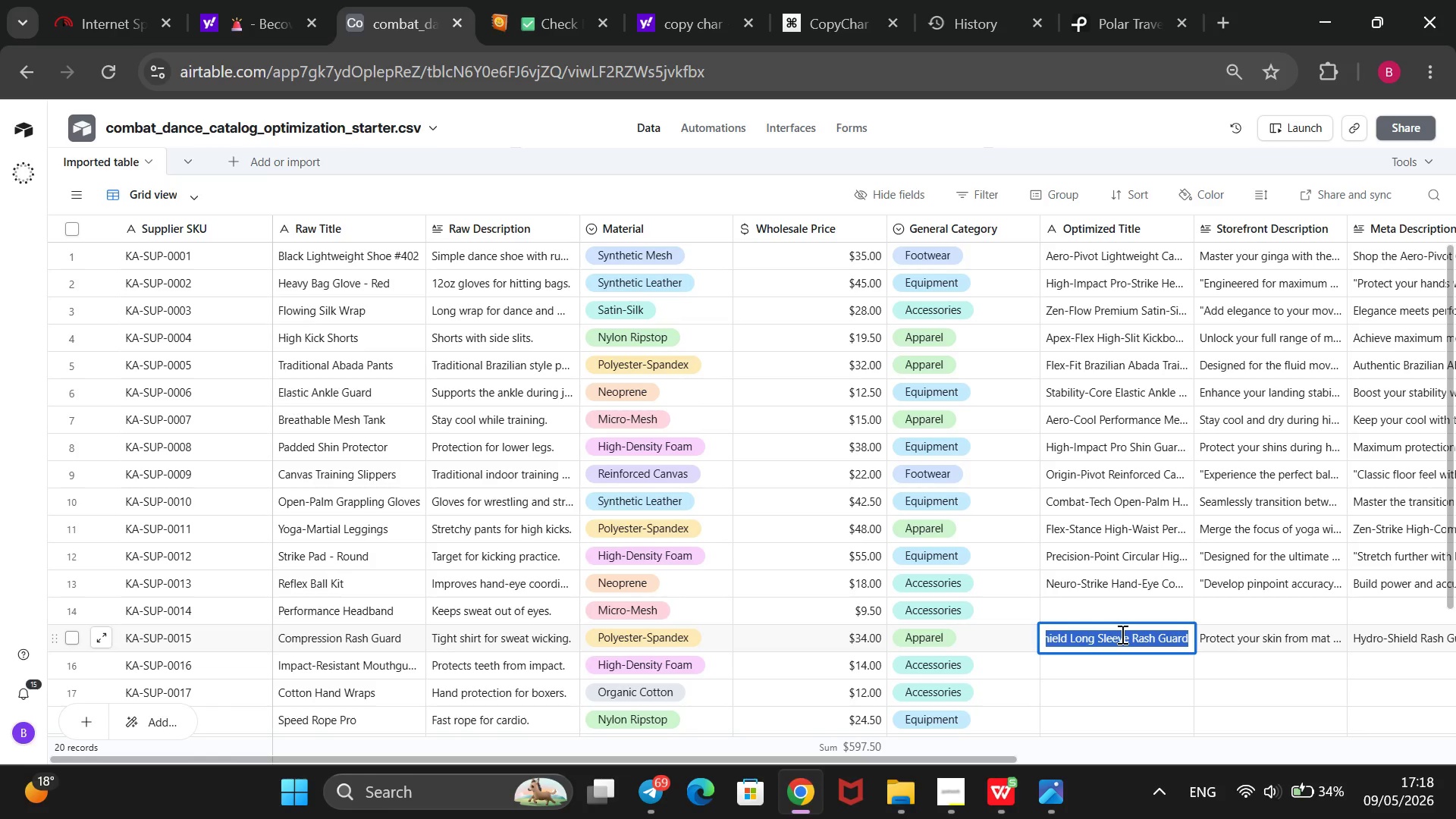 
triple_click([1121, 634])
 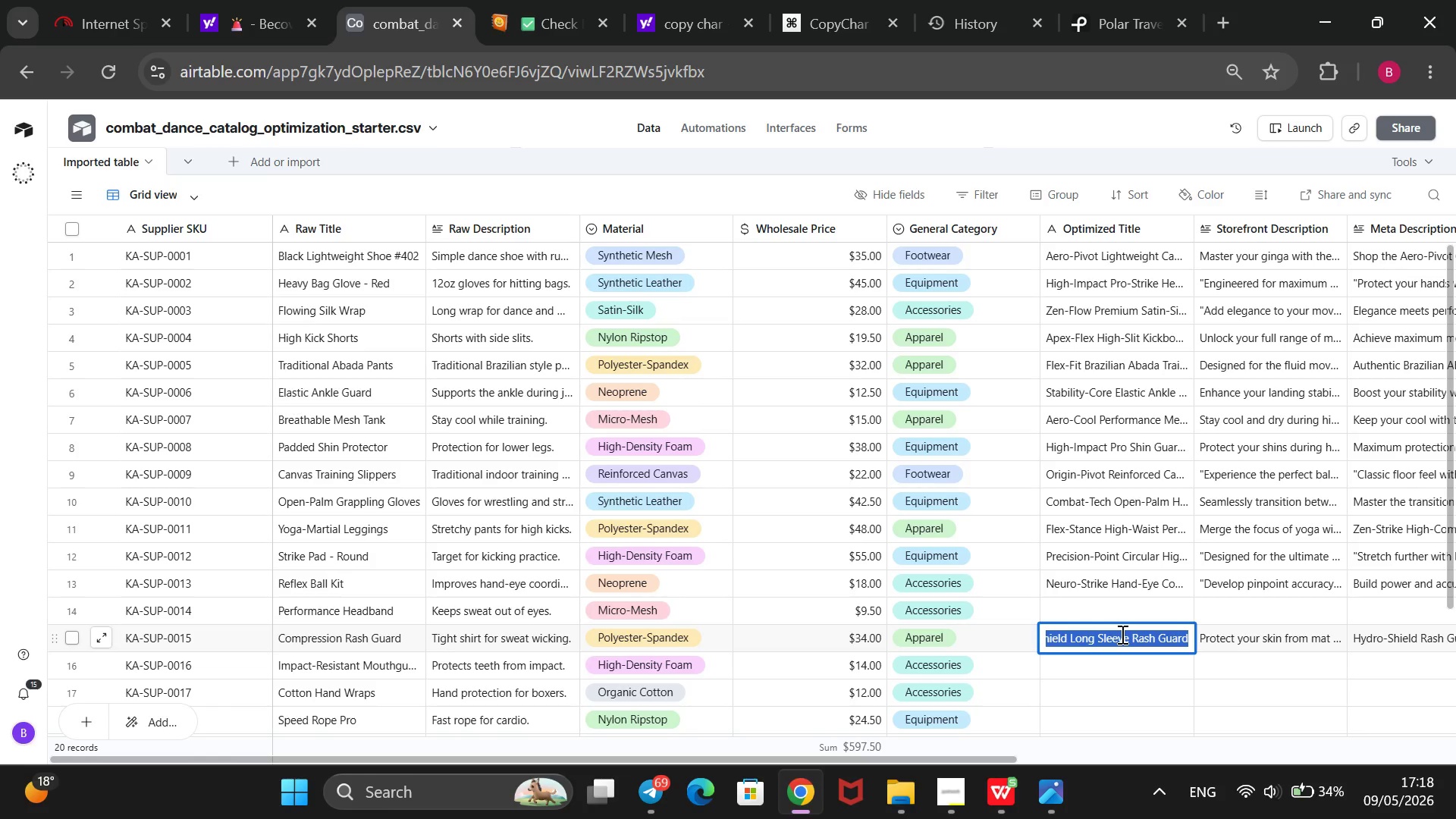 
key(Control+X)
 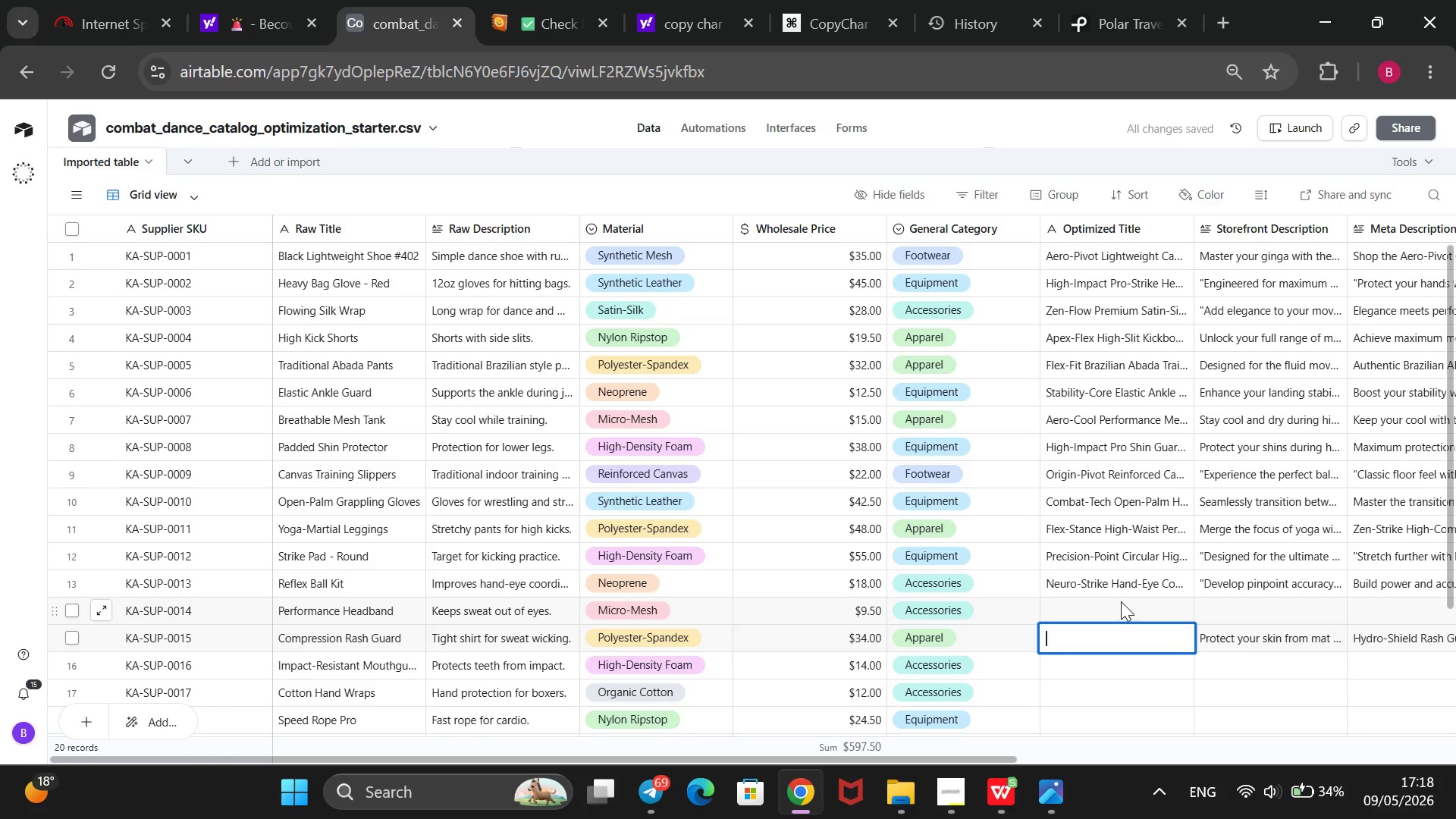 
left_click([1121, 601])
 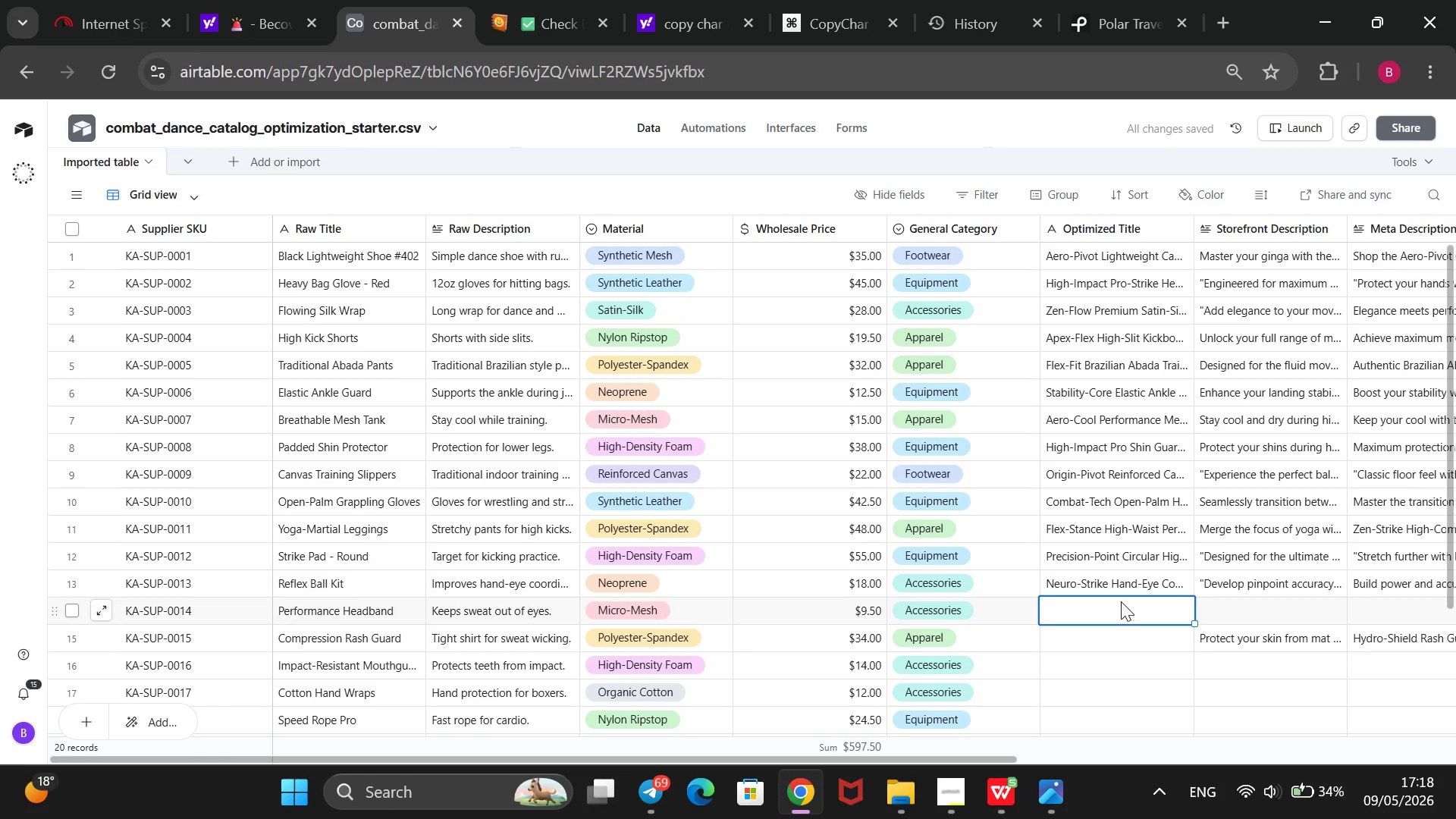 
key(Control+V)
 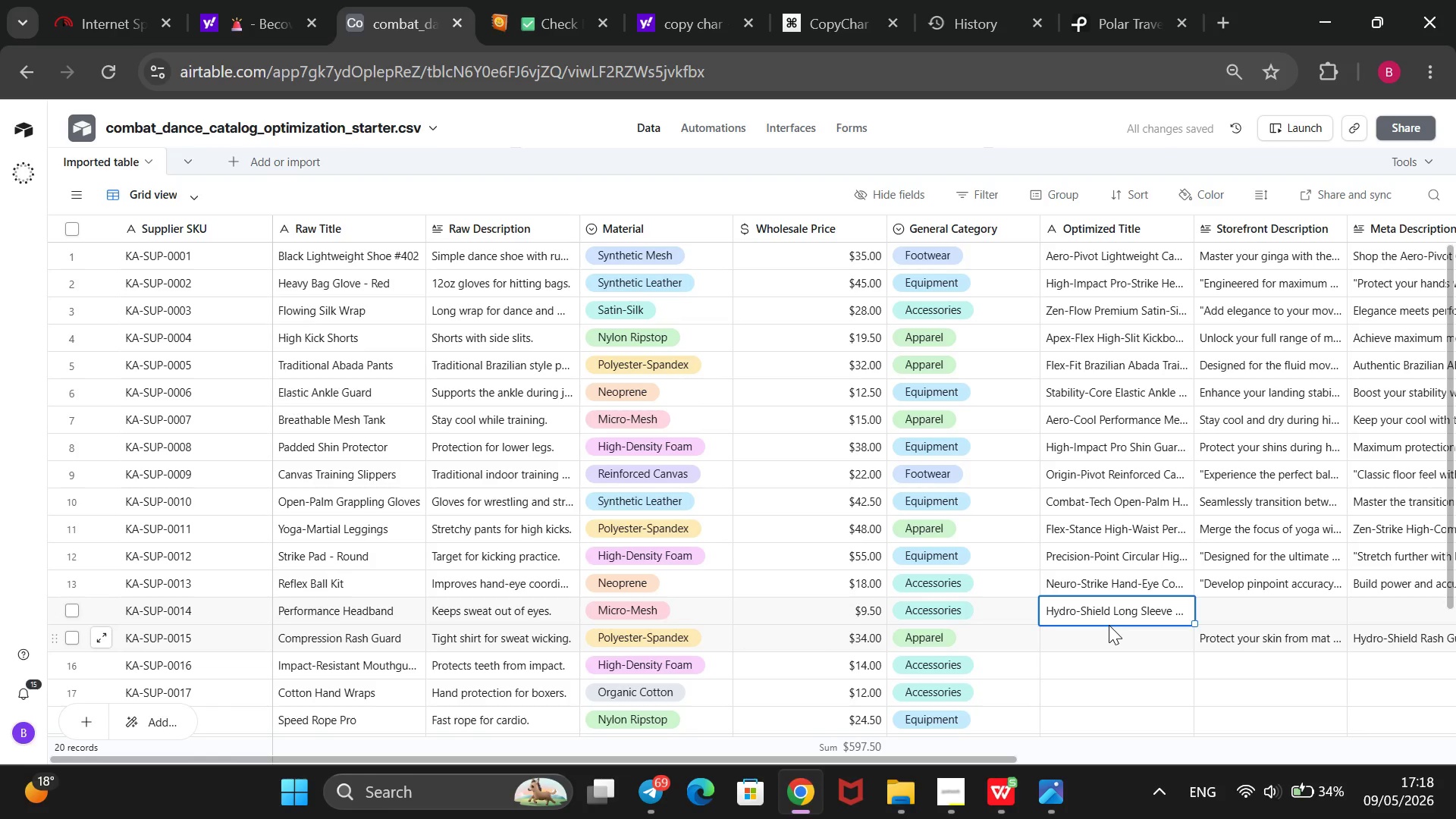 
left_click([1109, 625])
 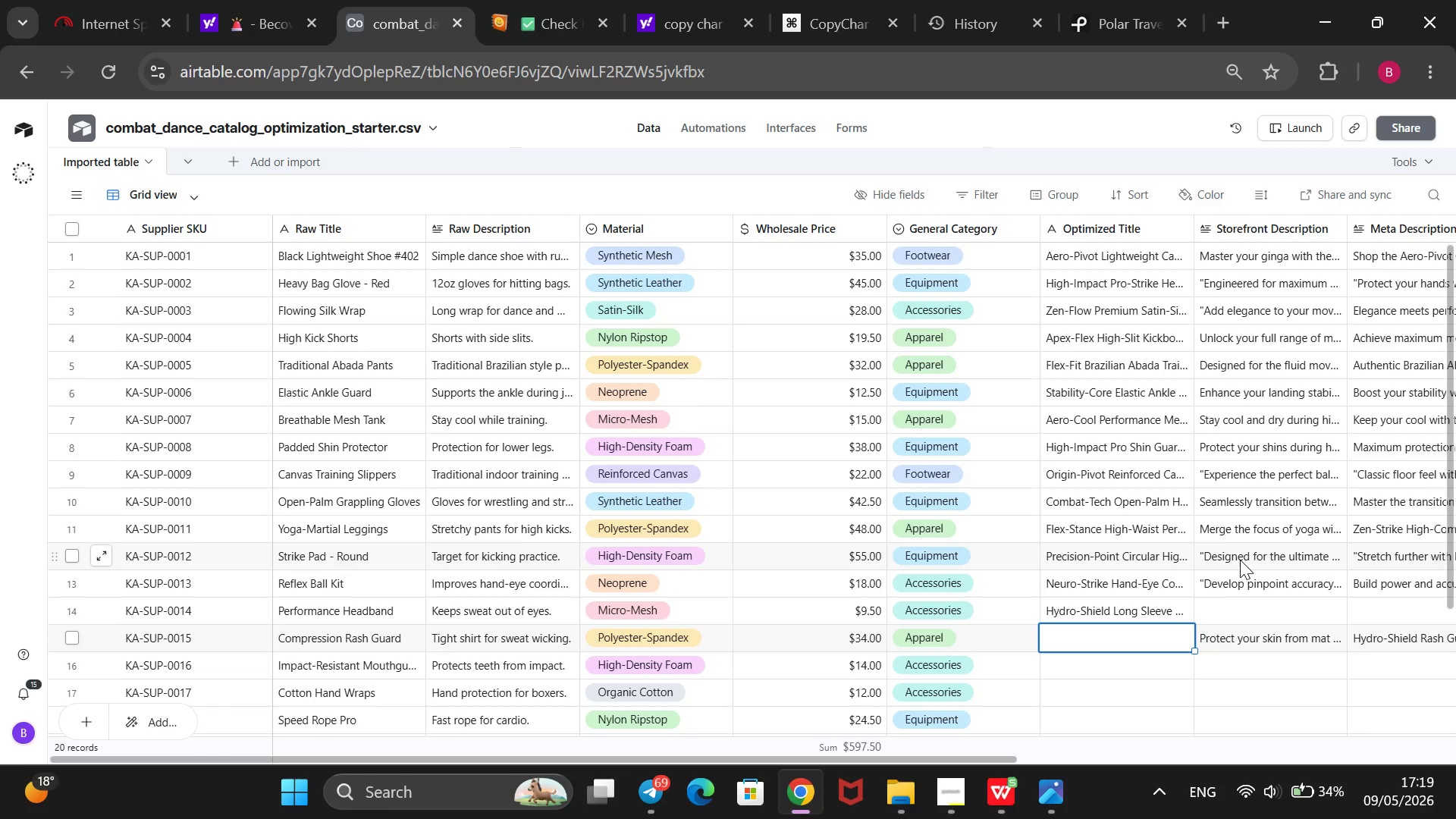 
wait(29.98)
 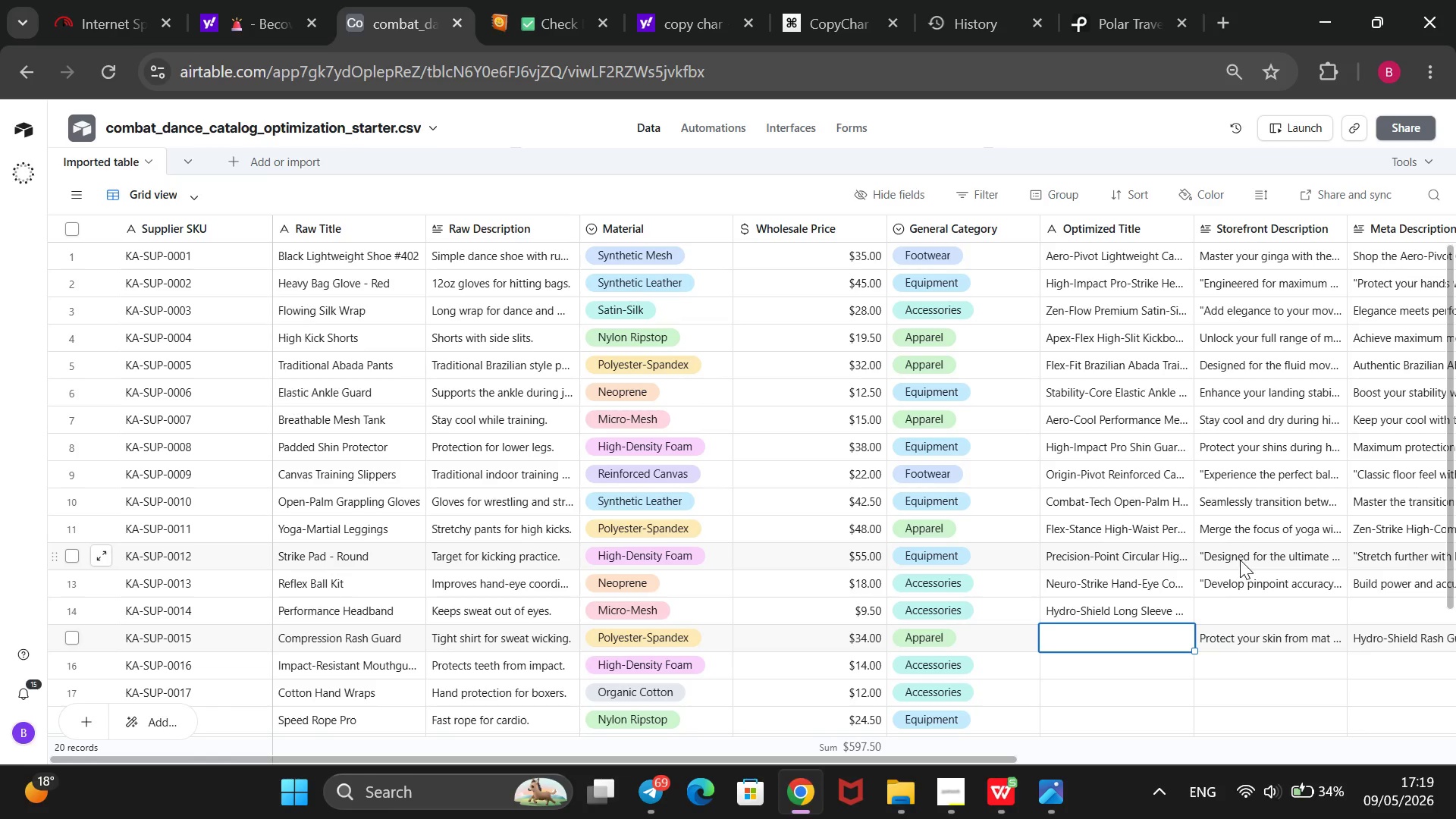 
double_click([1240, 560])
 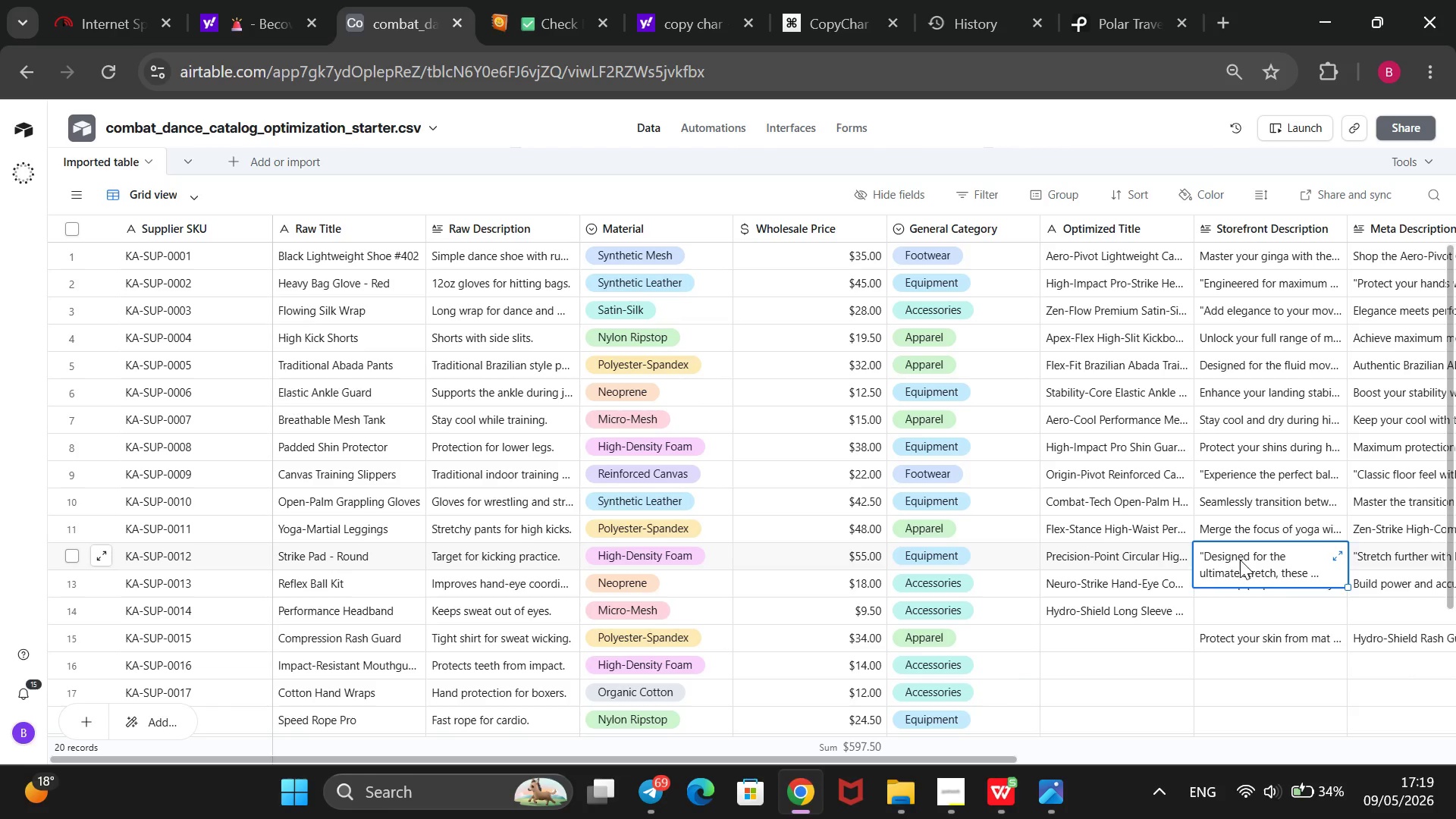 
triple_click([1240, 560])
 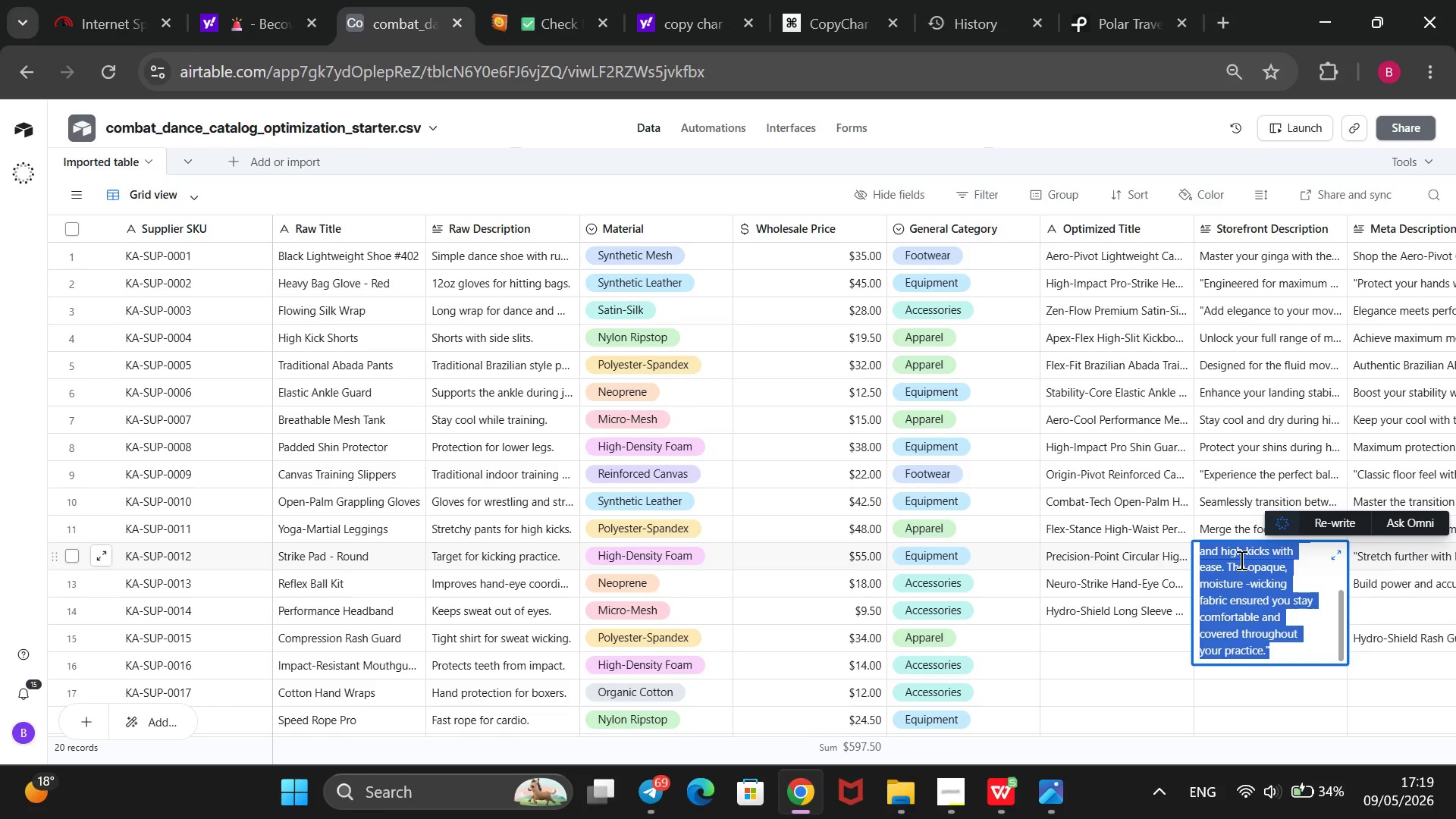 
key(Backspace)
 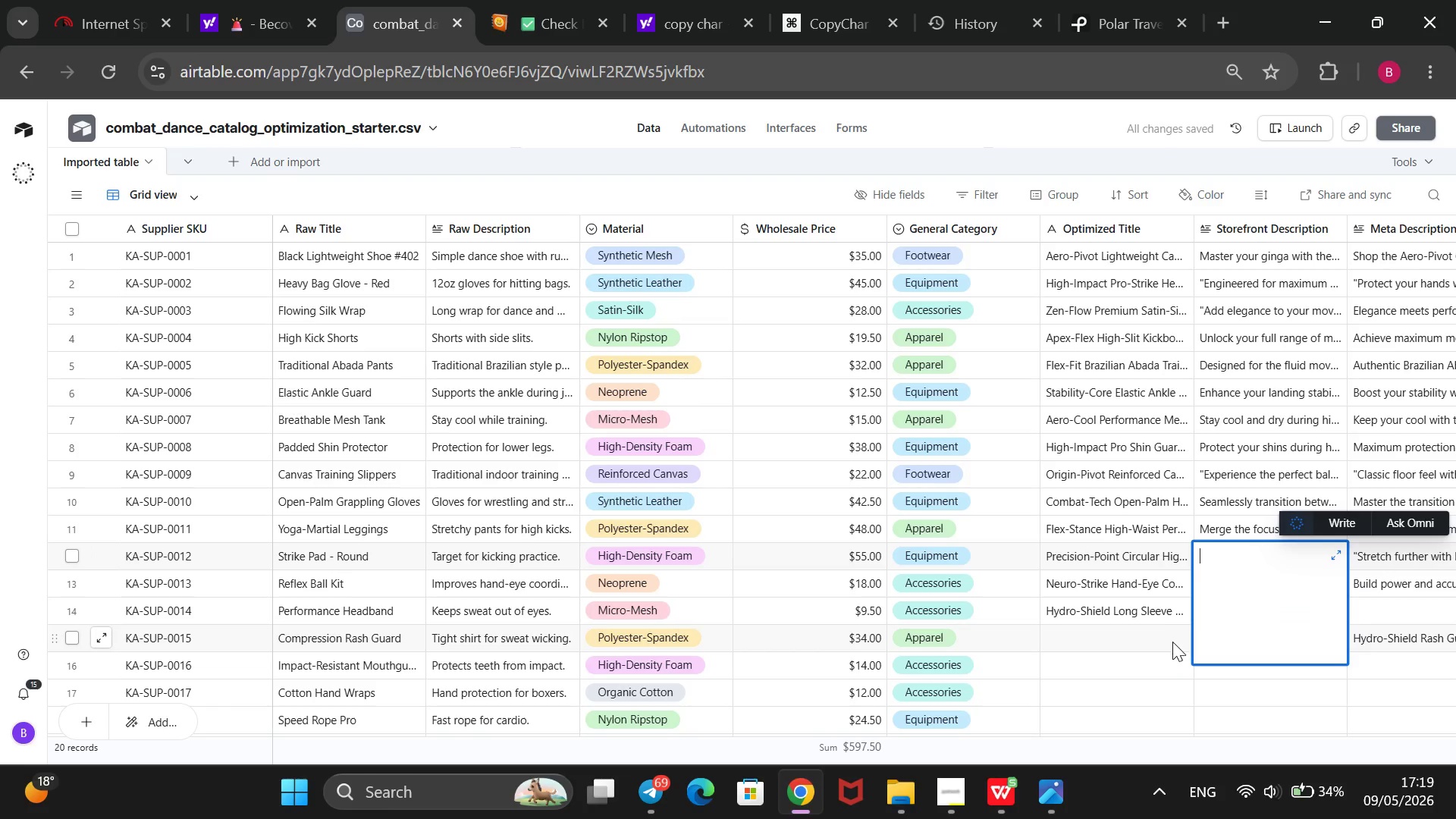 
left_click([1169, 642])
 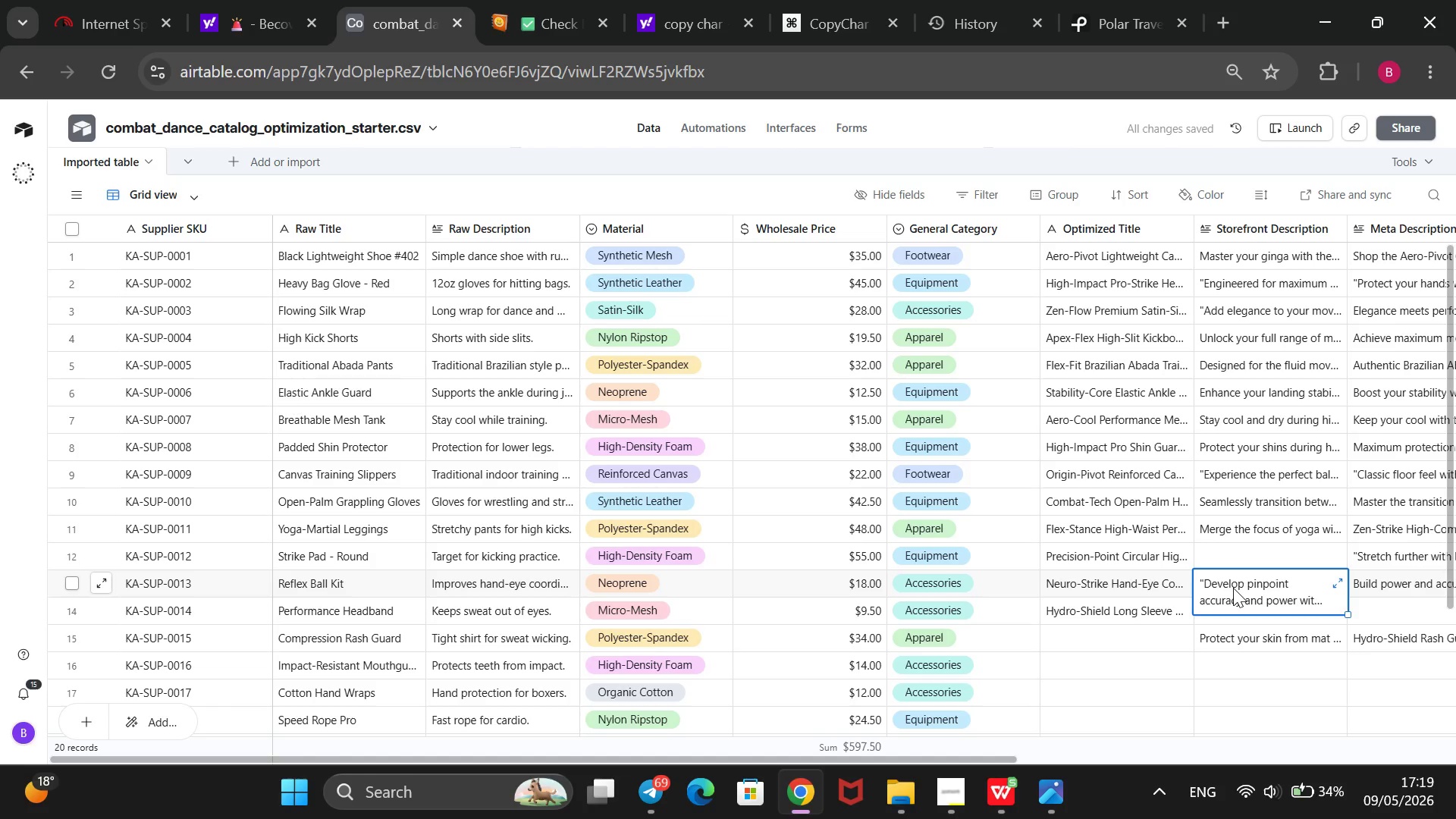 
triple_click([1233, 588])
 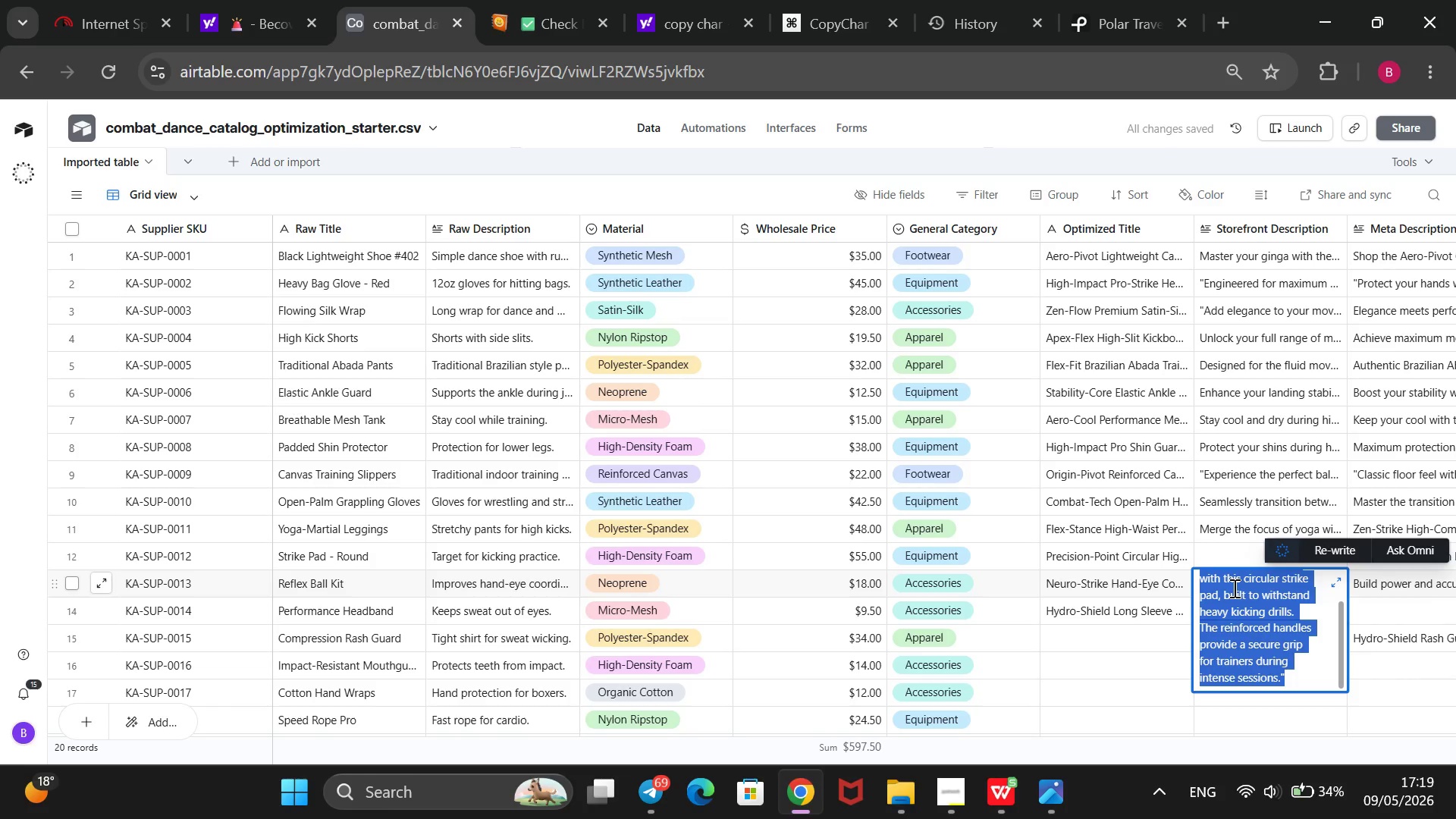 
key(Control+X)
 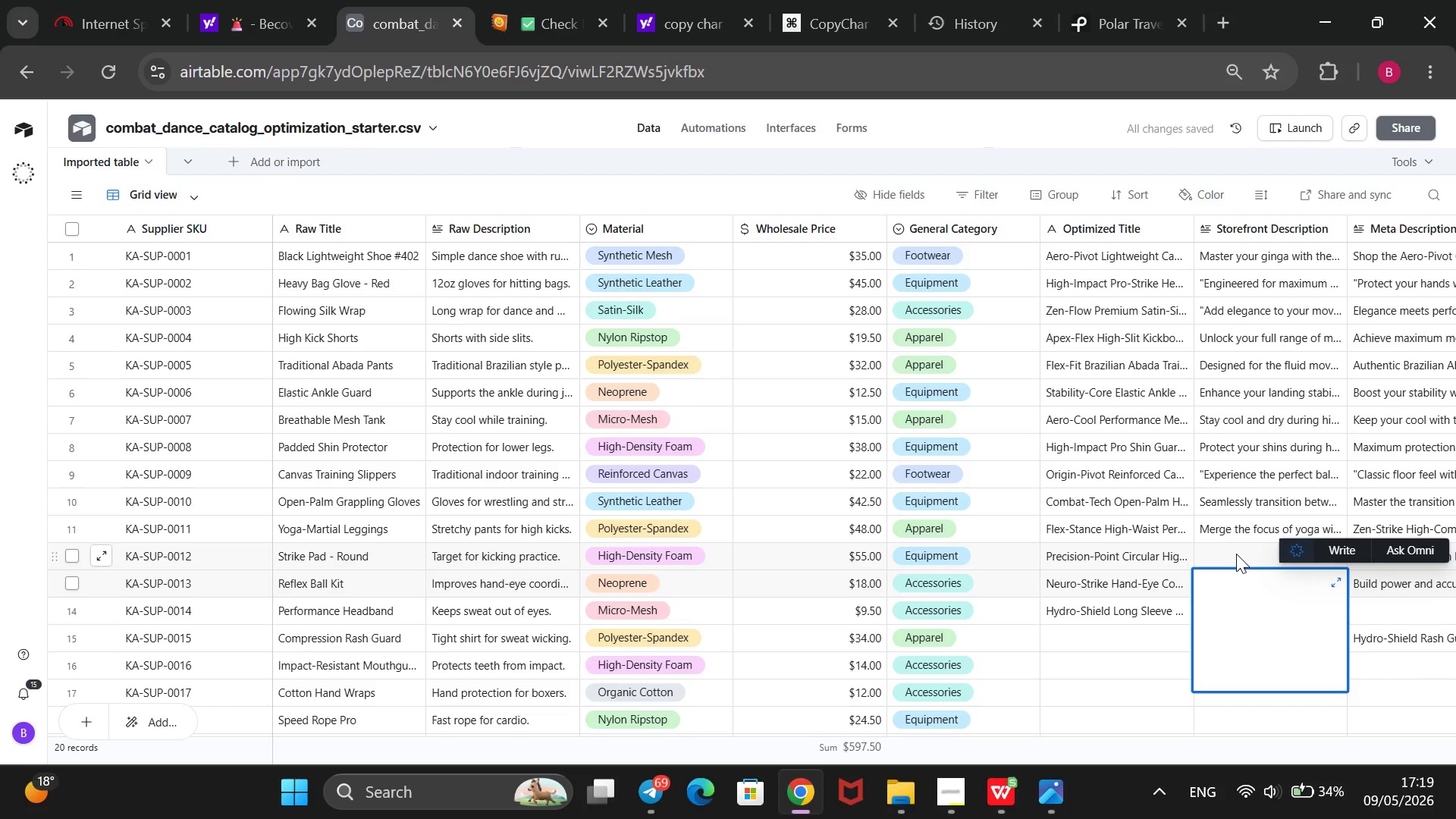 
left_click([1236, 554])
 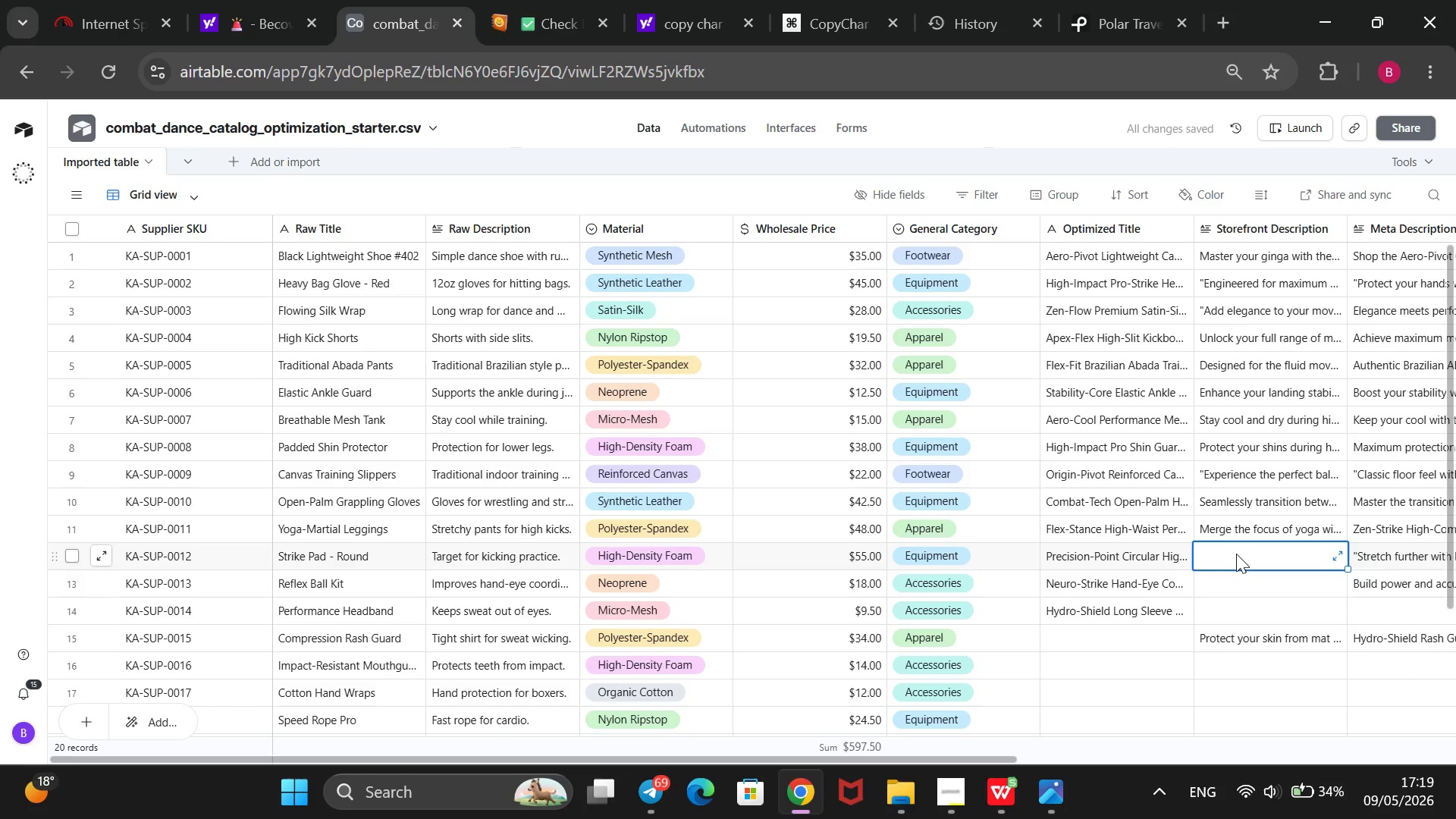 
key(Control+V)
 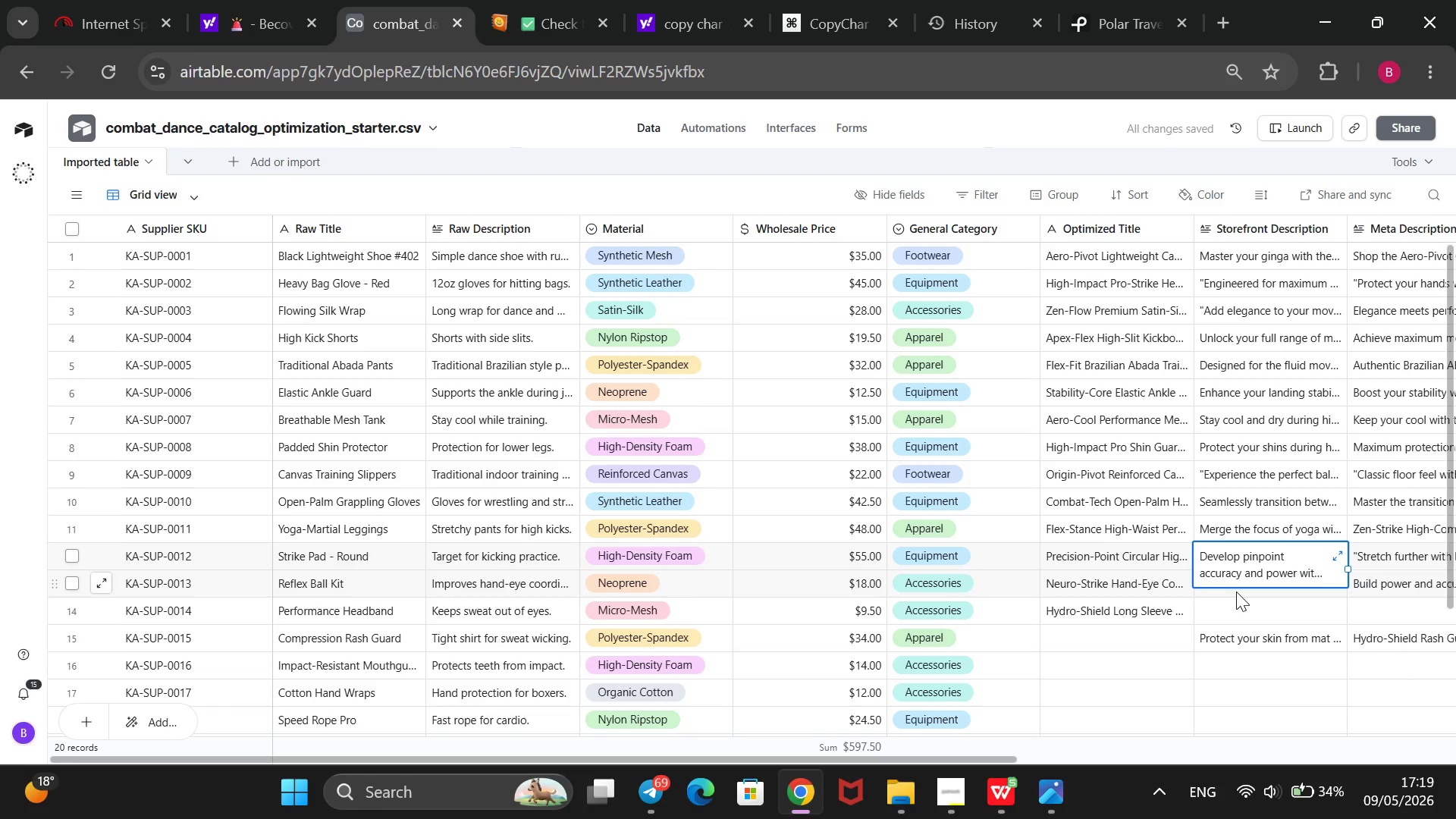 
left_click([1236, 592])
 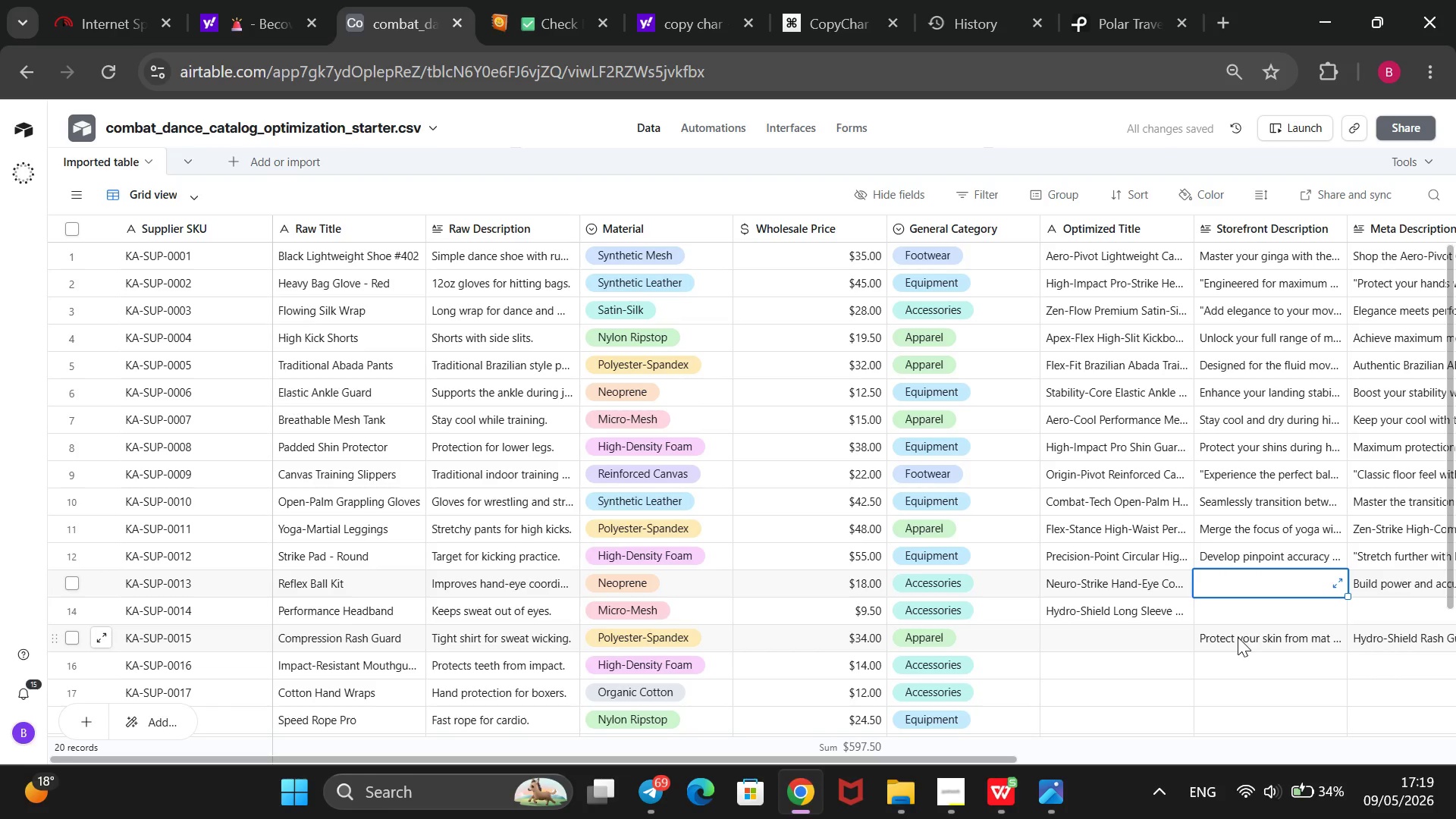 
left_click([1238, 637])
 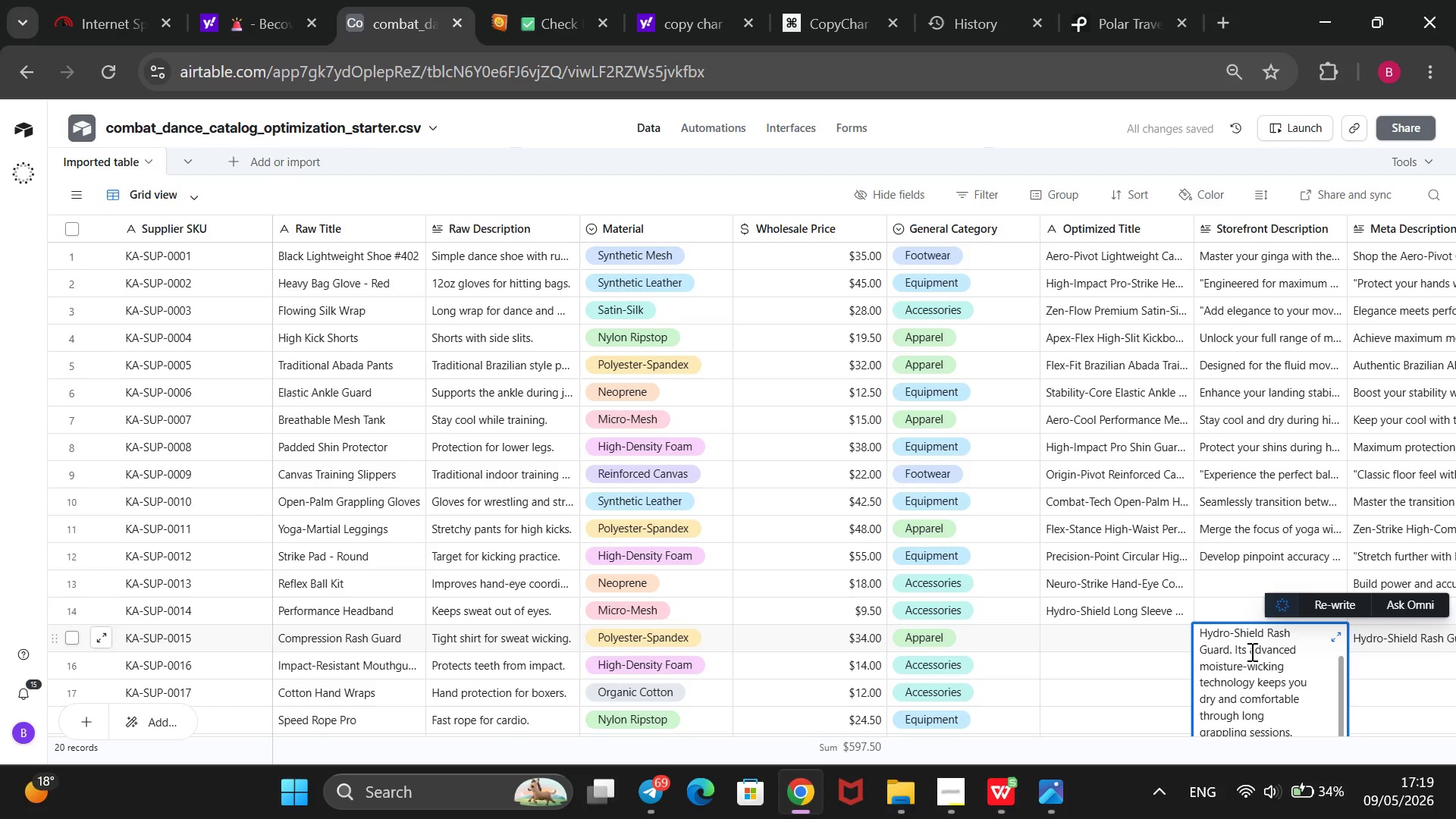 
double_click([1238, 637])
 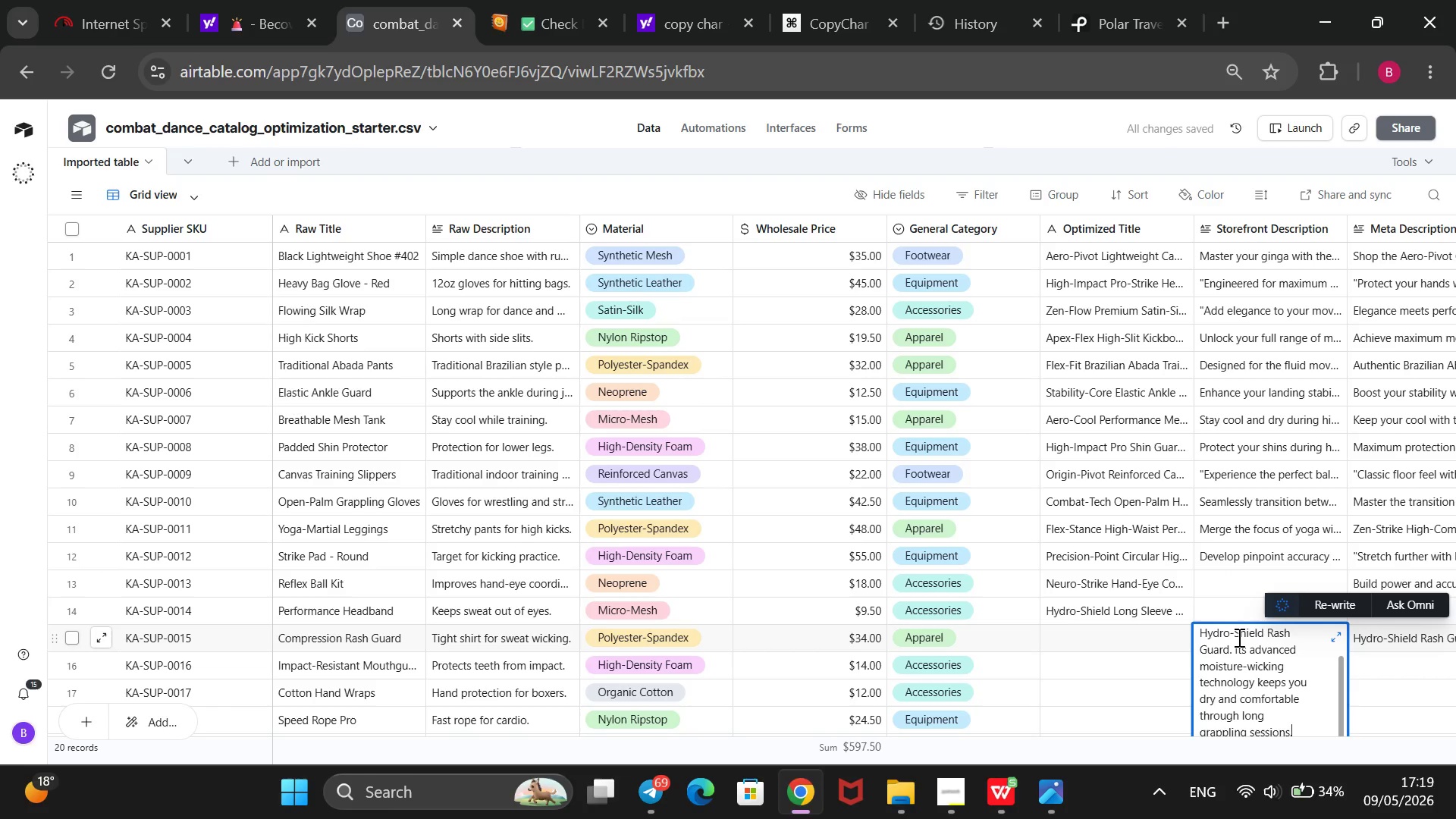 
double_click([1252, 651])
 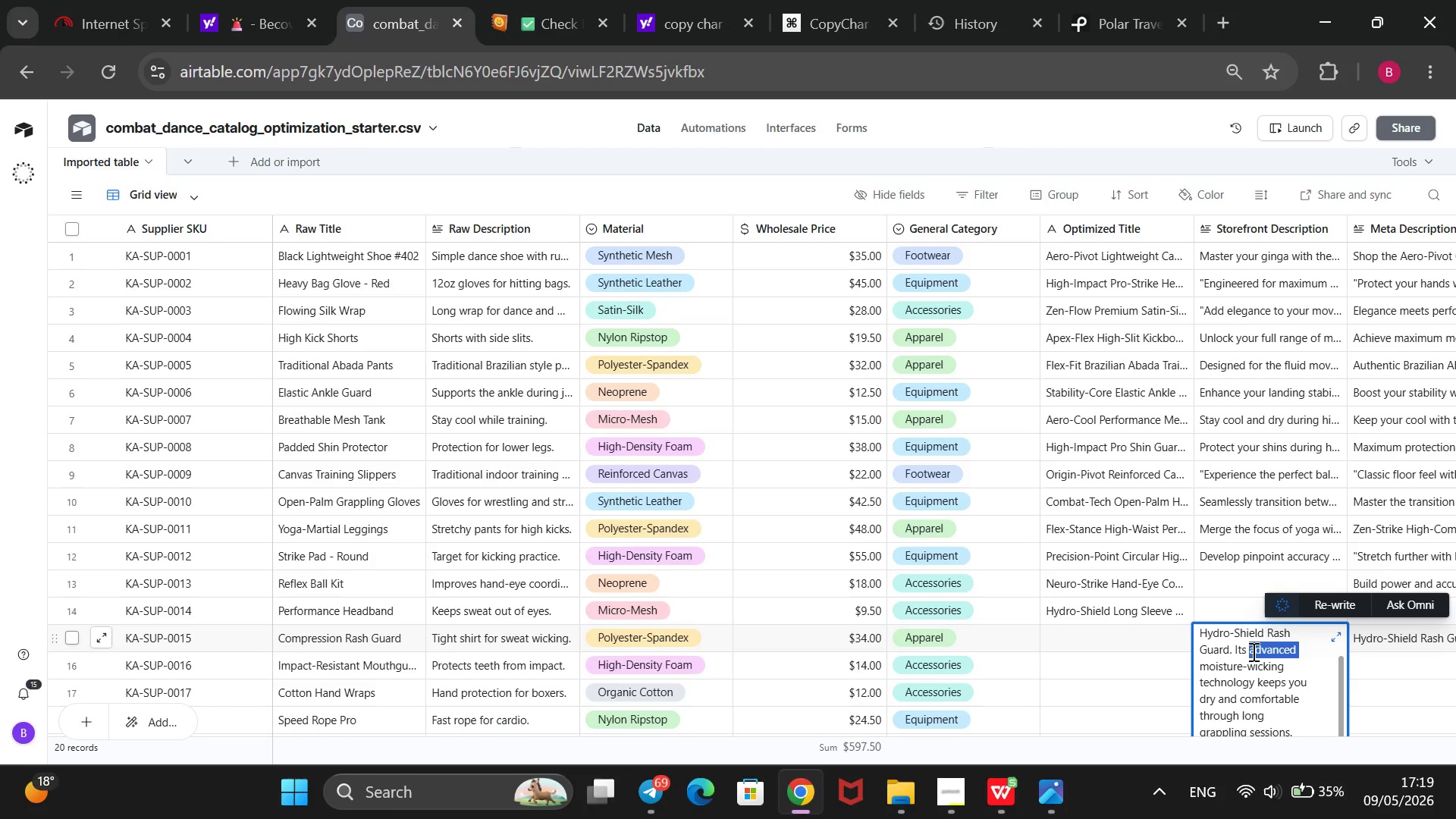 
wait(11.22)
 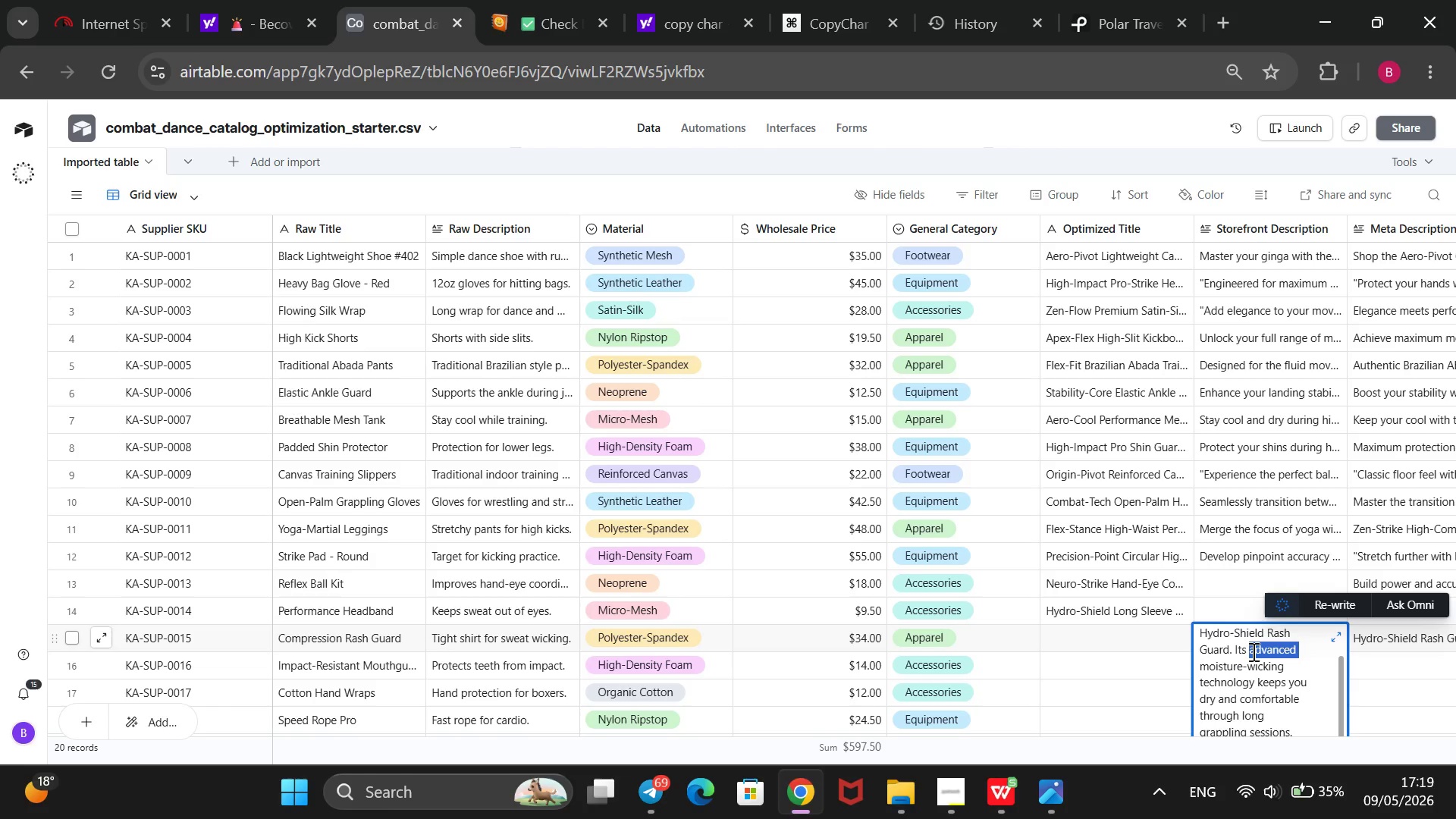 
left_click([1252, 651])
 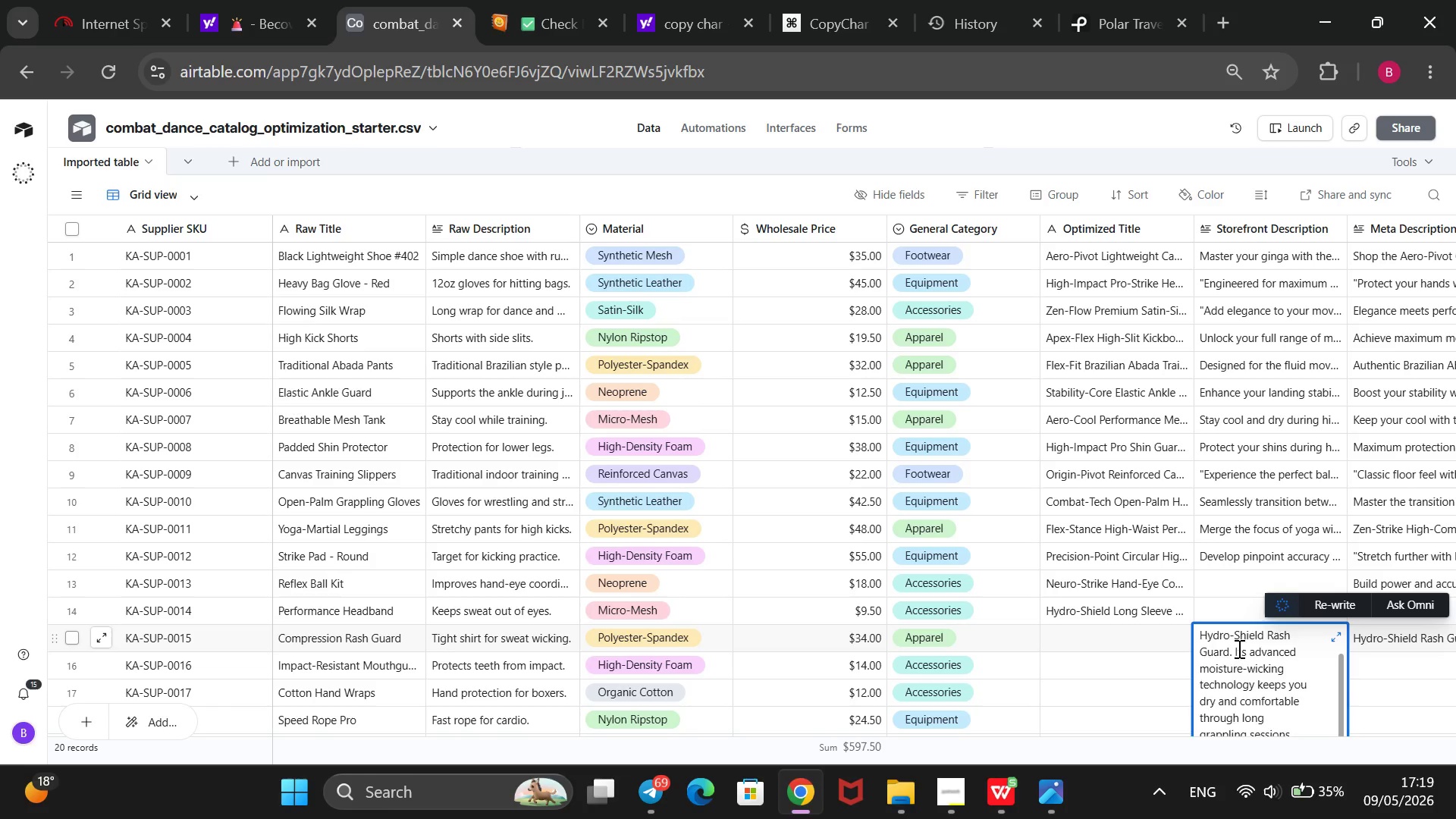 
scroll: coordinate [1238, 648], scroll_direction: up, amount: 2.0
 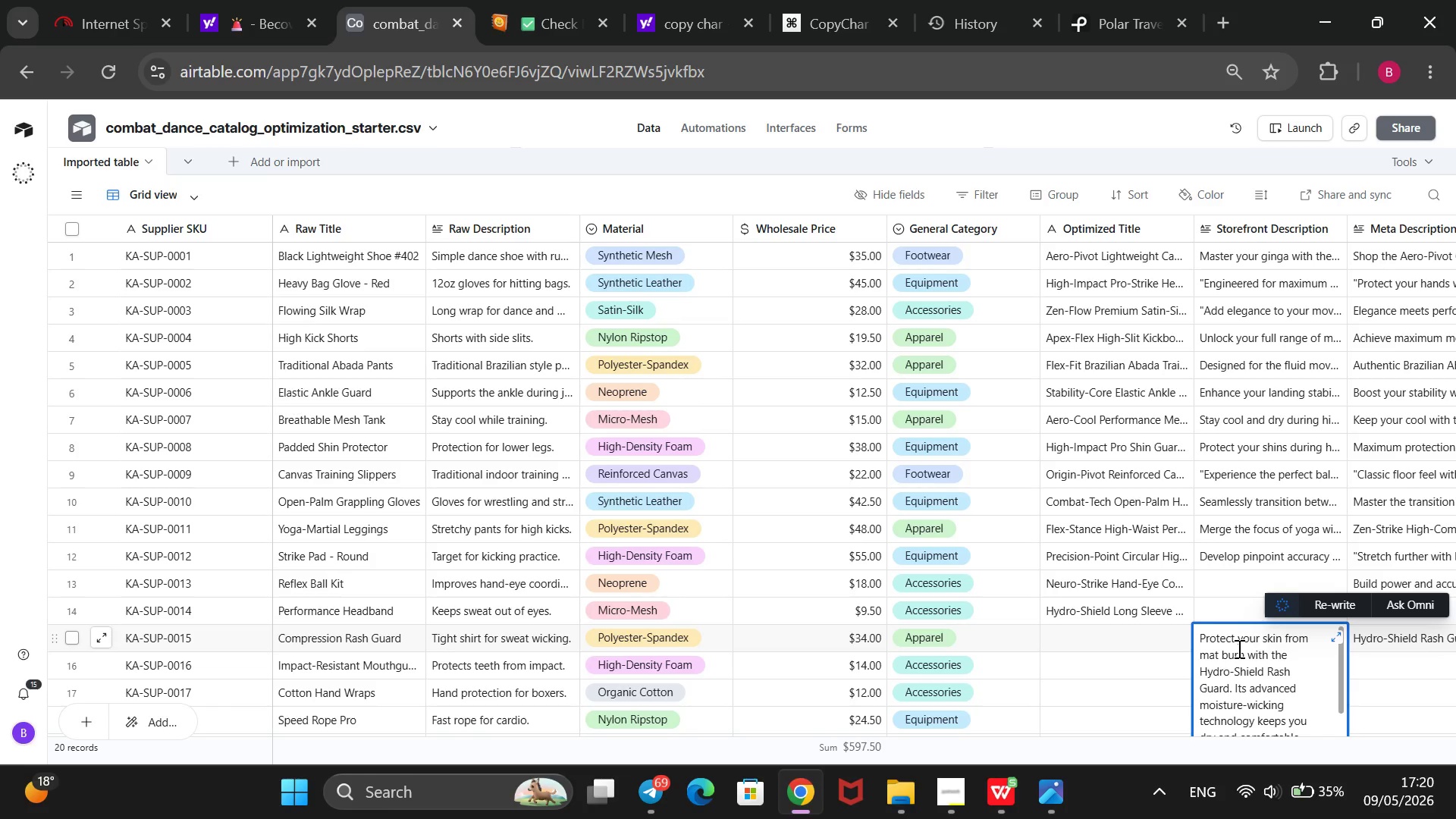 
wait(70.68)
 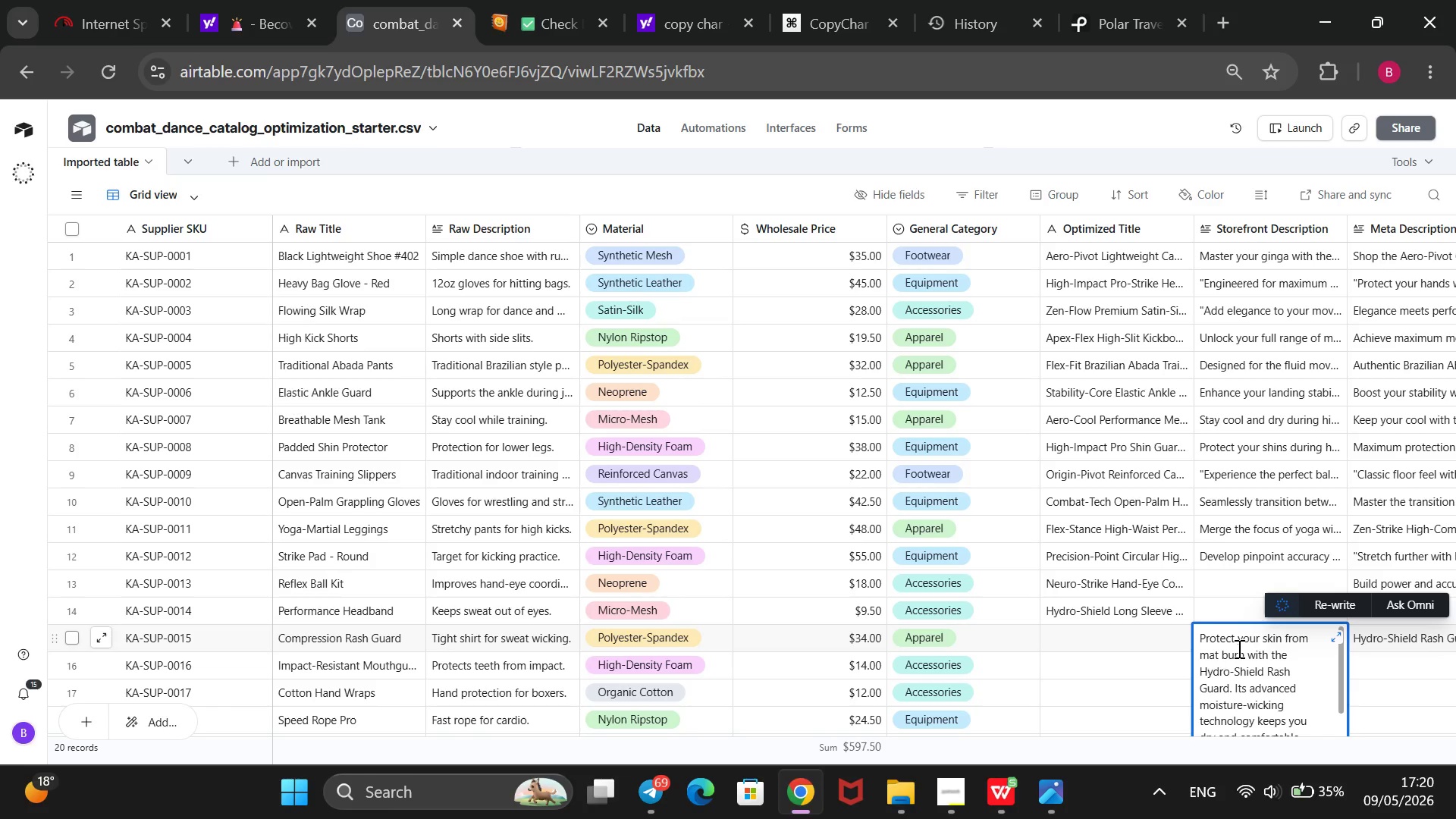 
left_click([1408, 582])
 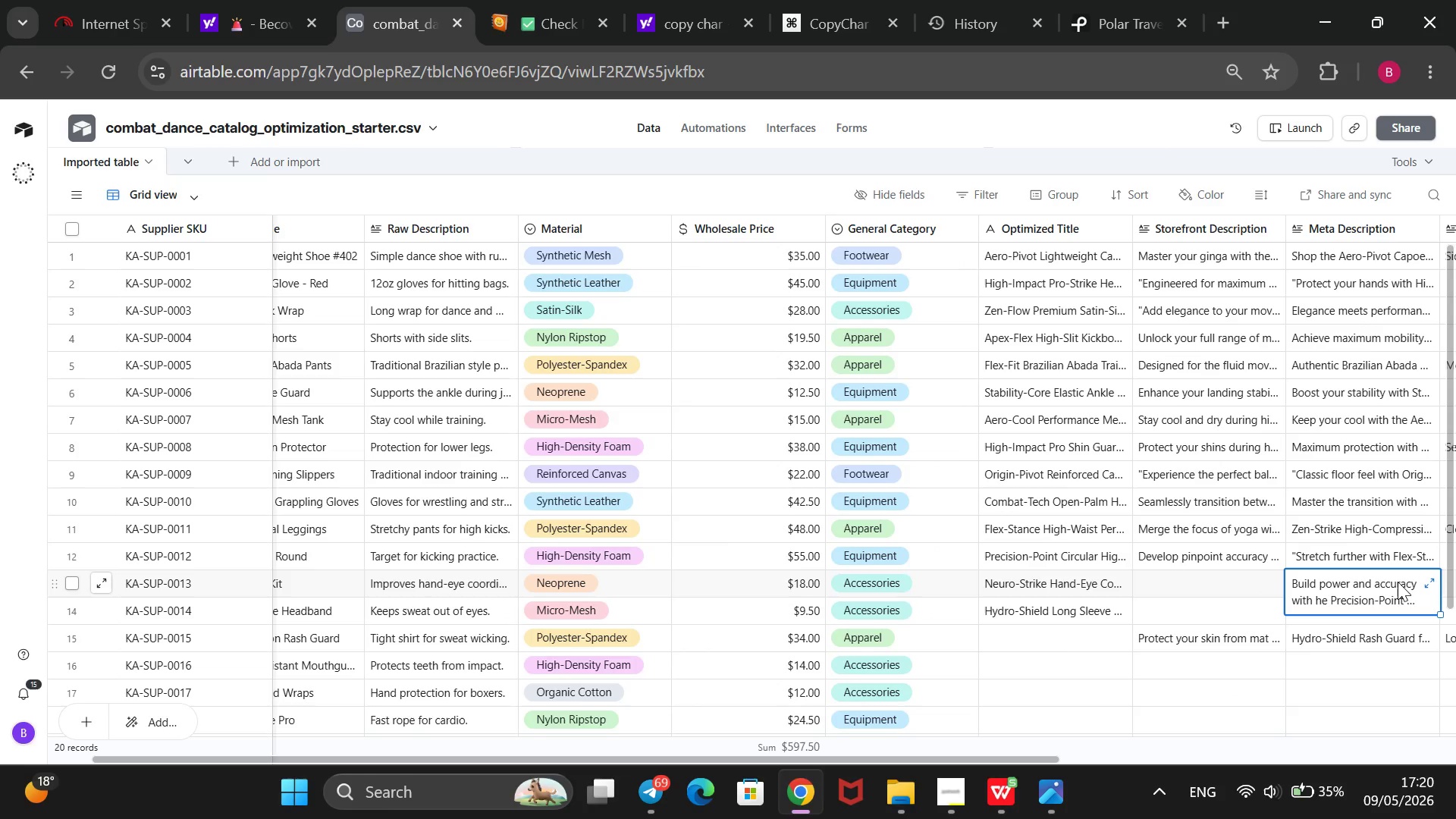 
triple_click([1398, 582])
 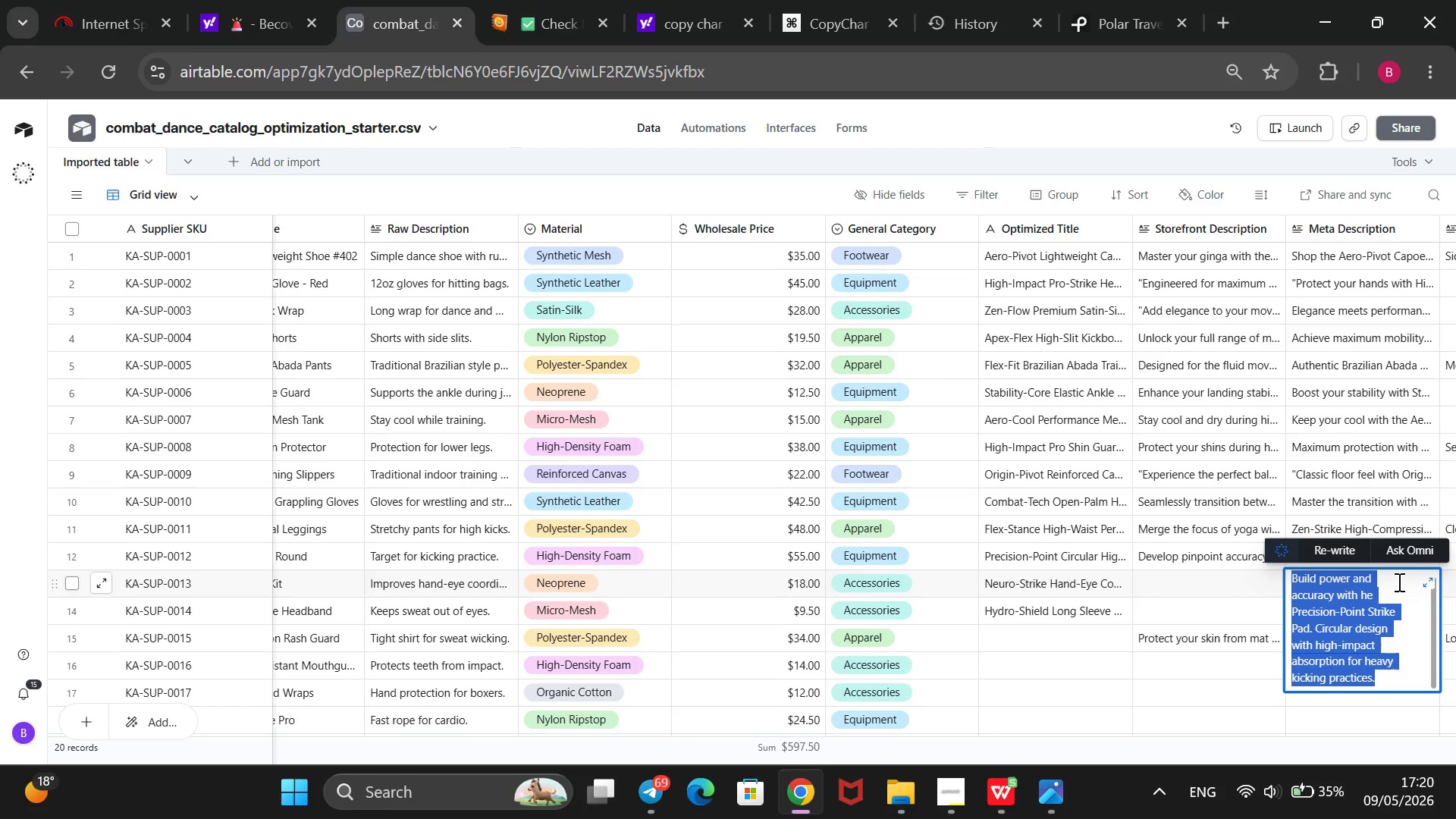 
key(Control+X)
 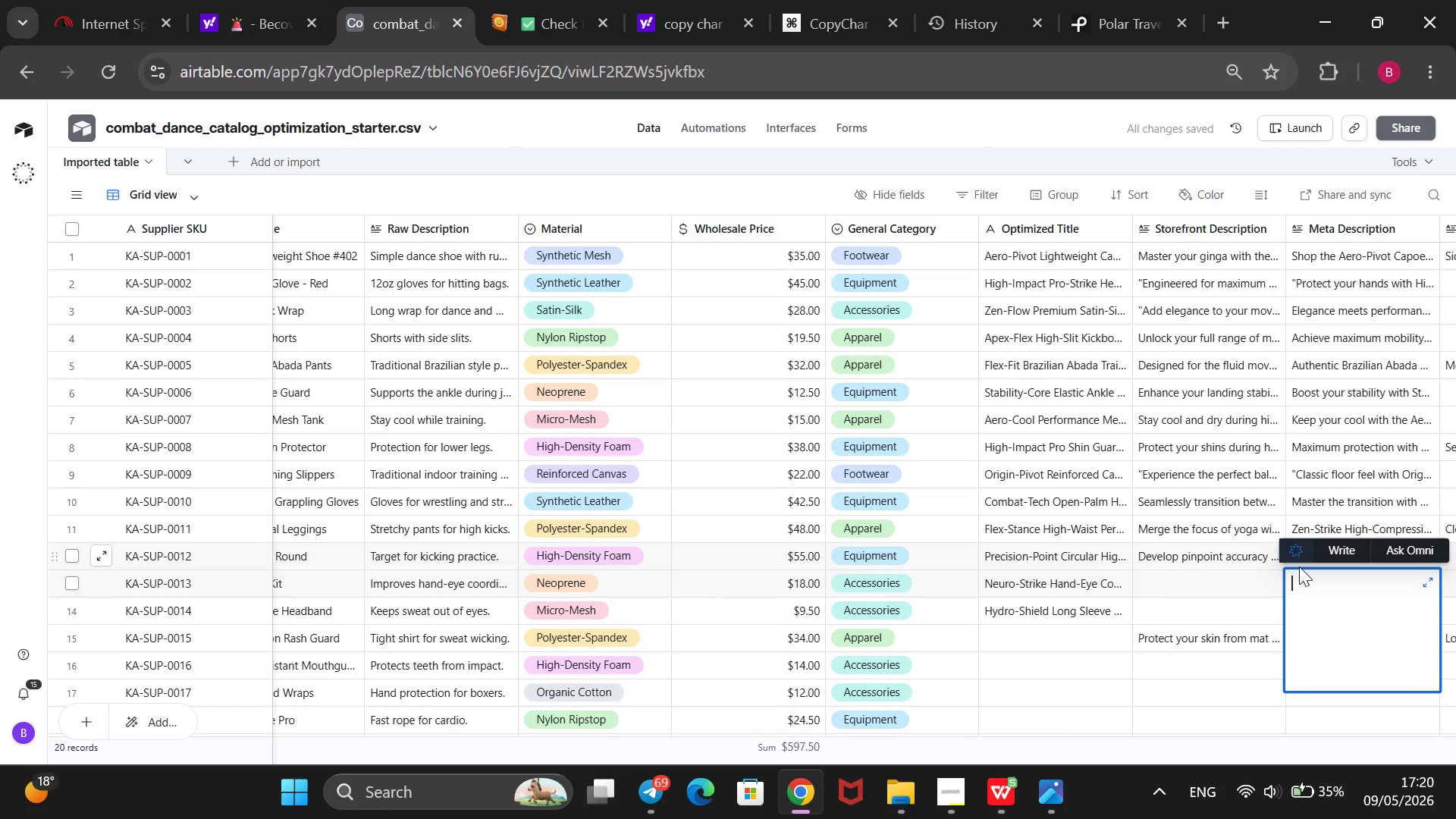 
left_click([1299, 563])
 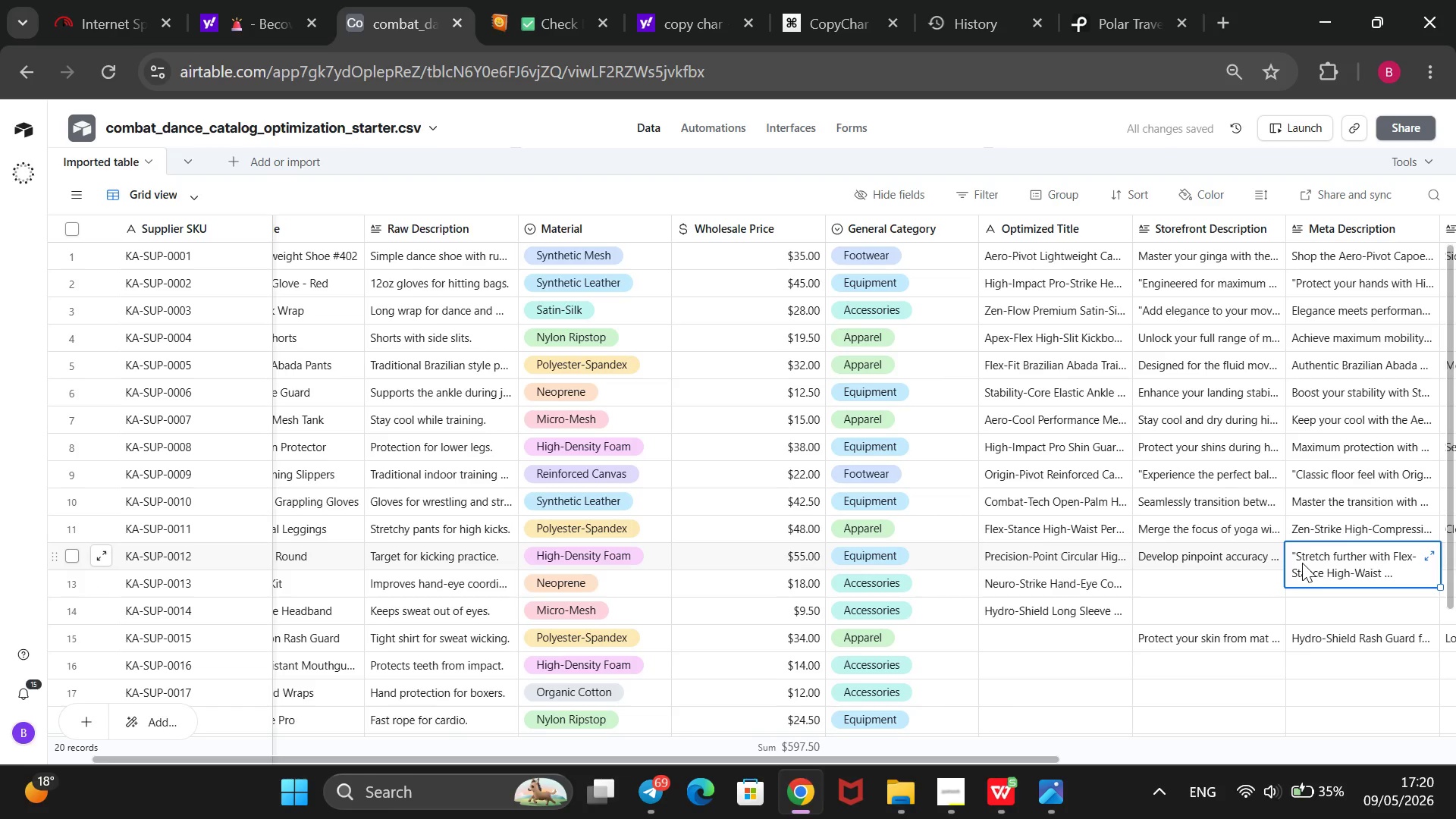 
double_click([1302, 563])
 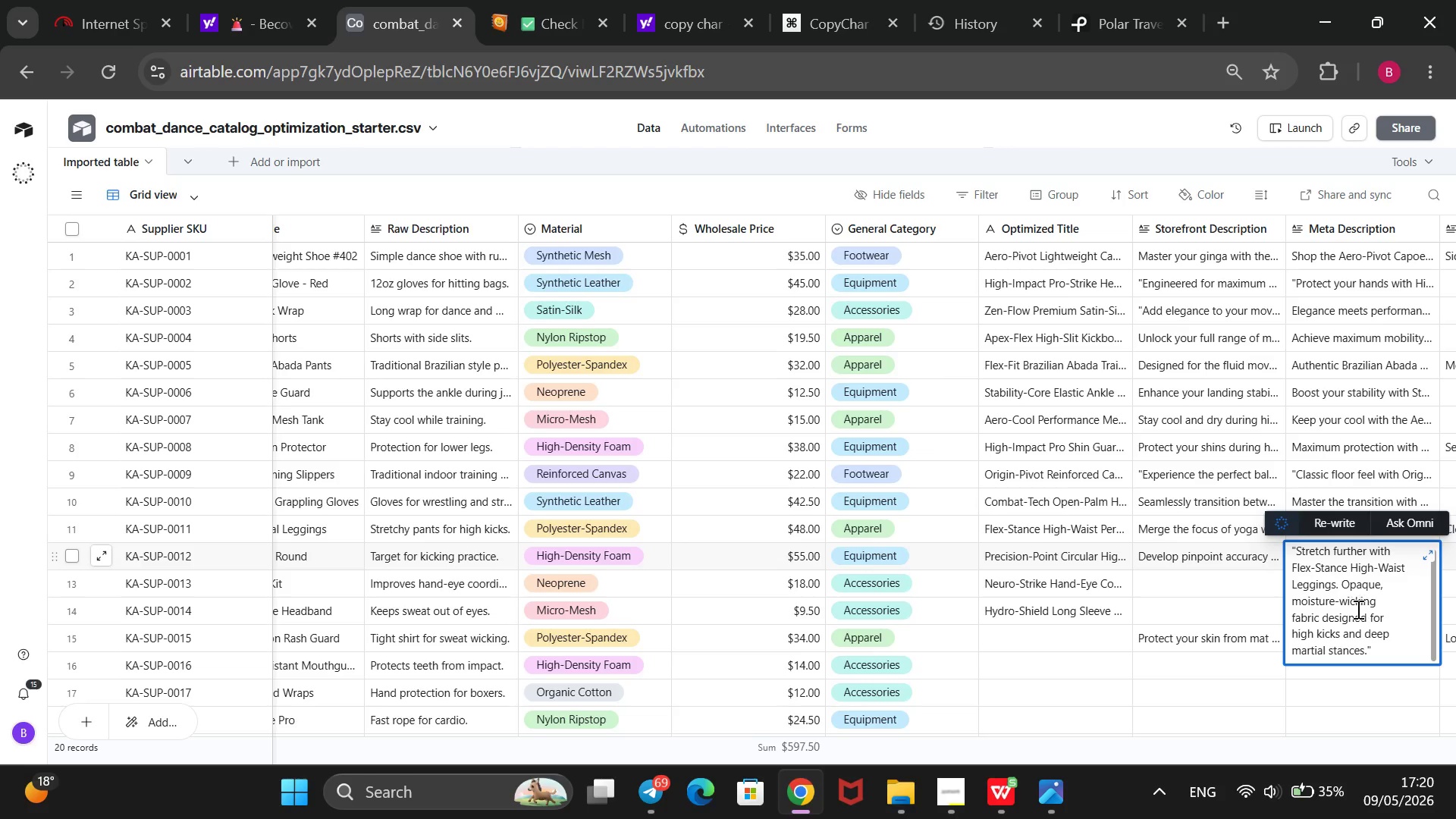 
left_click_drag(start_coordinate=[1376, 640], to_coordinate=[1354, 623])
 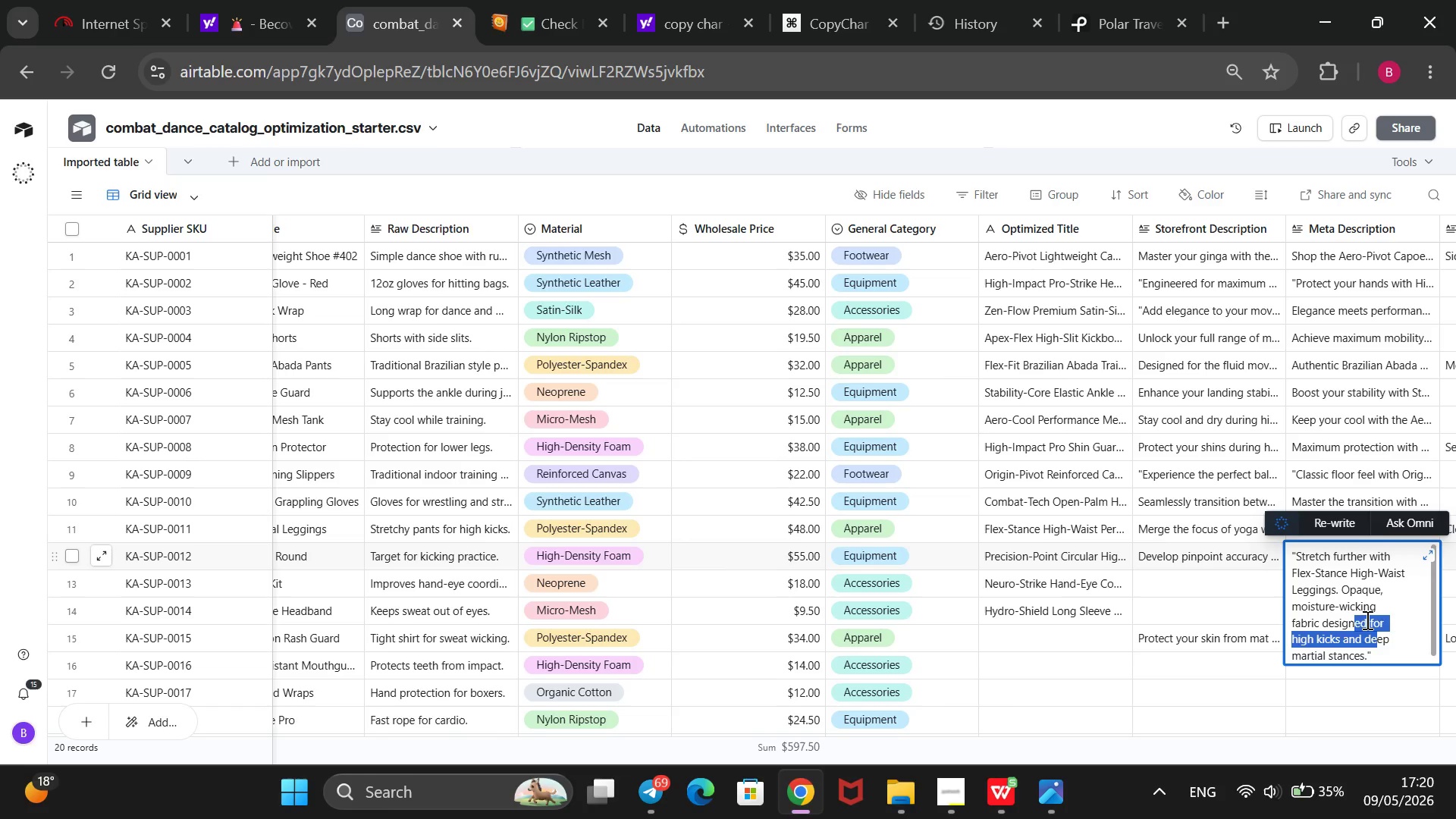 
left_click([1366, 620])
 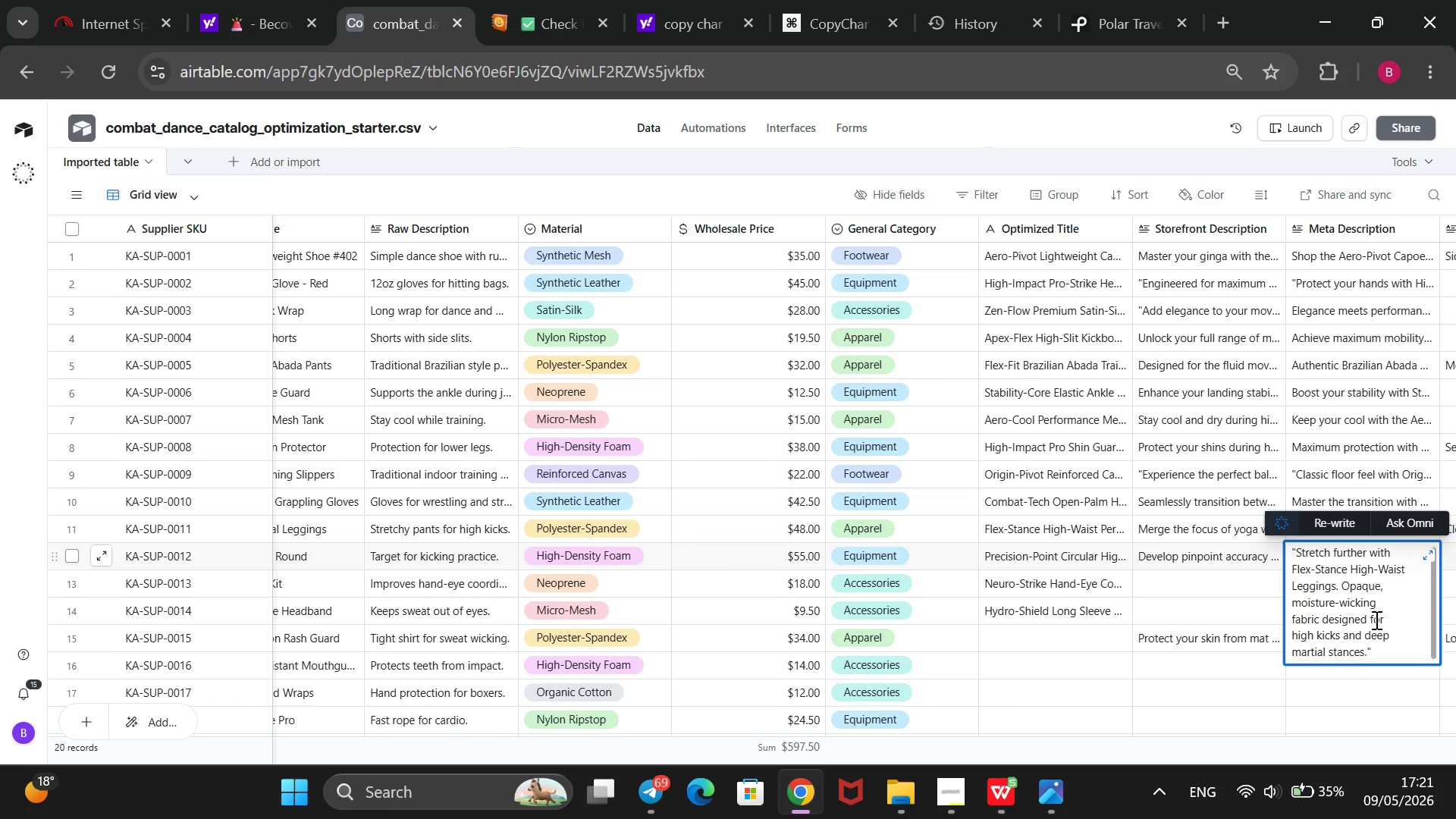 
scroll: coordinate [1375, 620], scroll_direction: none, amount: 0.0
 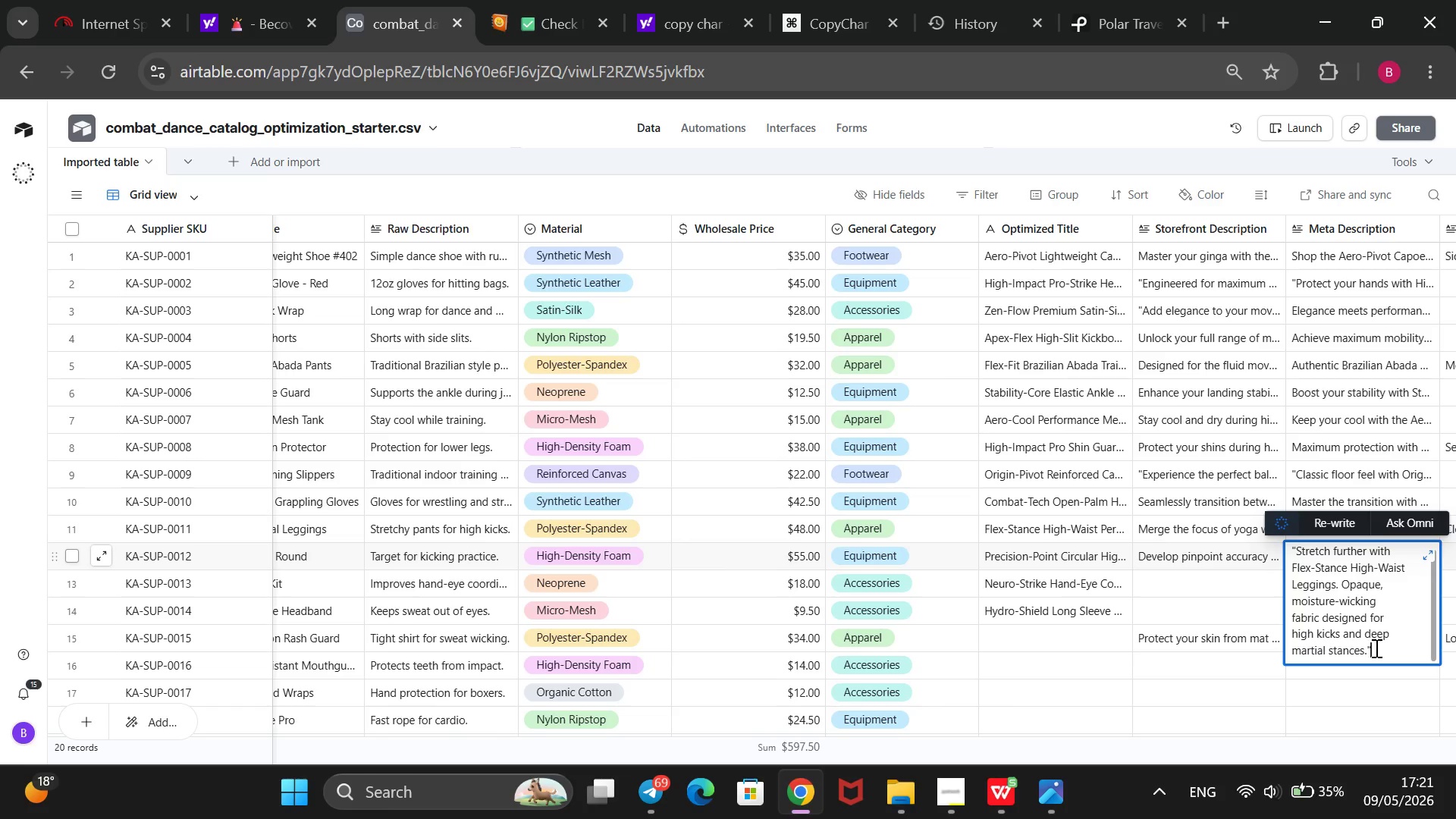 
left_click_drag(start_coordinate=[1375, 648], to_coordinate=[1291, 561])
 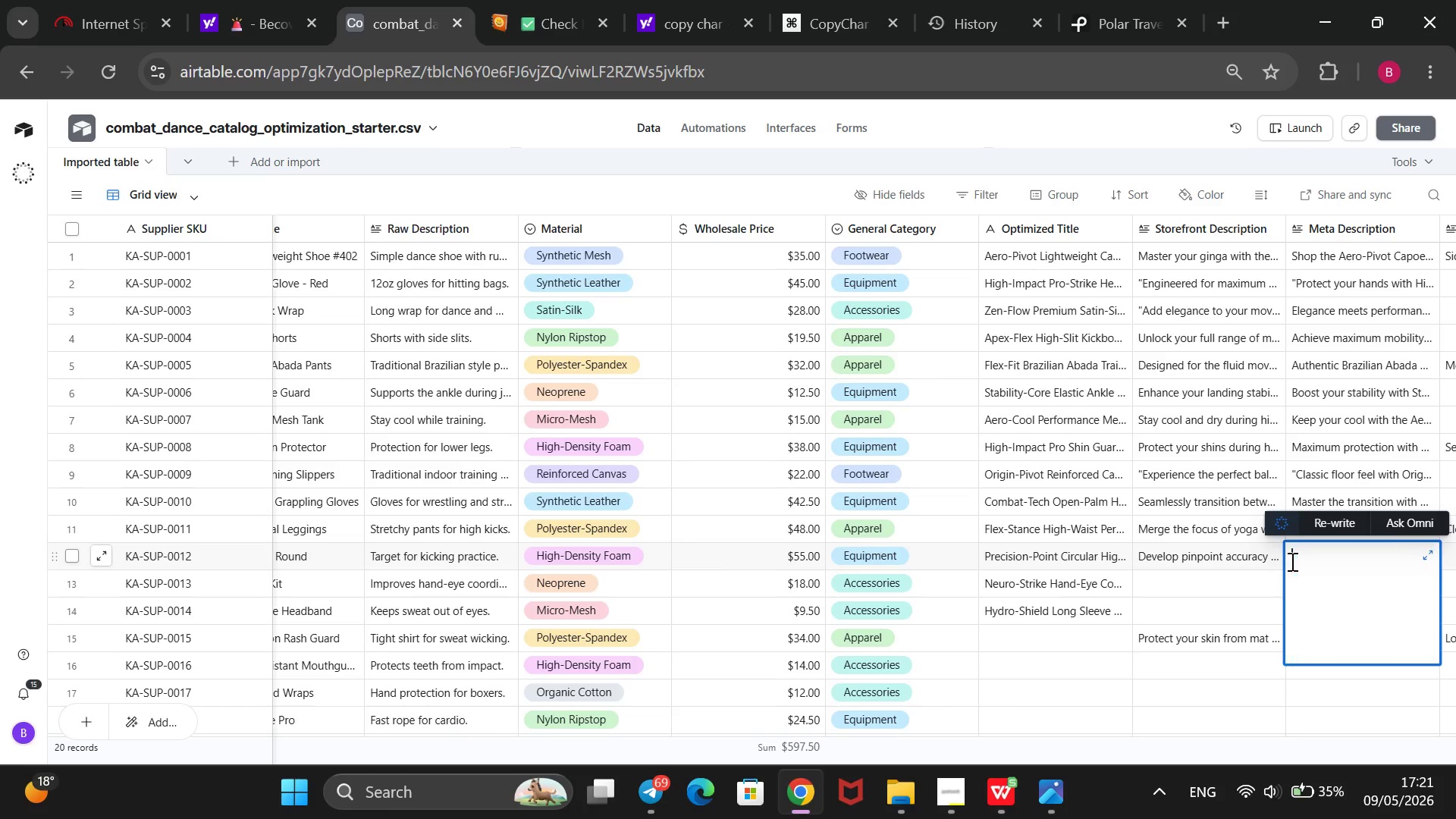 
key(Backspace)
 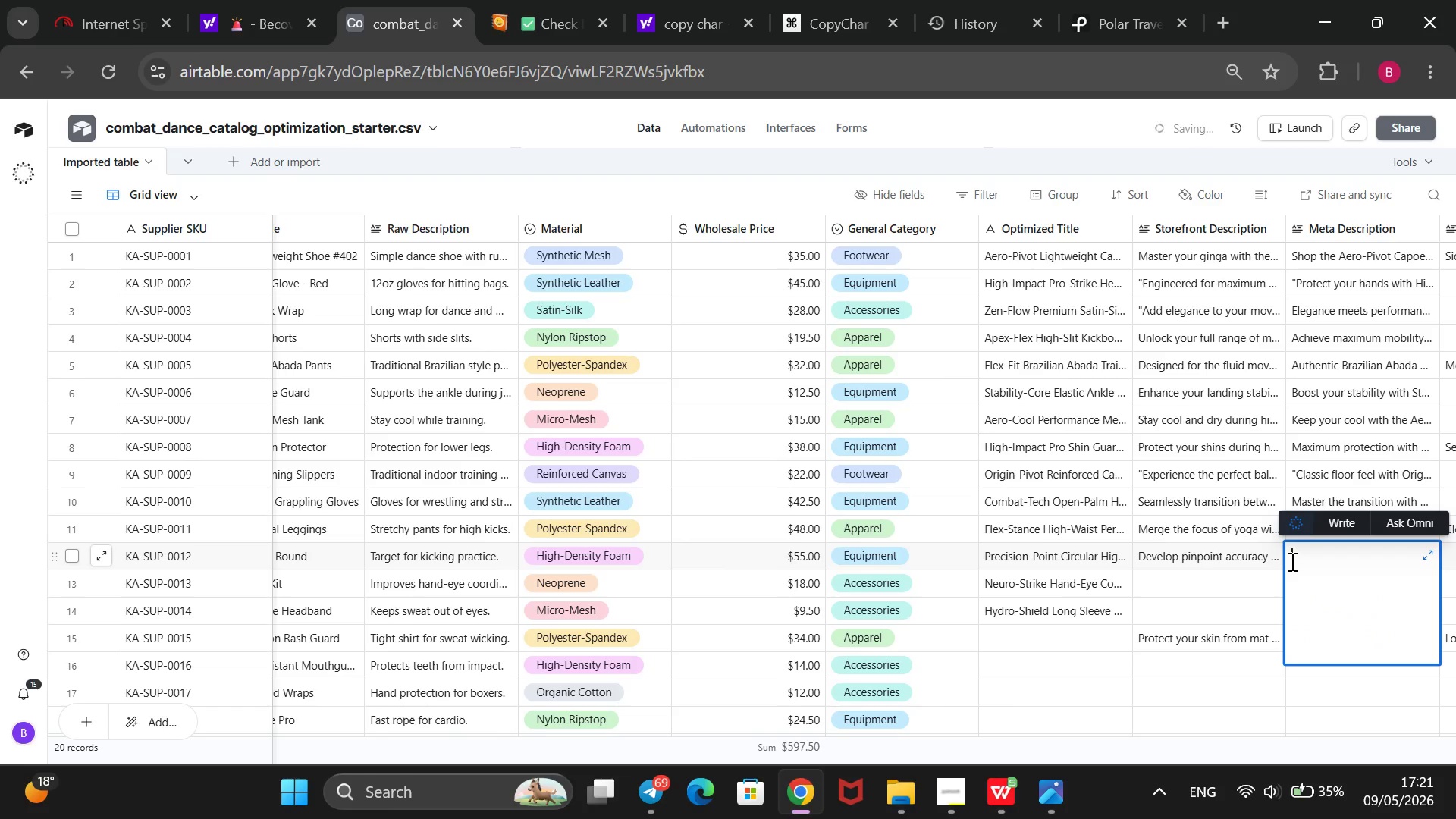 
key(Control+V)
 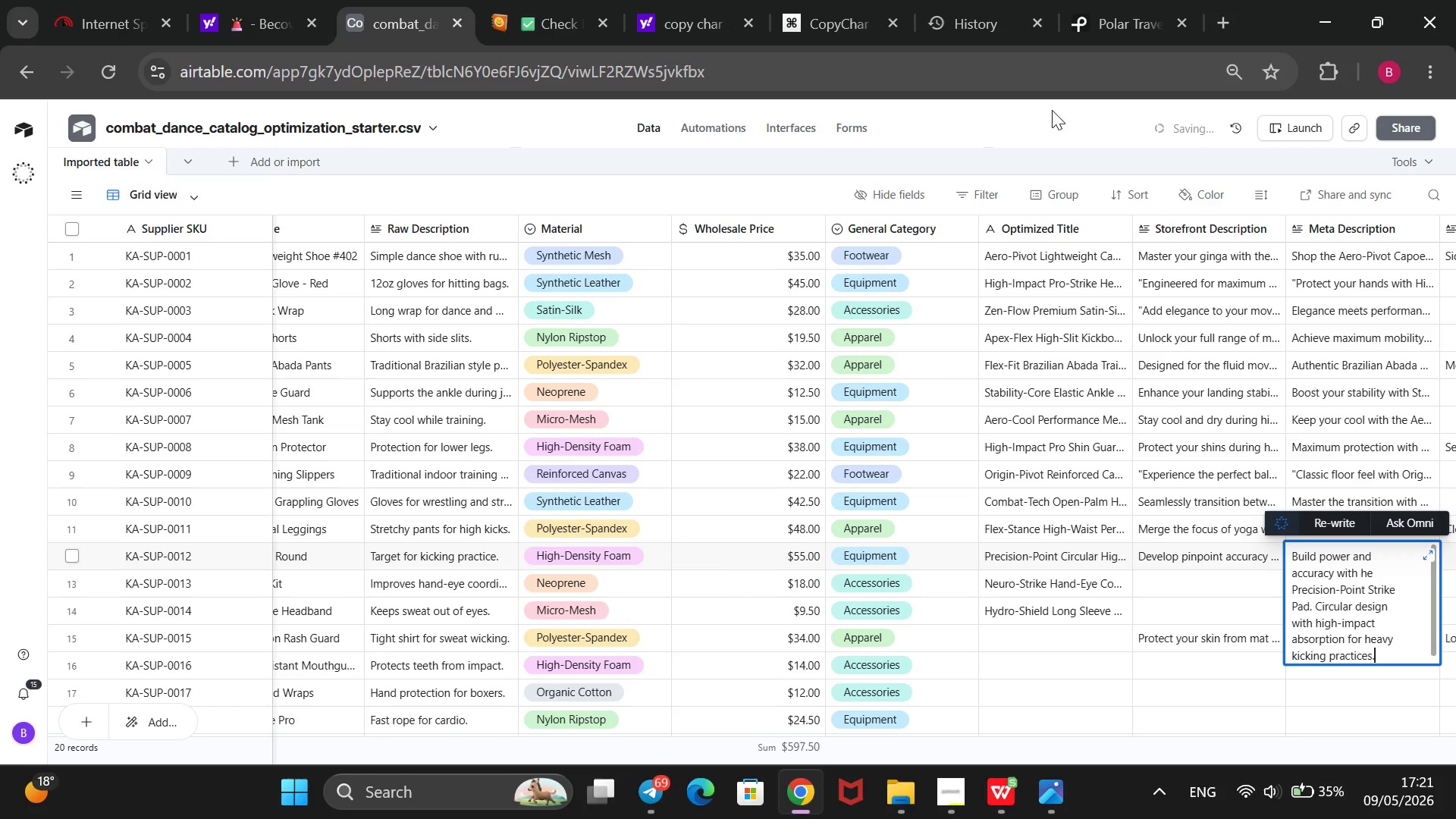 
left_click([1052, 110])
 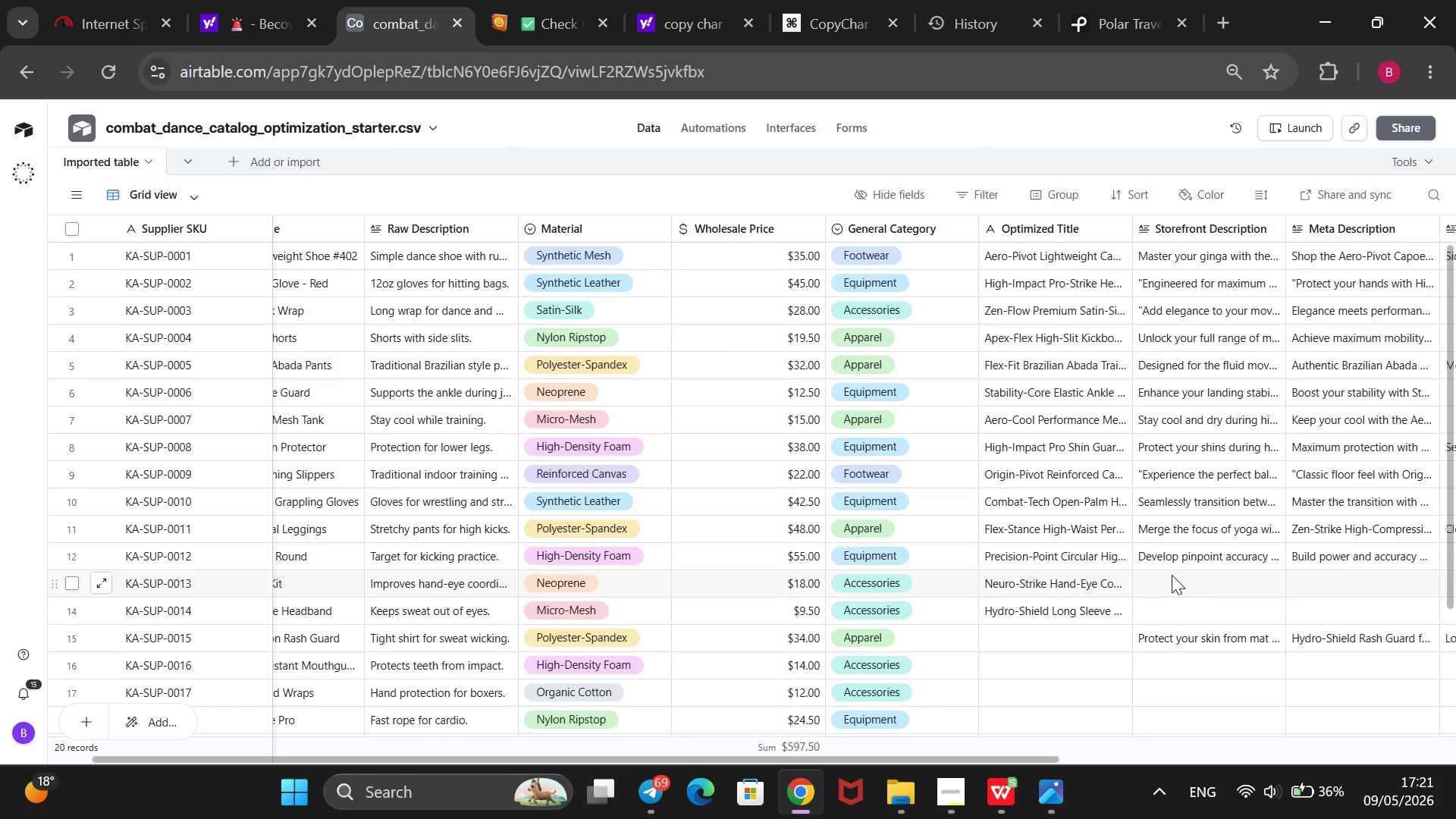 
wait(10.5)
 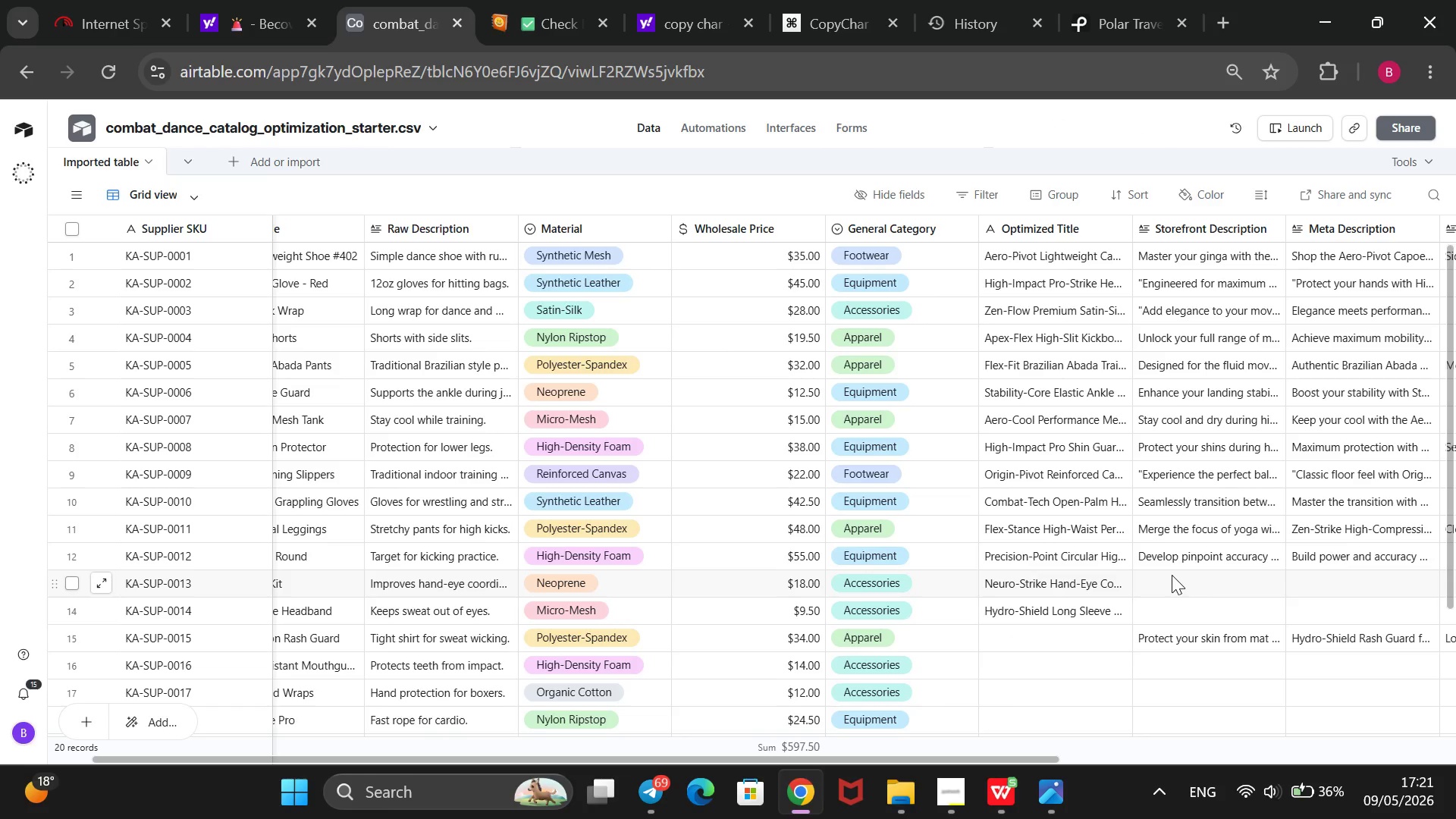 
double_click([1118, 610])
 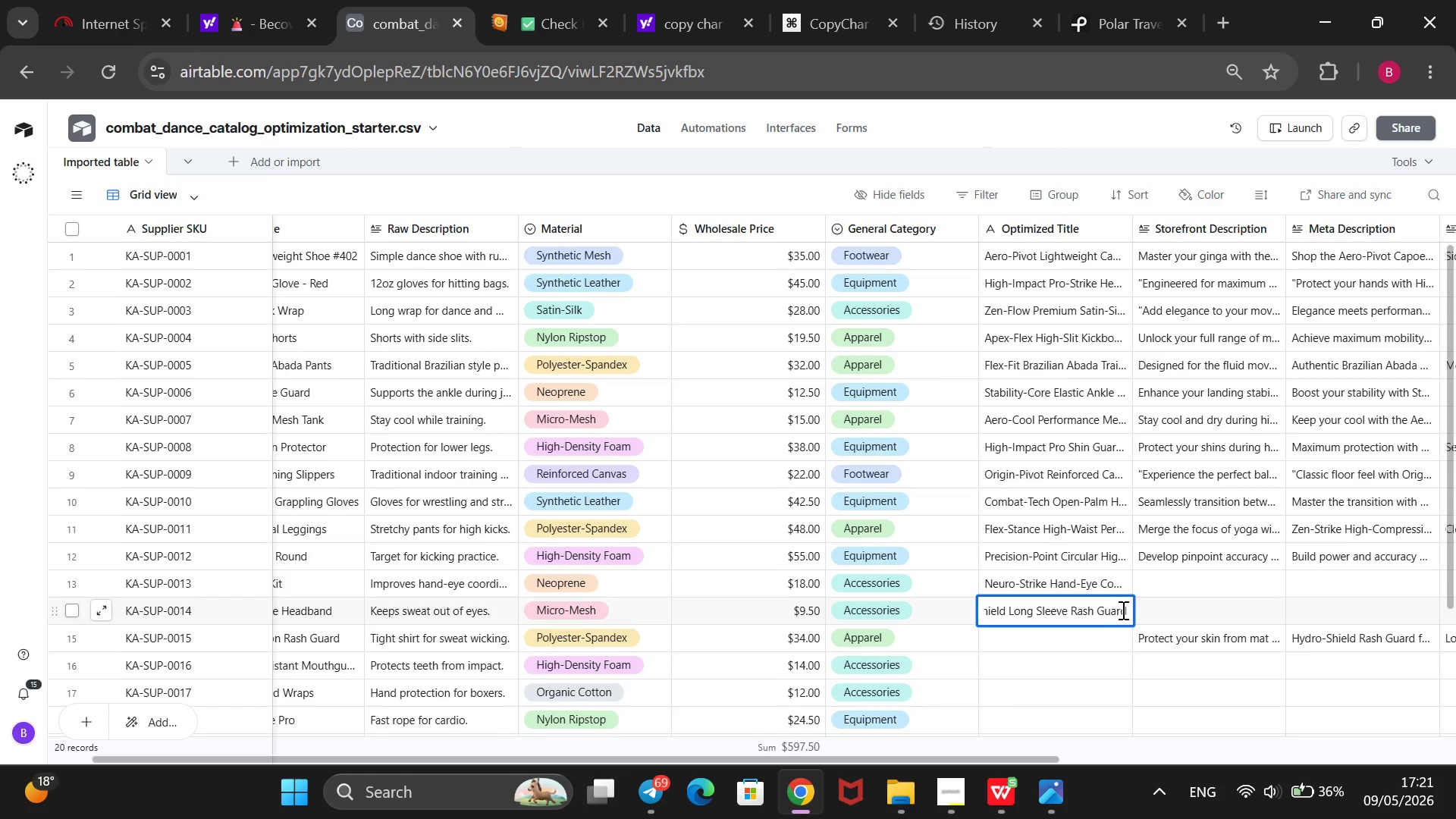 
left_click_drag(start_coordinate=[1123, 610], to_coordinate=[980, 623])
 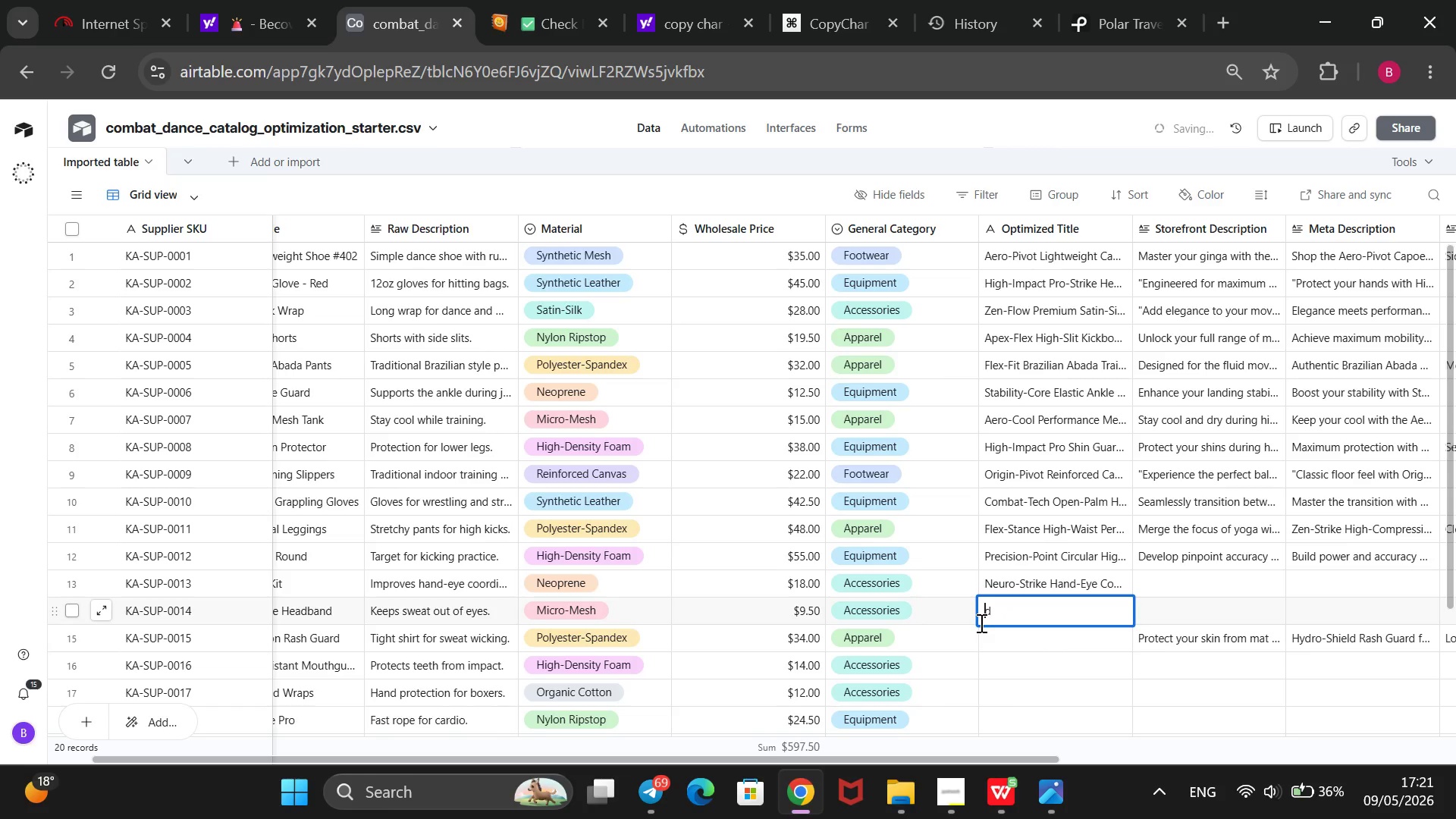 
key(Backspace)
 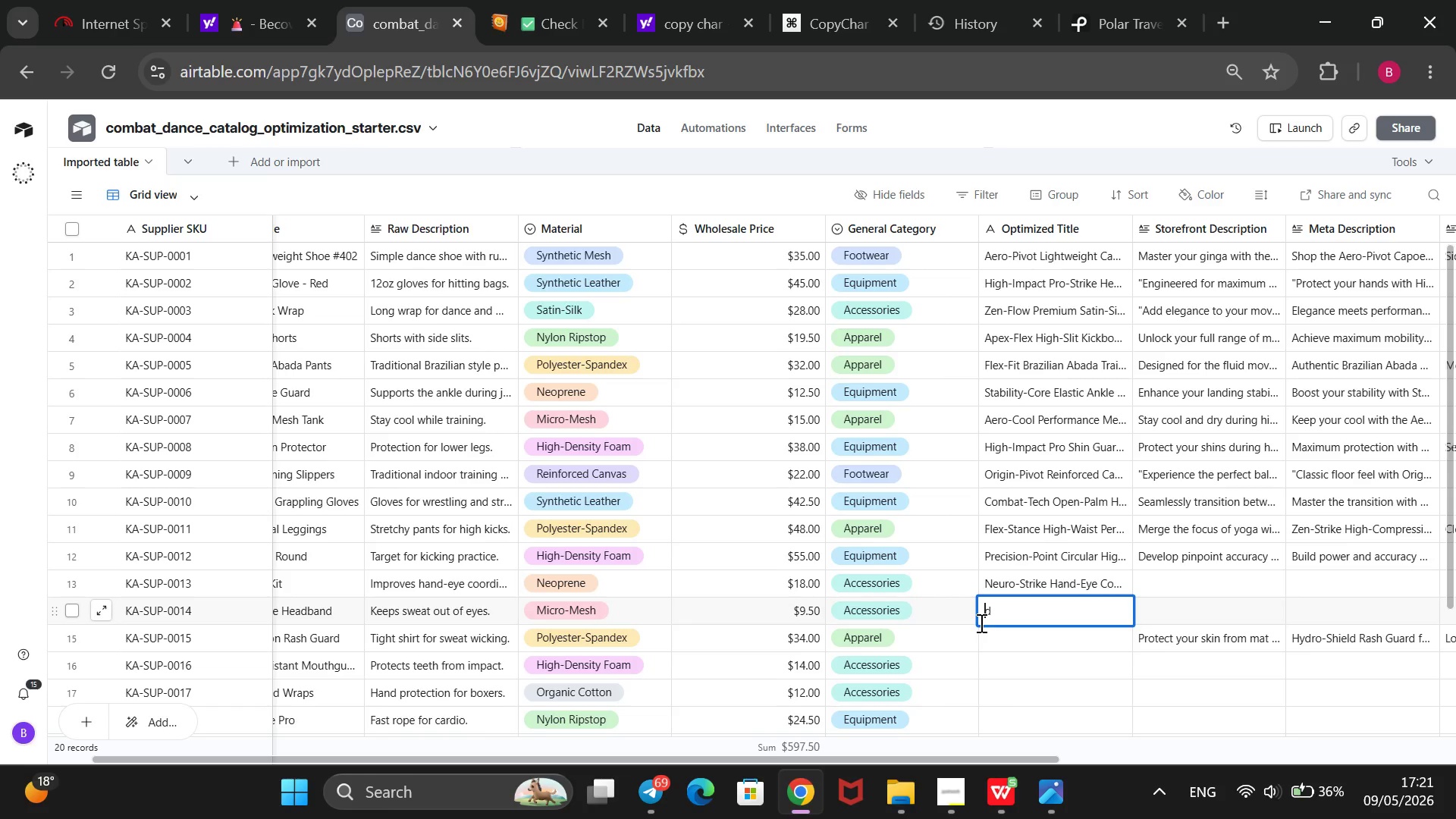 
wait(11.53)
 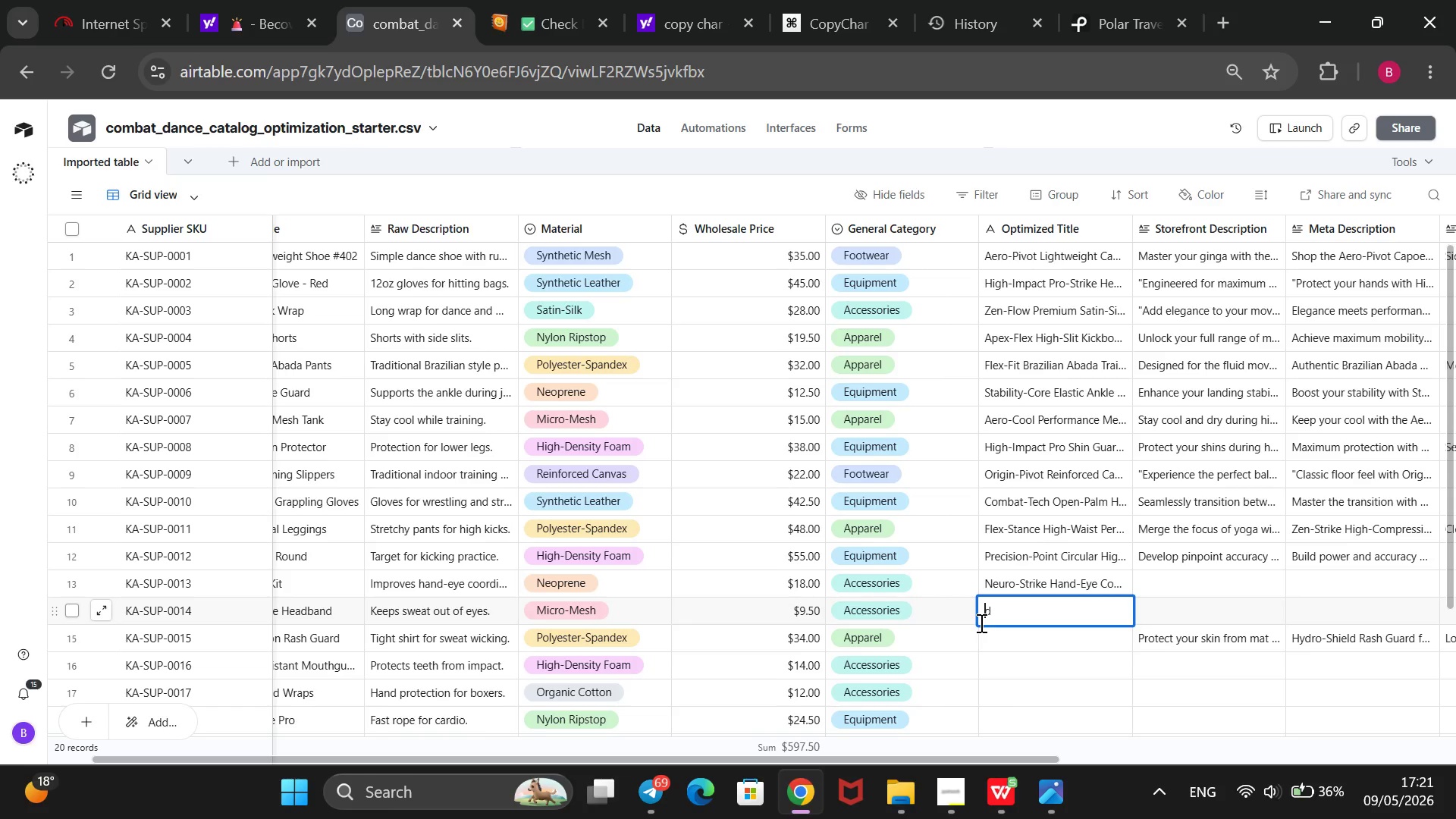 
key(ArrowRight)
 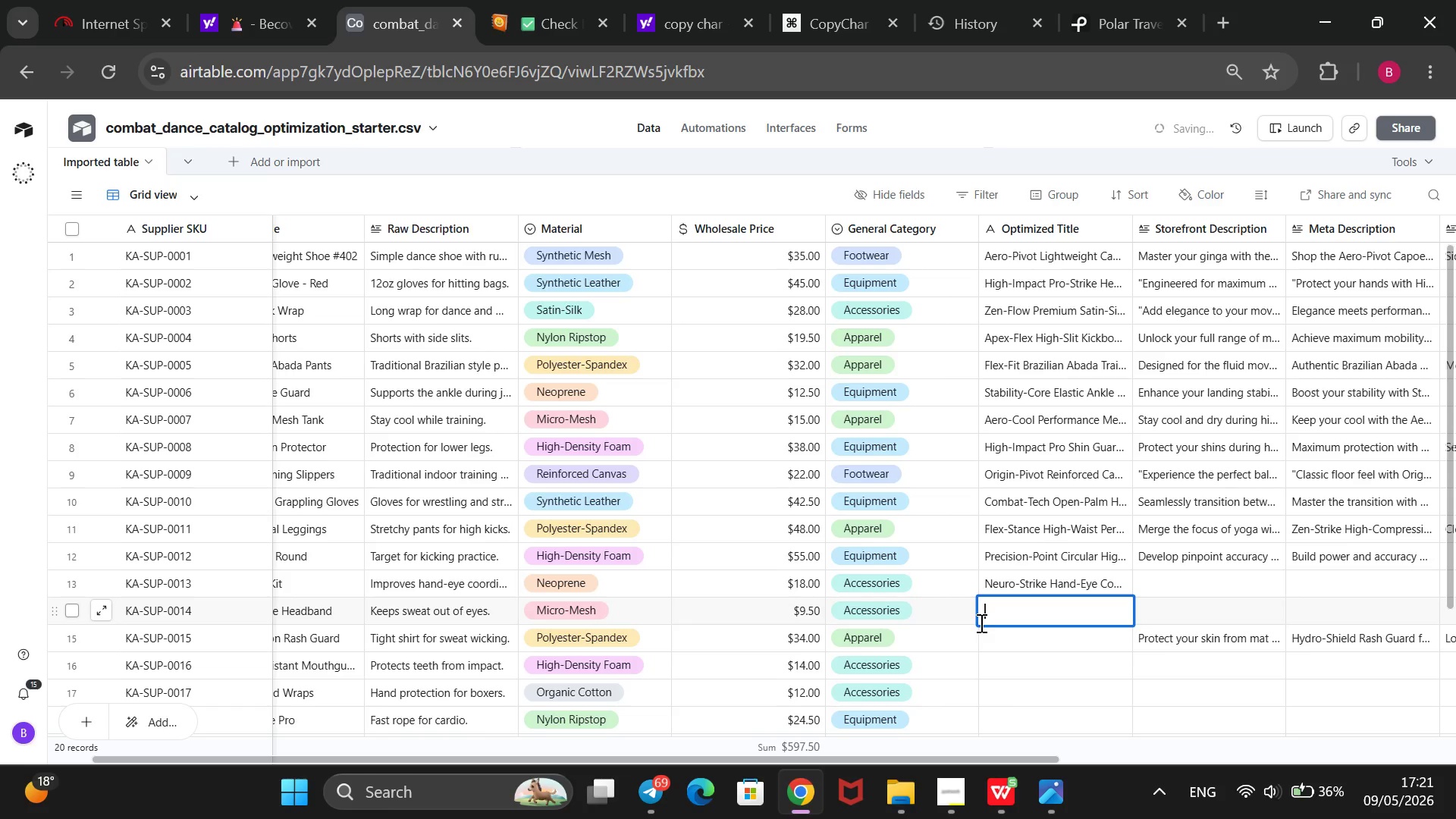 
key(Backspace)
 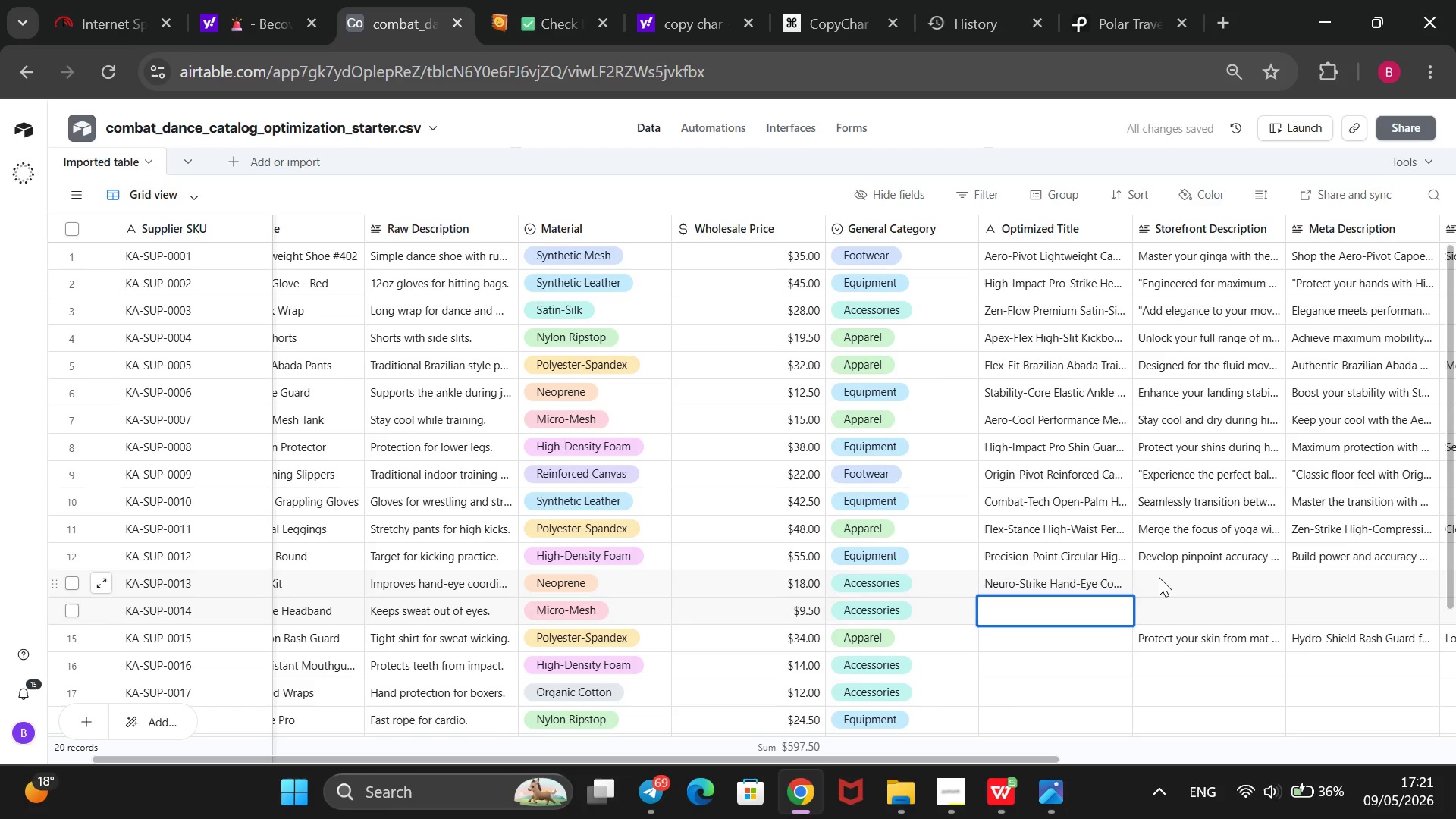 
left_click([1160, 579])
 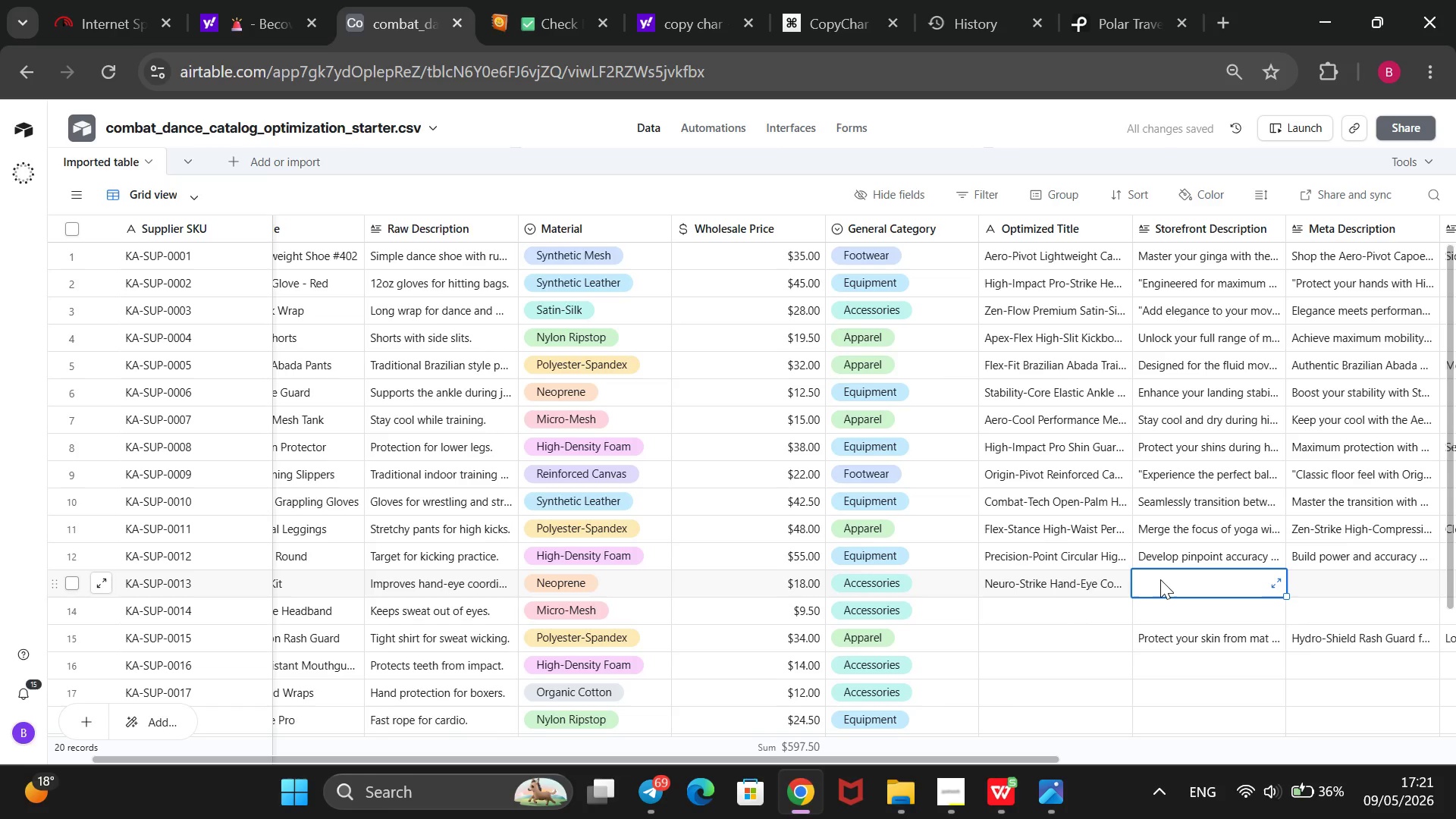 
type(Sharpen your refelxes and improve your tiimg with ti)
 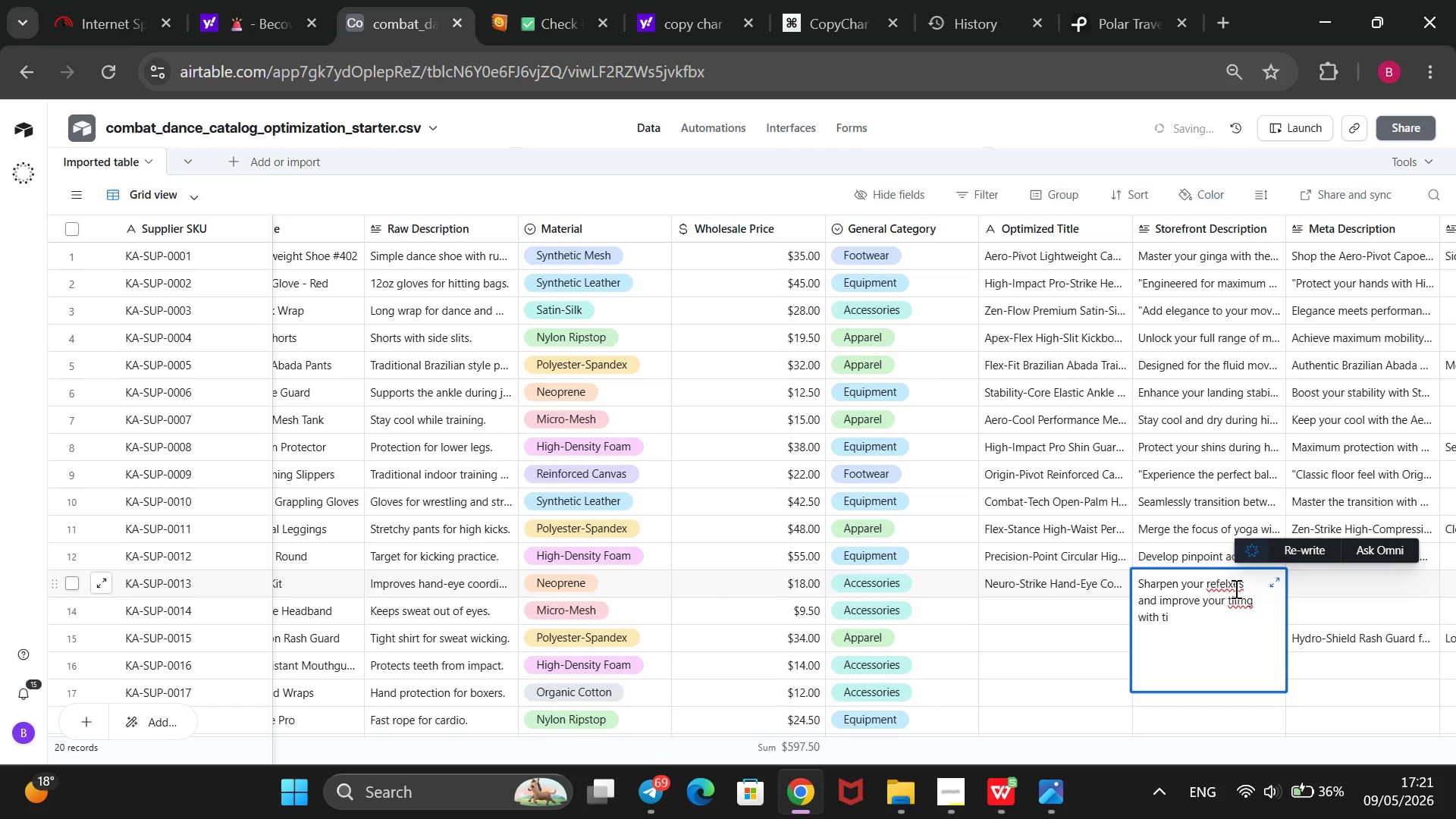 
left_click([1229, 588])
 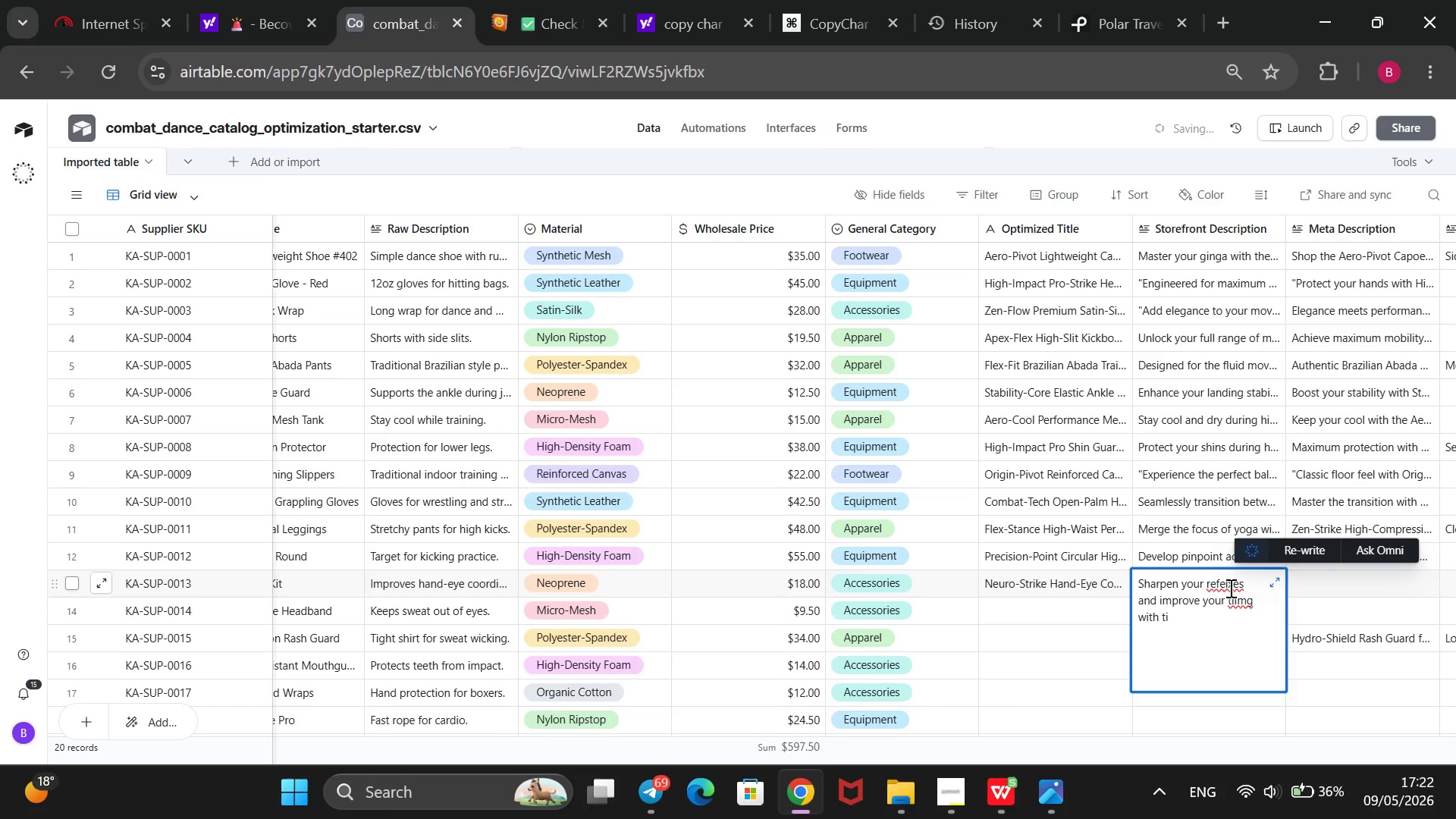 
key(ArrowLeft)
 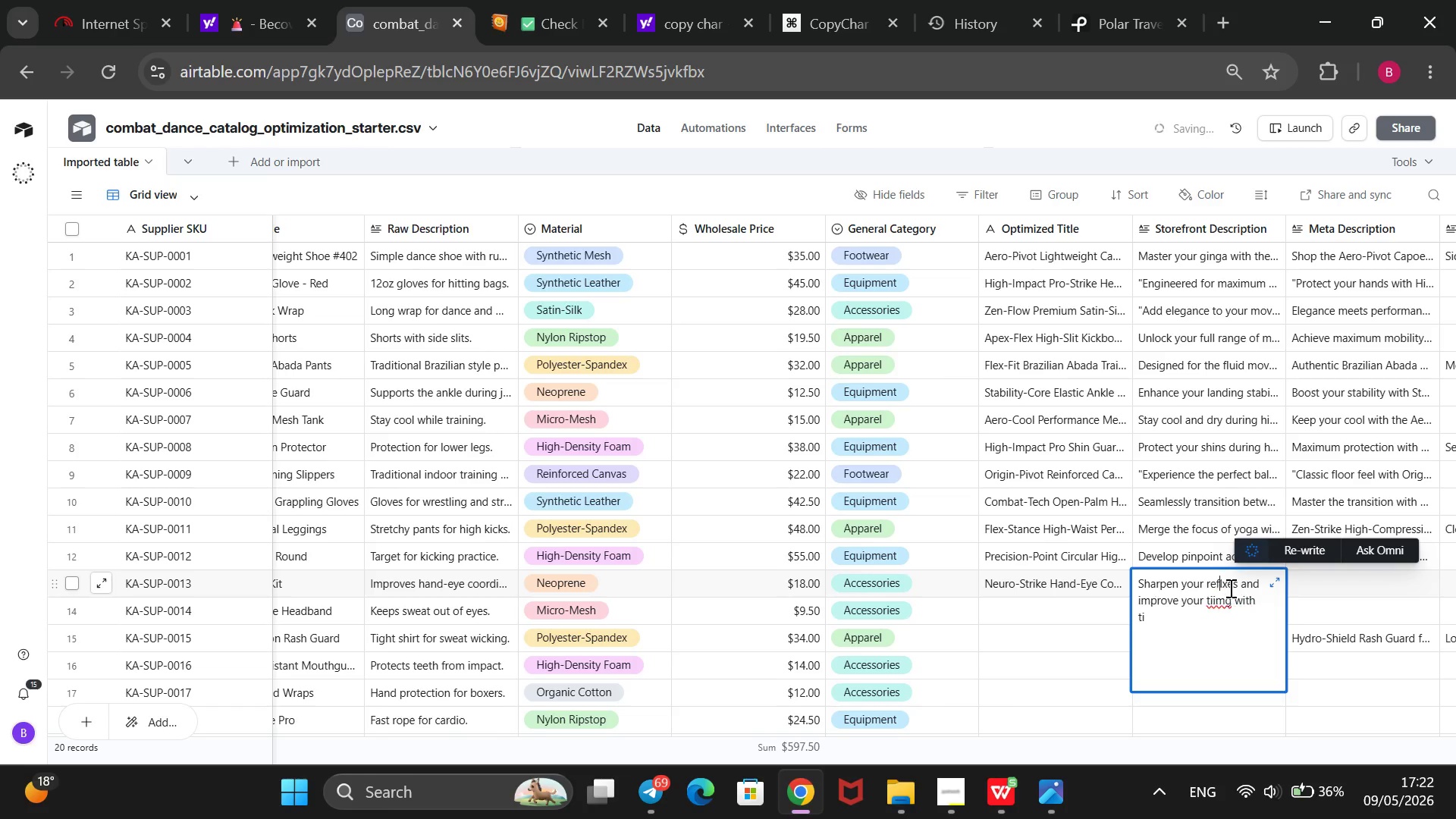 
key(Backspace)
 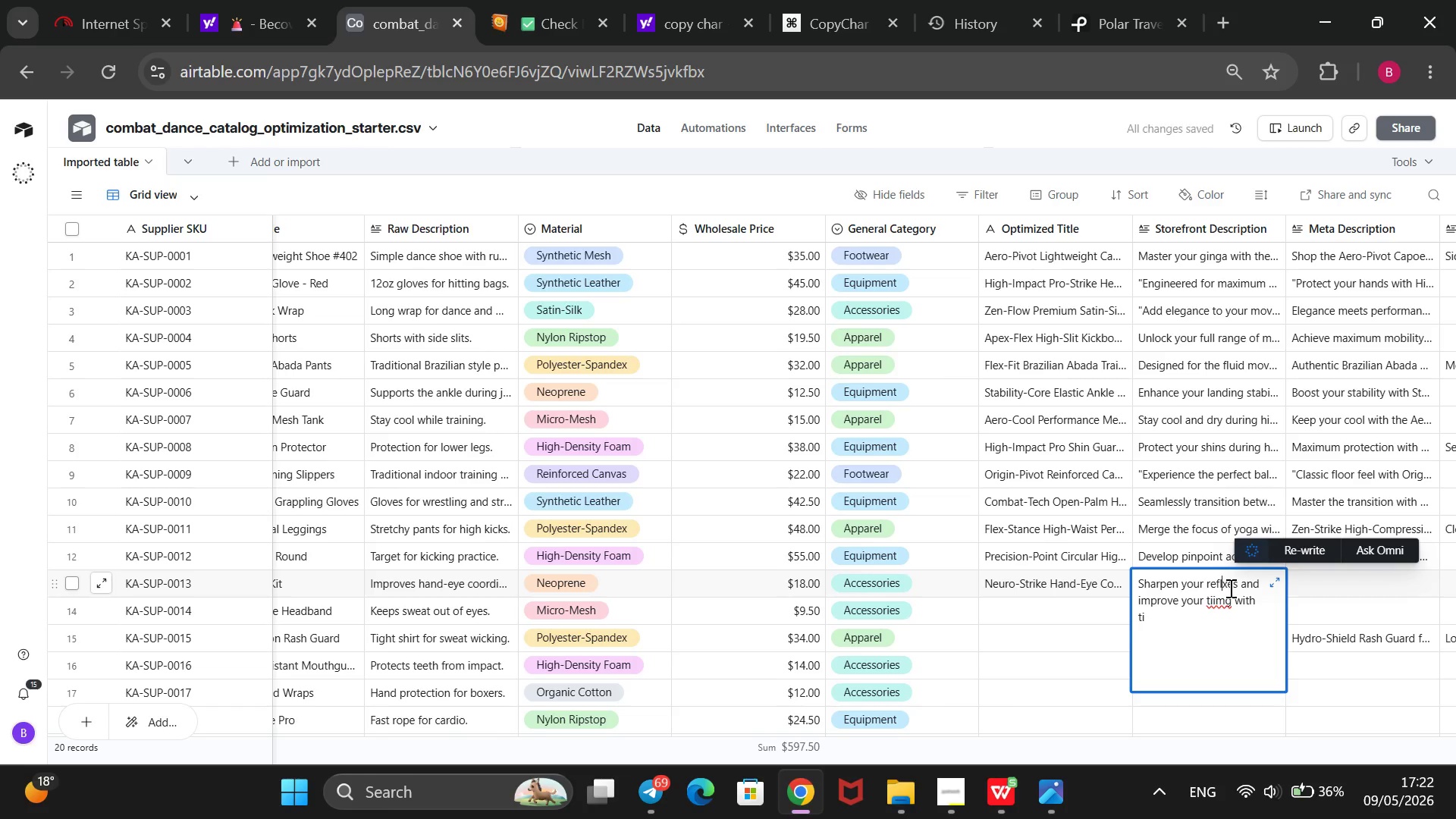 
key(ArrowRight)
 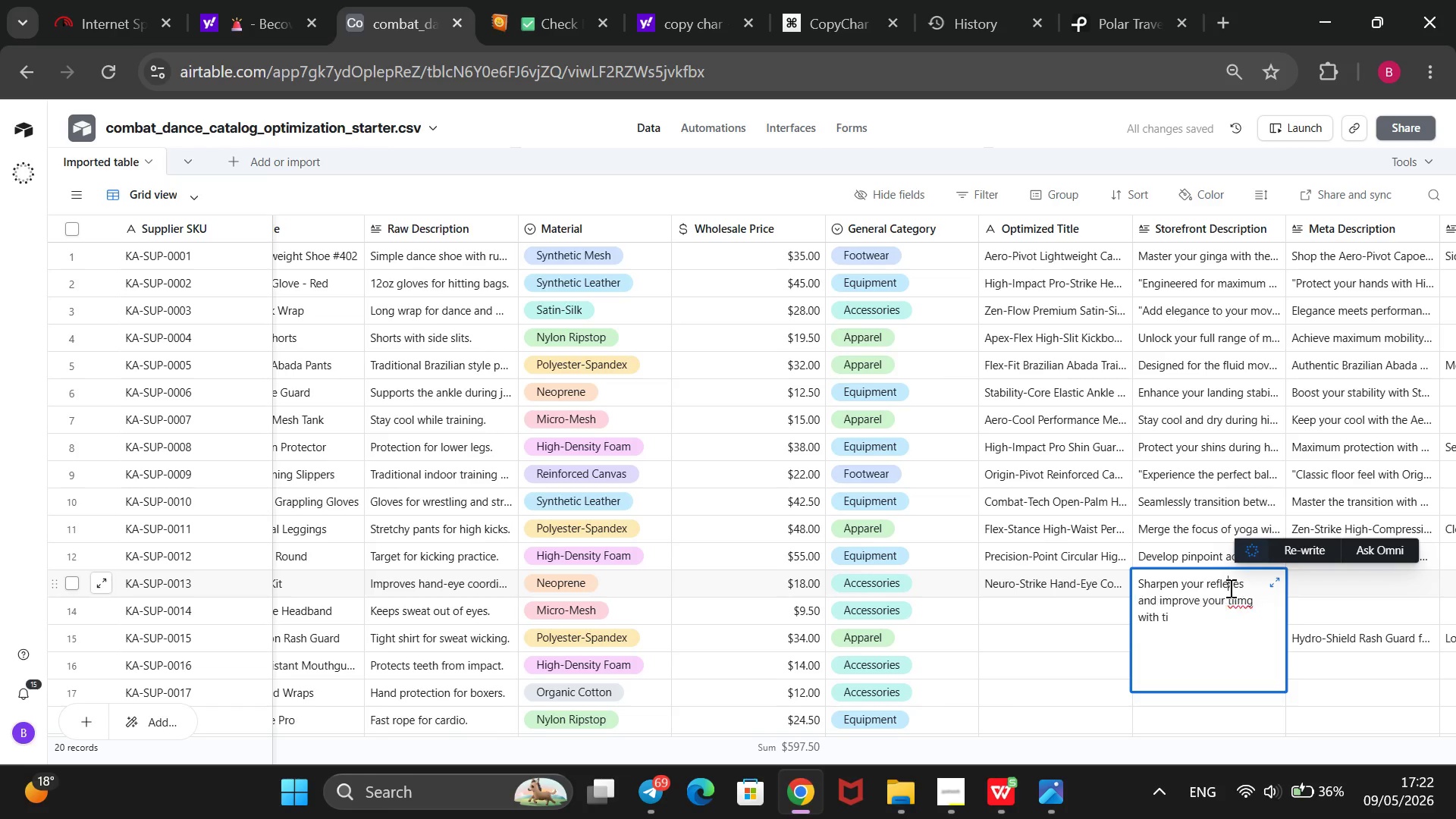 
key(E)
 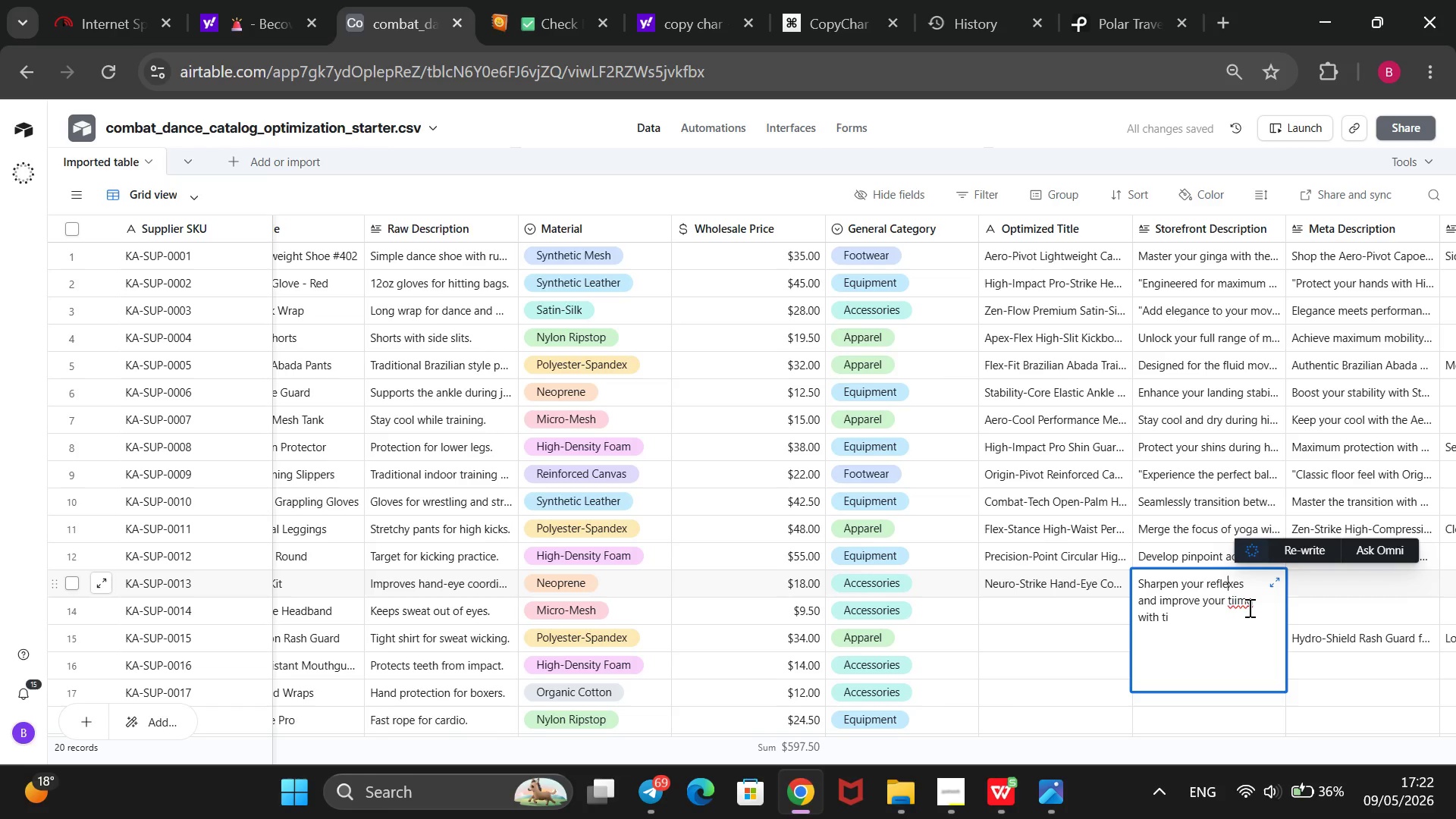 
left_click([1248, 607])
 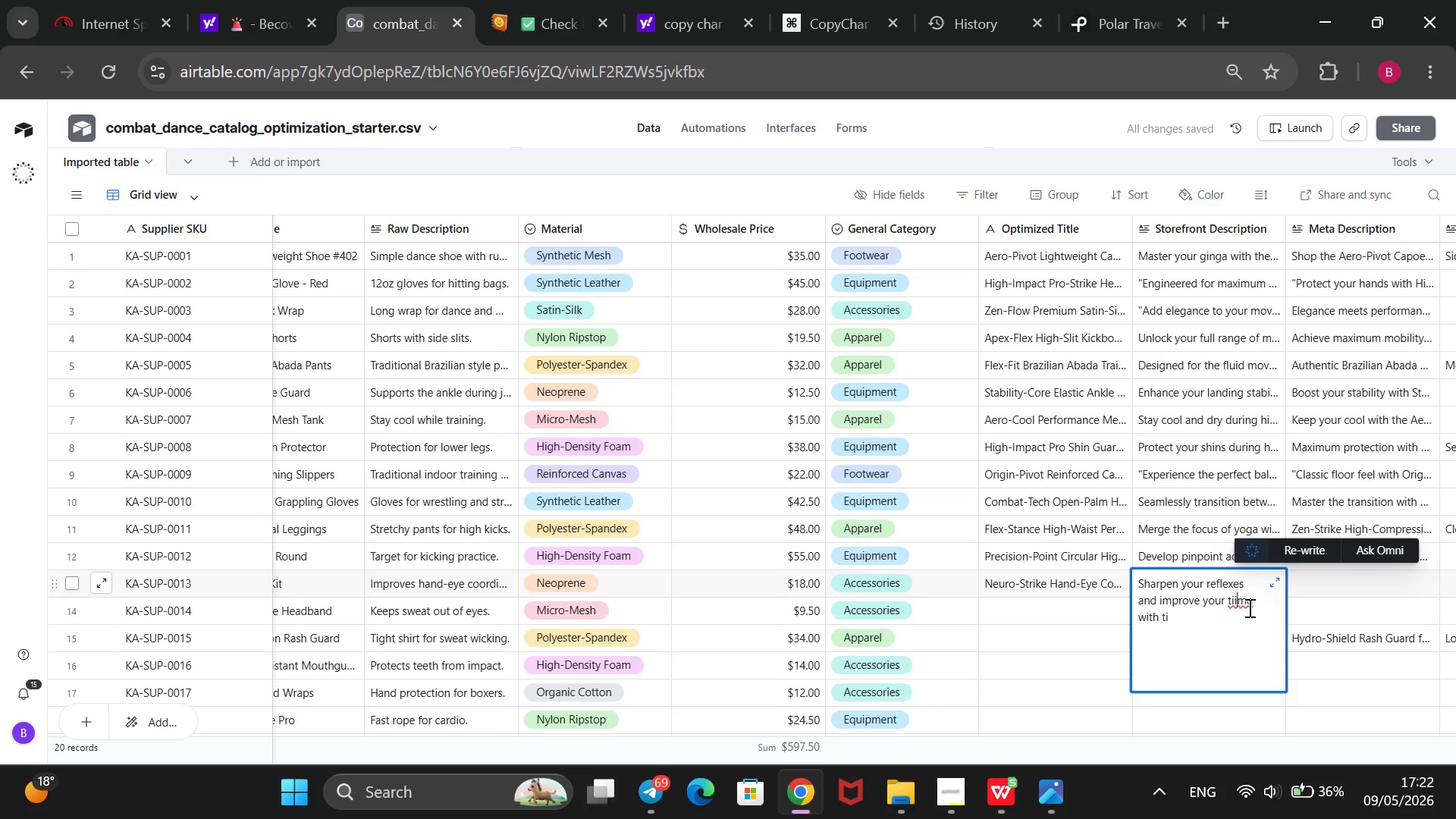 
key(ArrowLeft)
 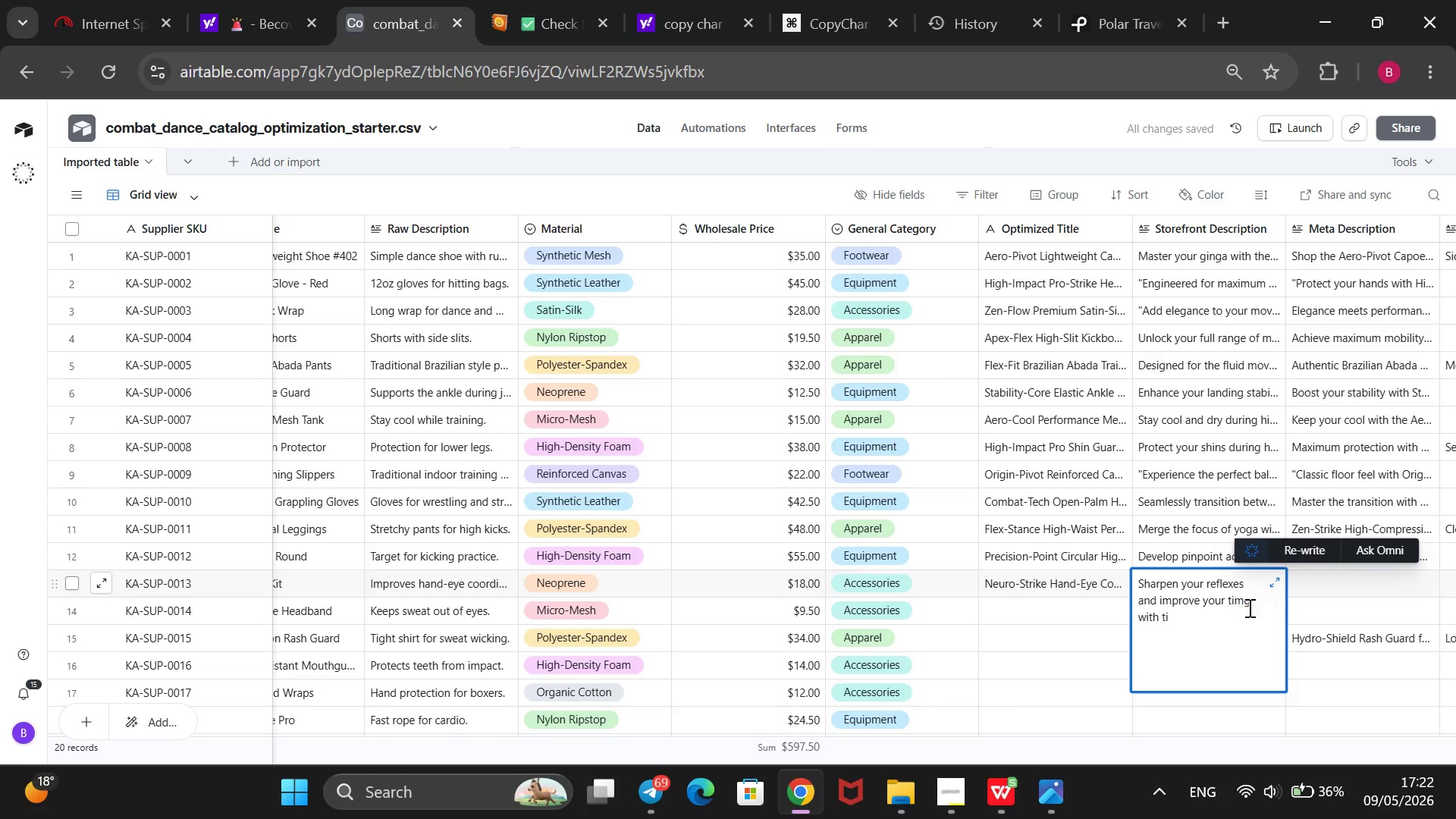 
key(Backspace)
 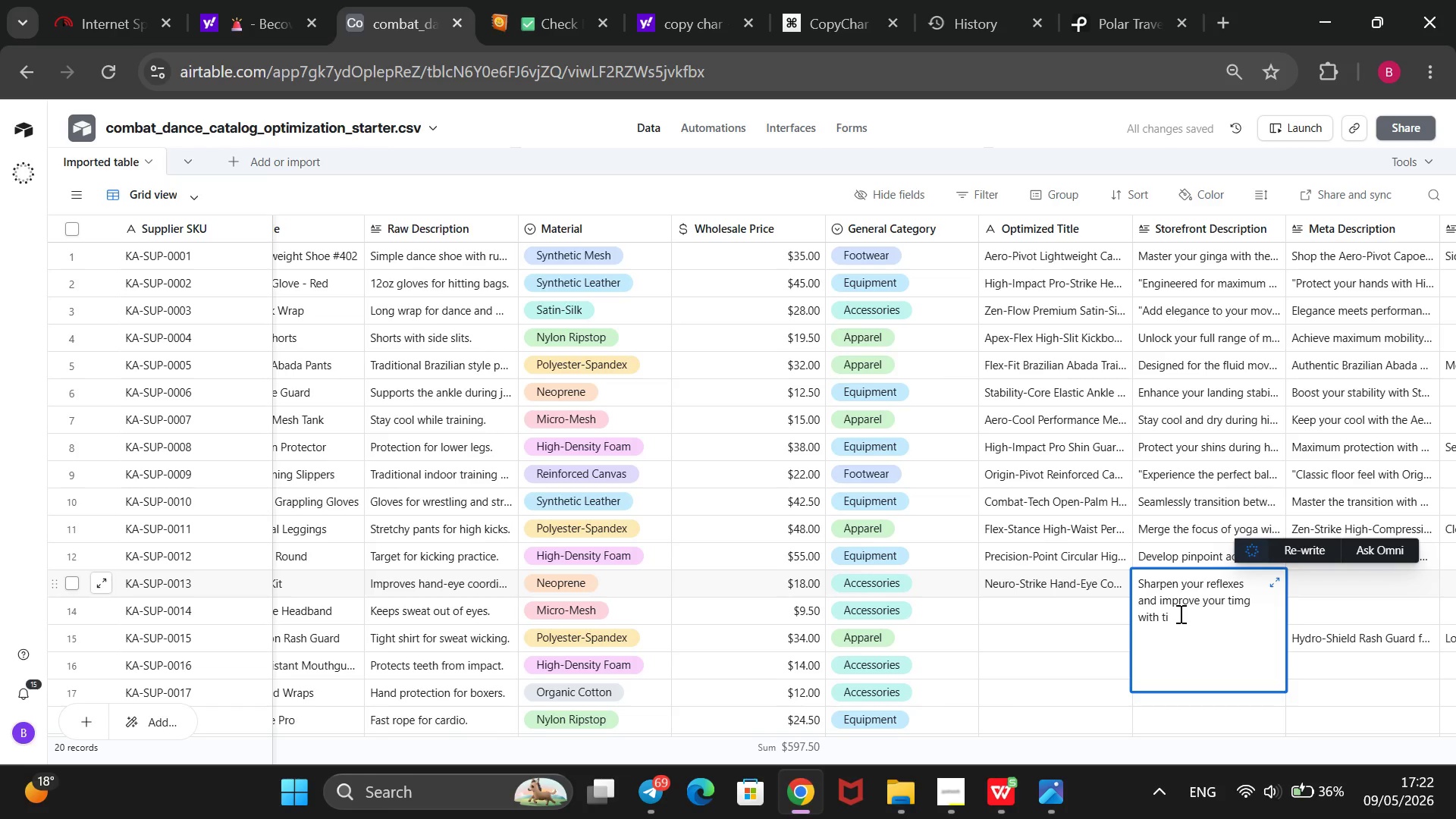 
left_click([1179, 613])
 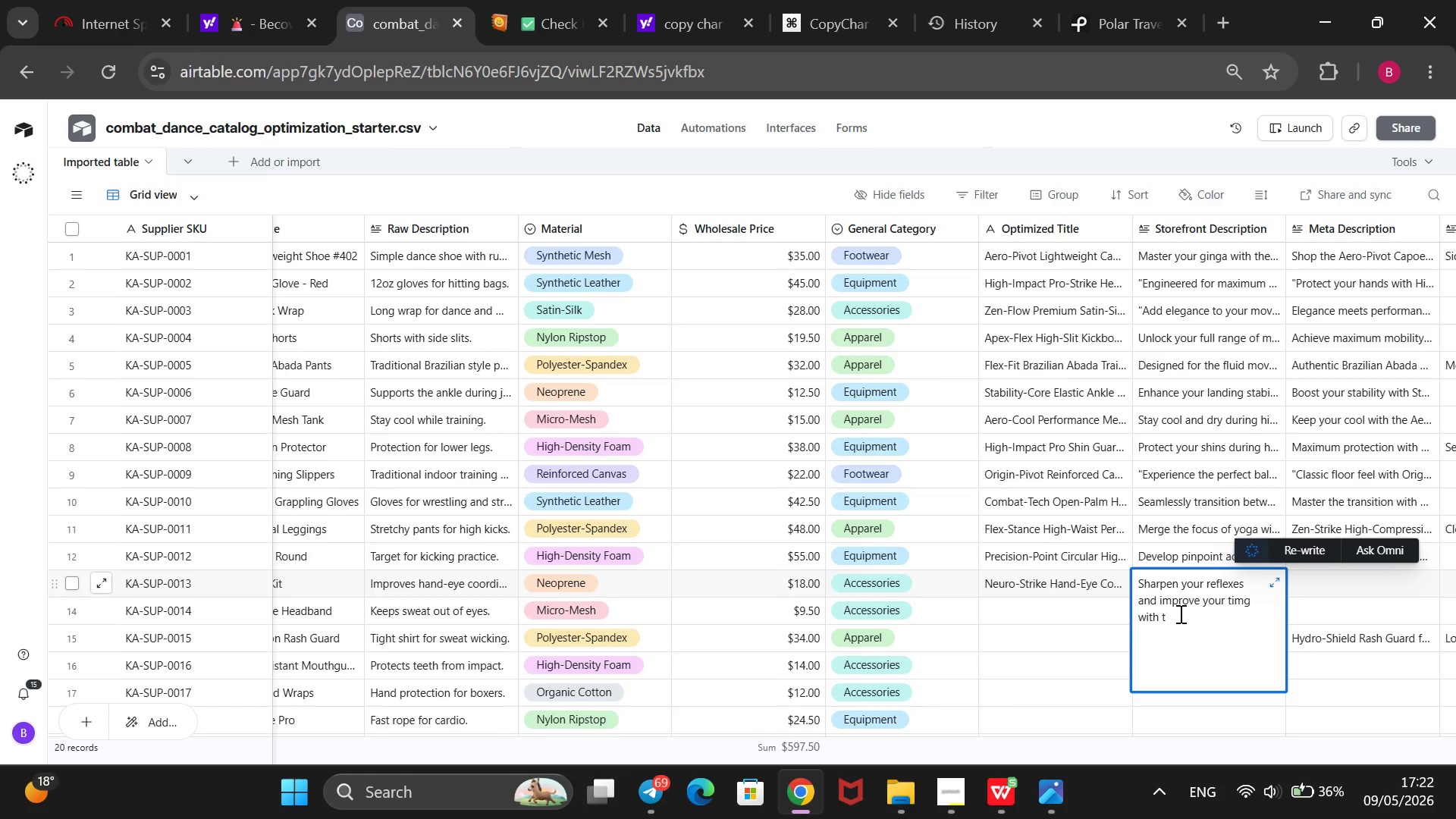 
key(Backspace)
type(his essentioa)
key(Backspace)
key(Backspace)
type(al)
 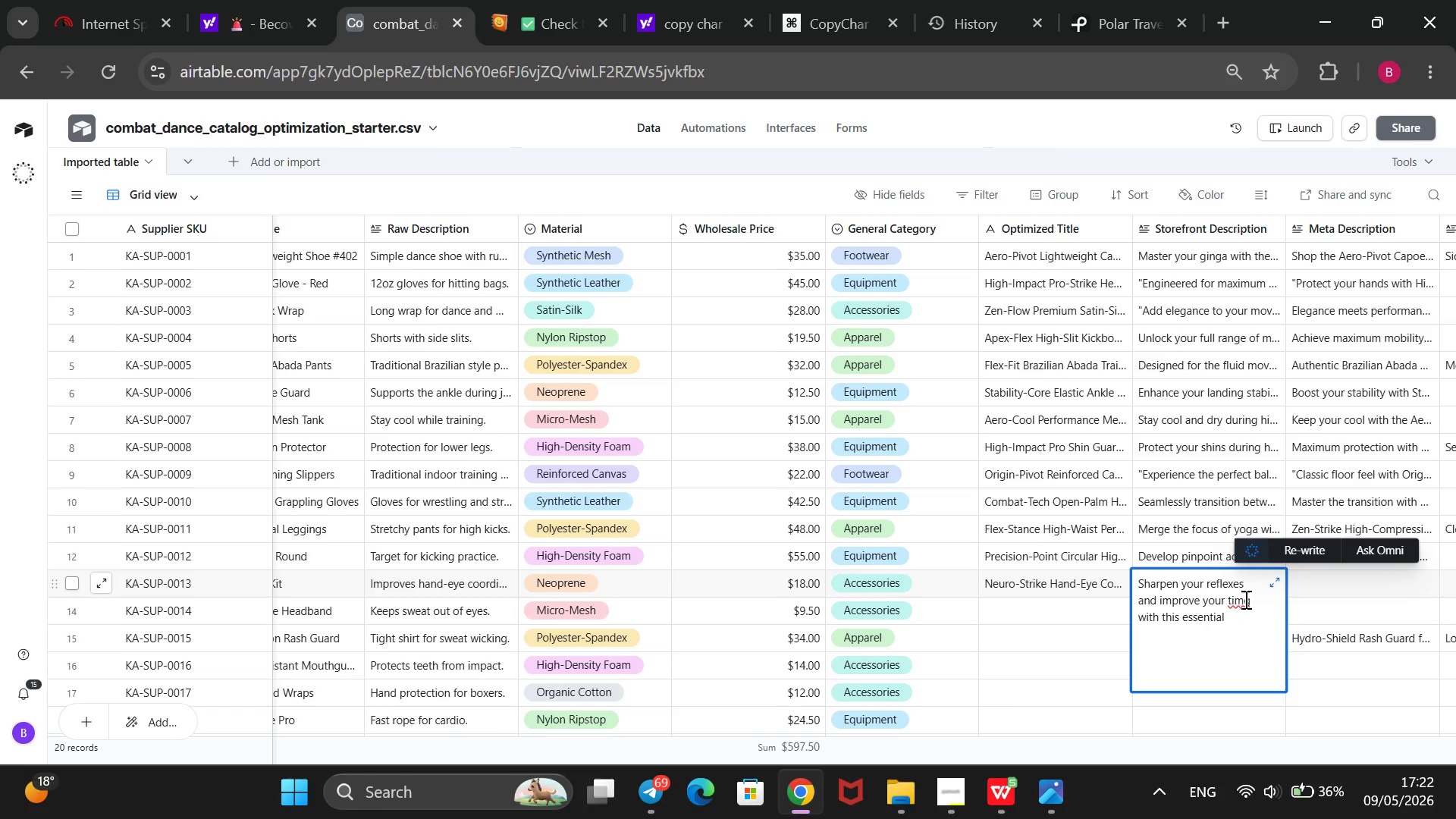 
left_click([1245, 599])
 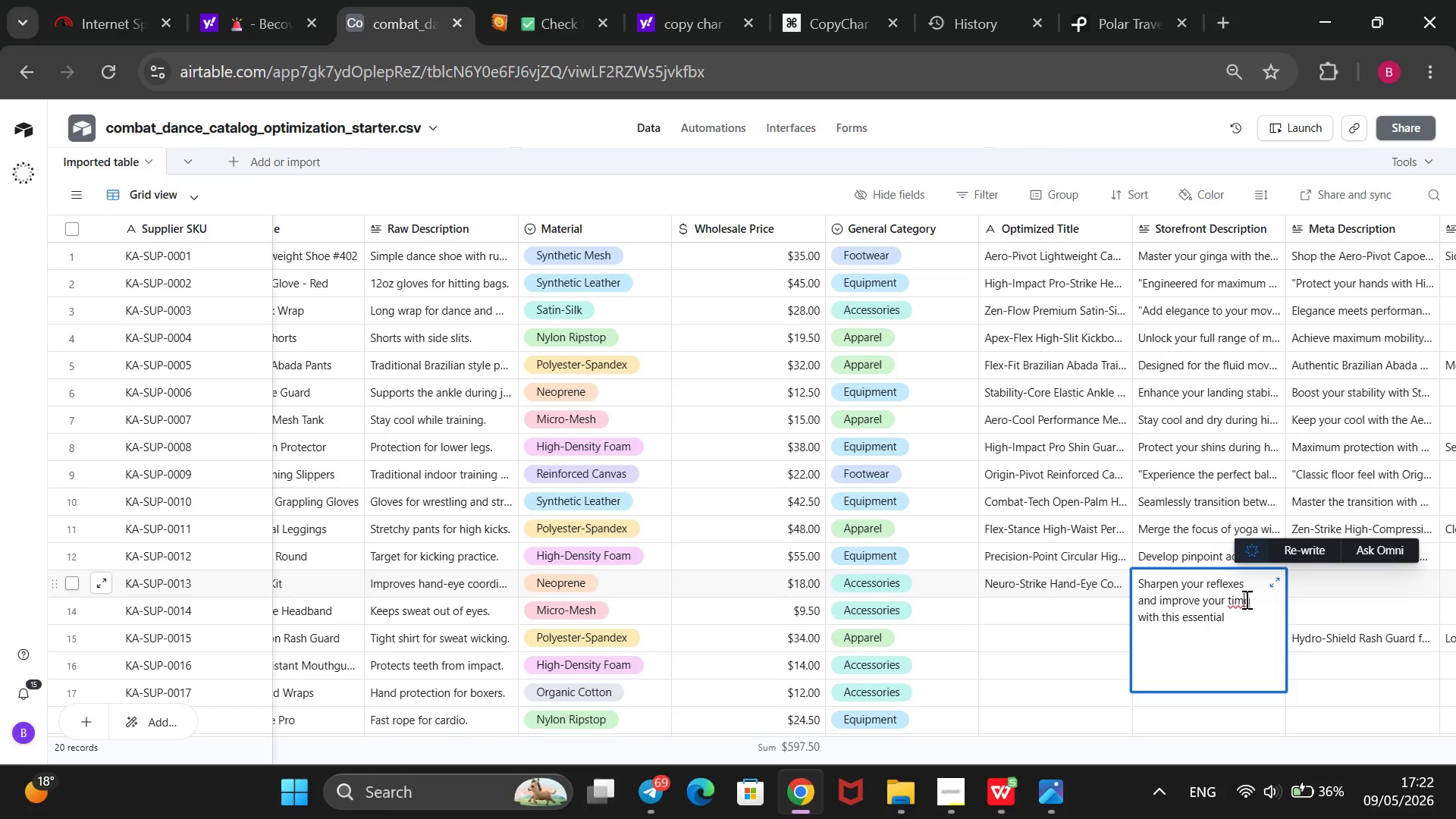 
key(I)
 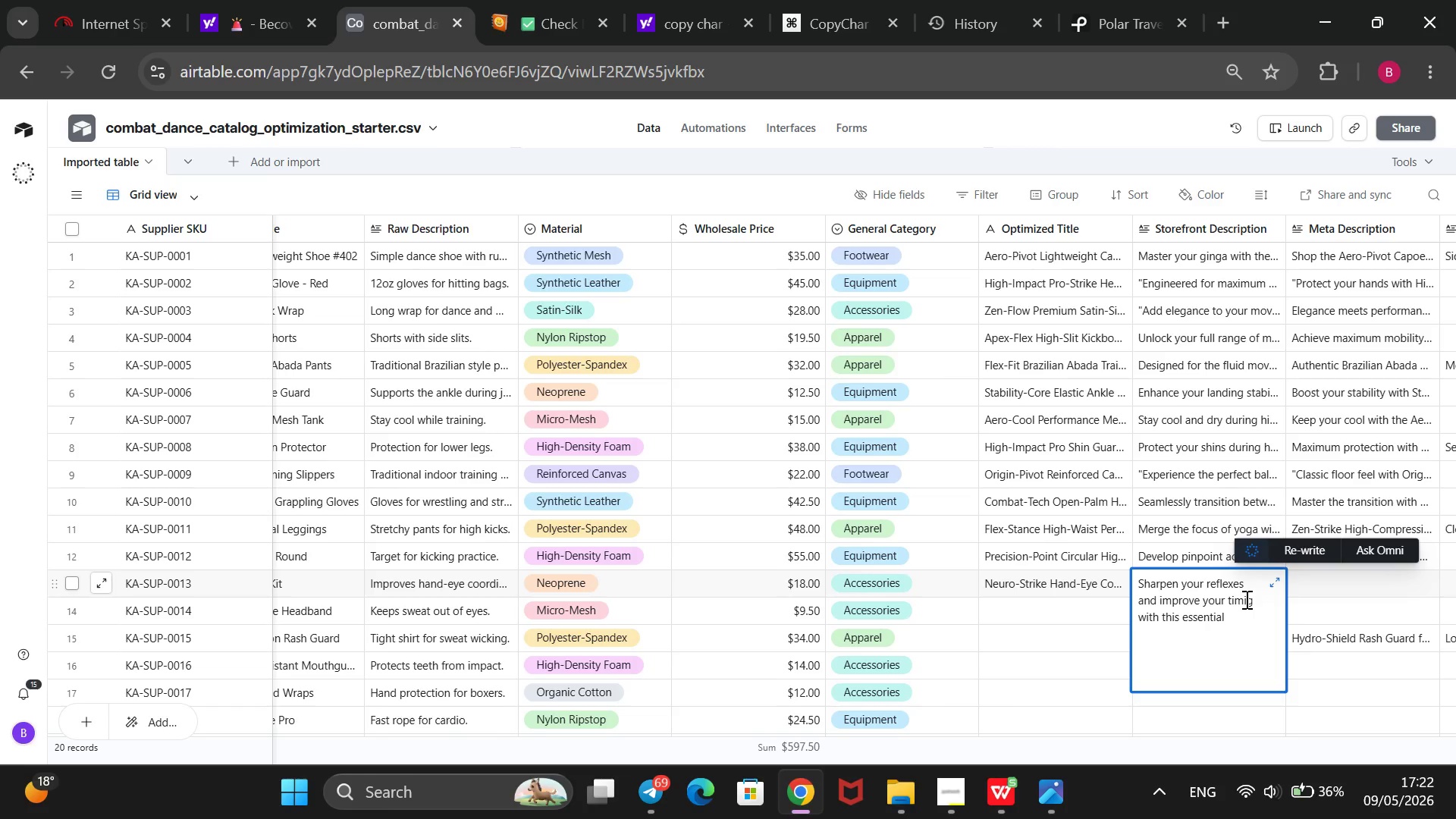 
key(Backspace)
 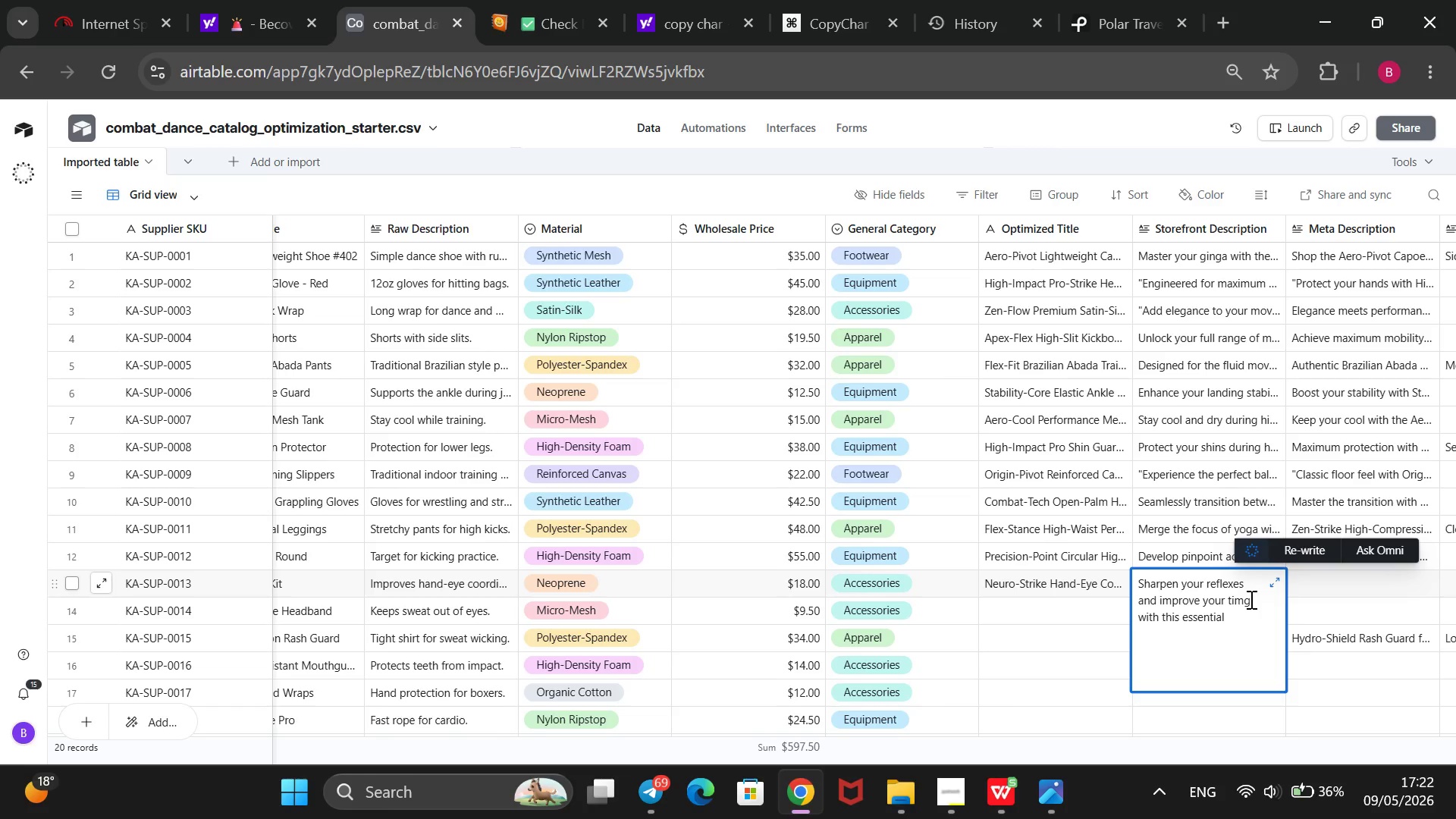 
type(in)
 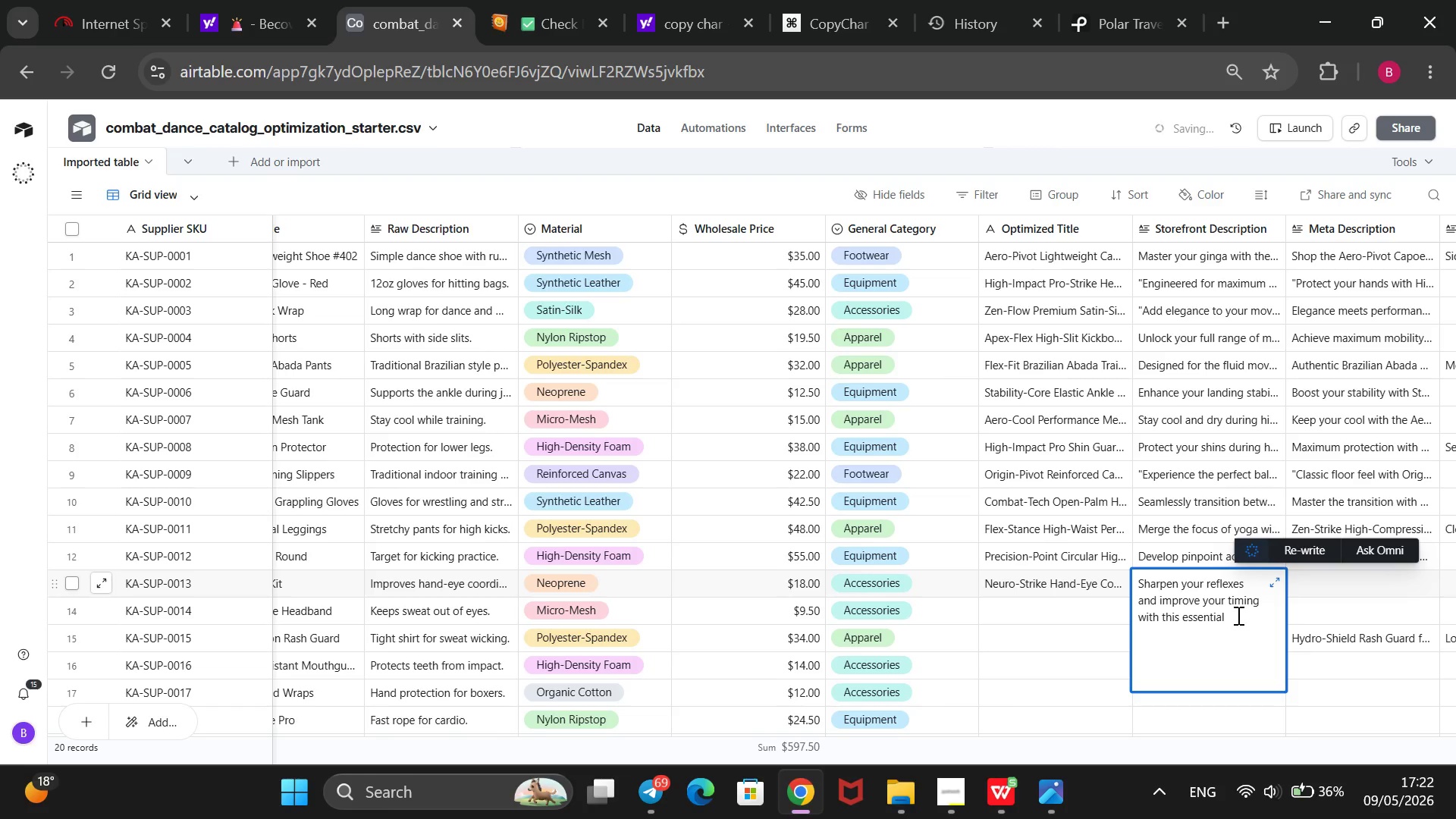 
left_click([1237, 615])
 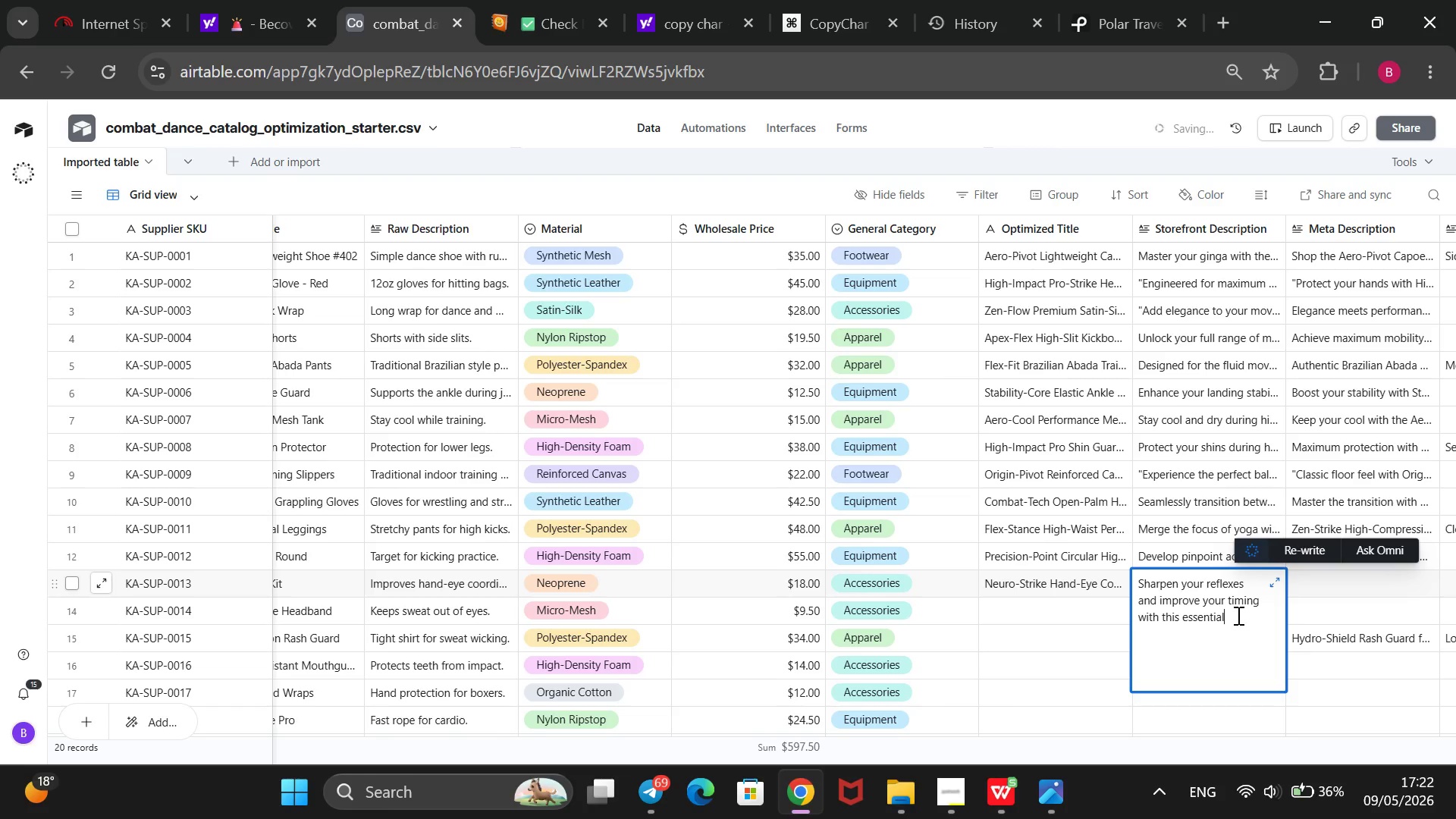 
type( head-mounted f)
key(Backspace)
type(reflec ball kit.)
 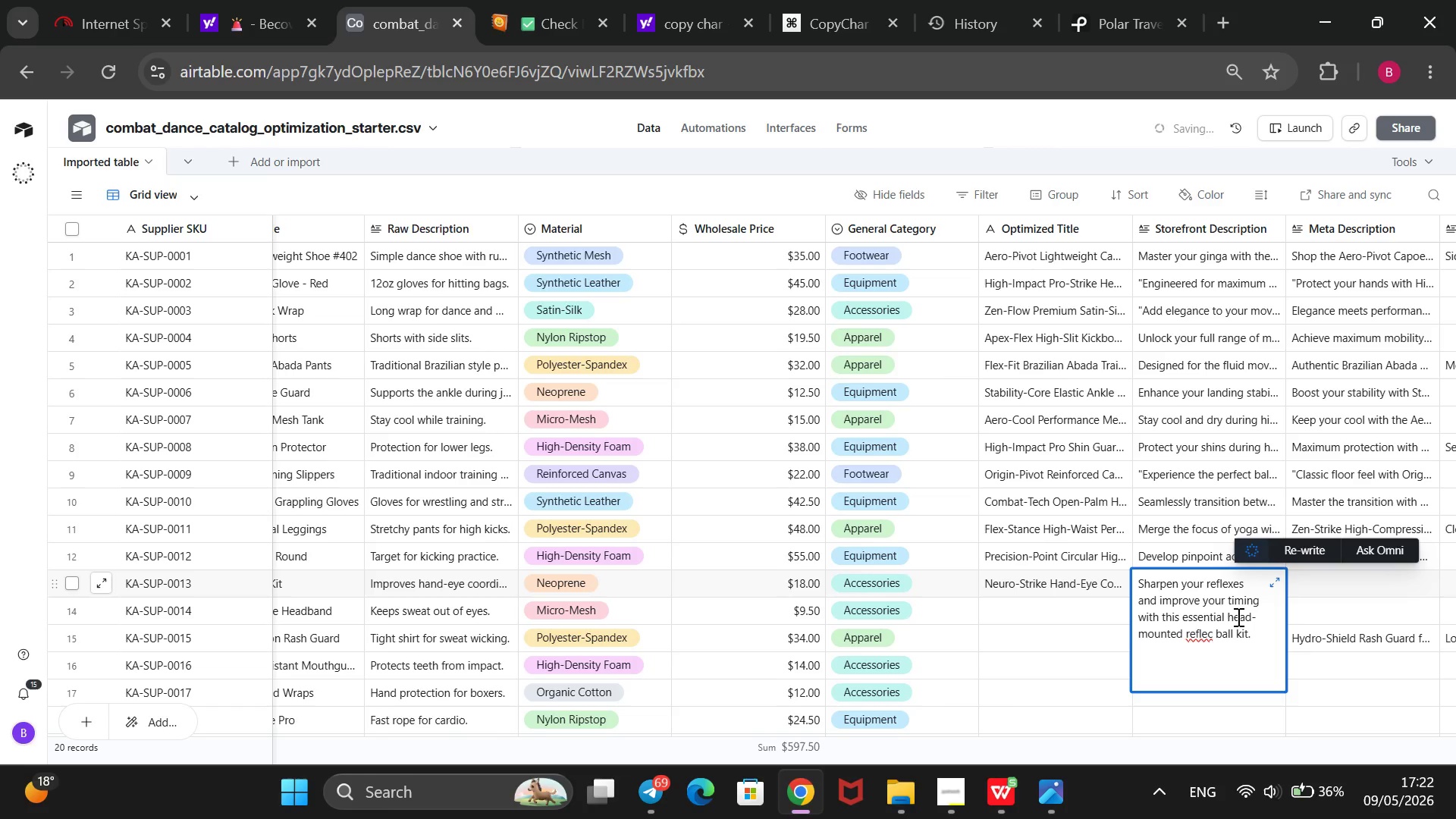 
wait(5.03)
 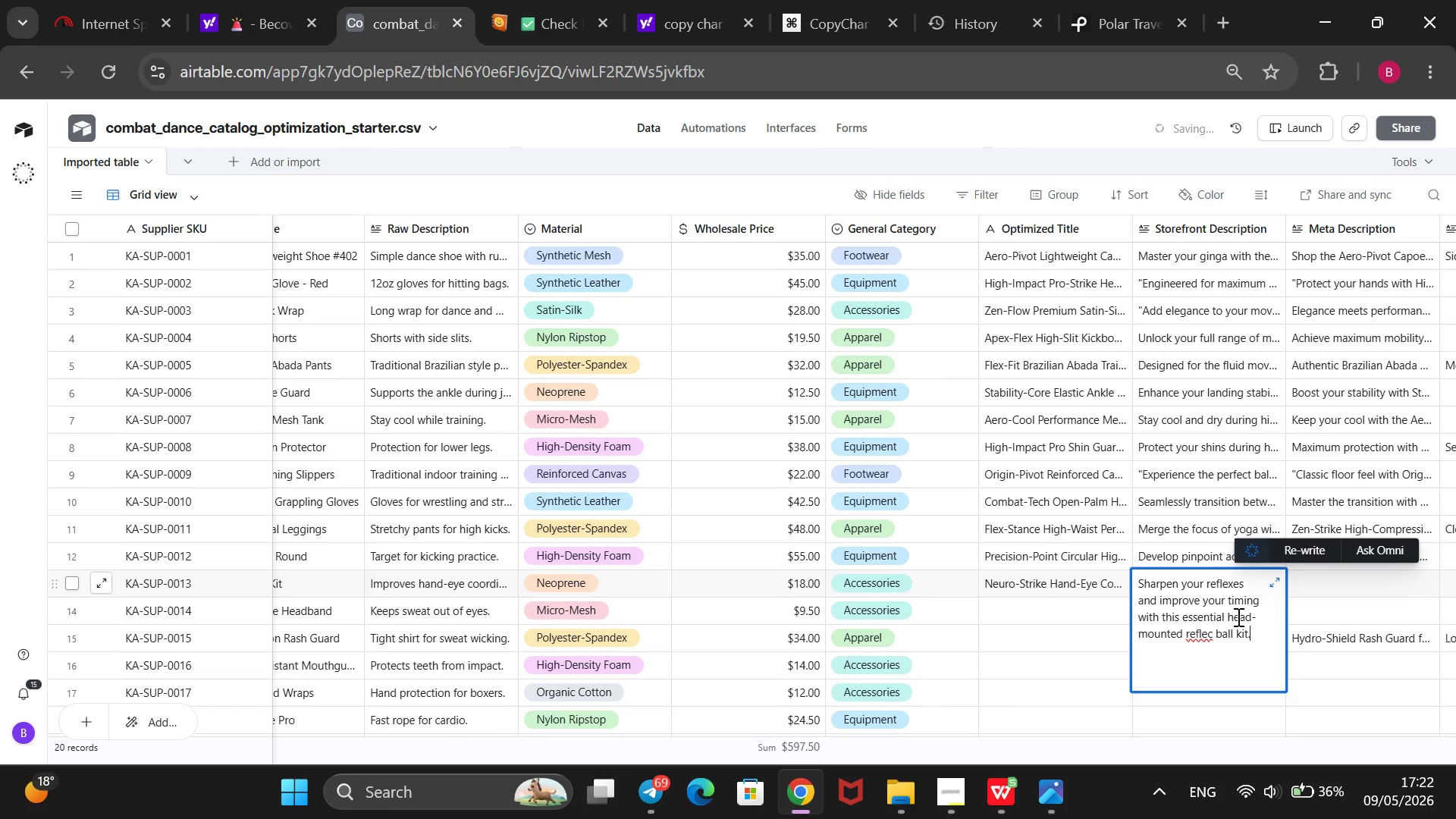 
left_click([1213, 635])
 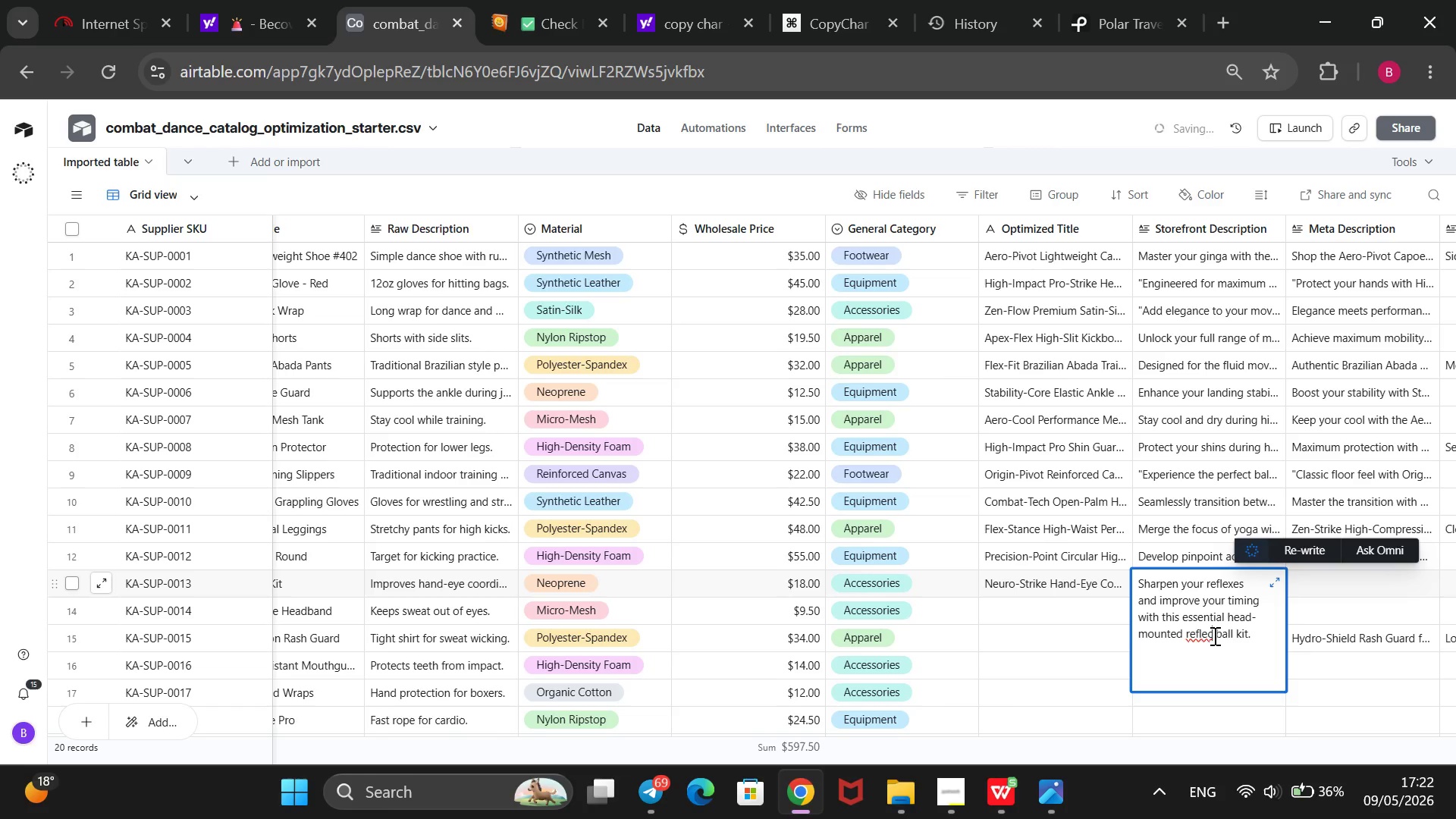 
key(Backspace)
 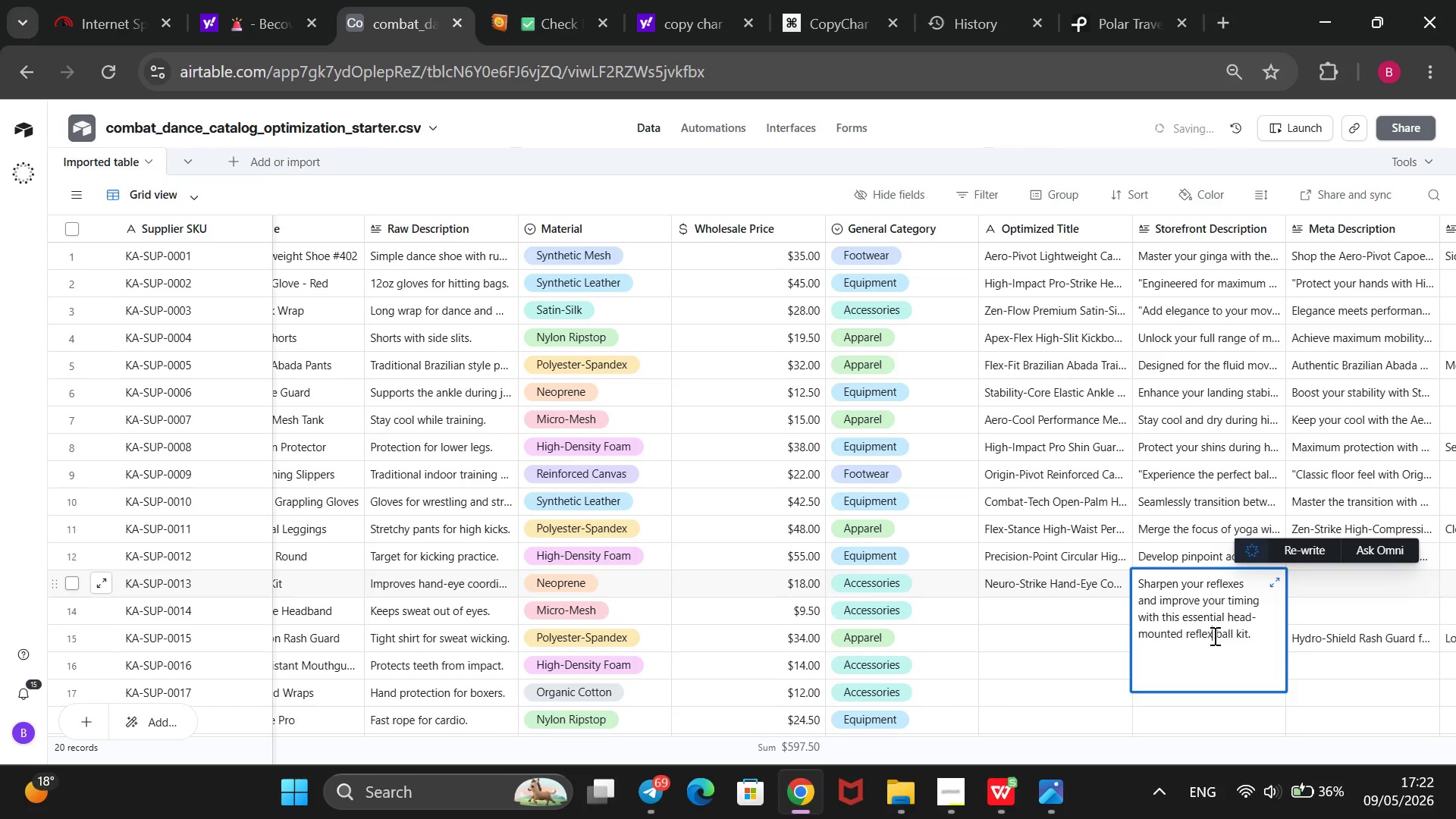 
key(X)
 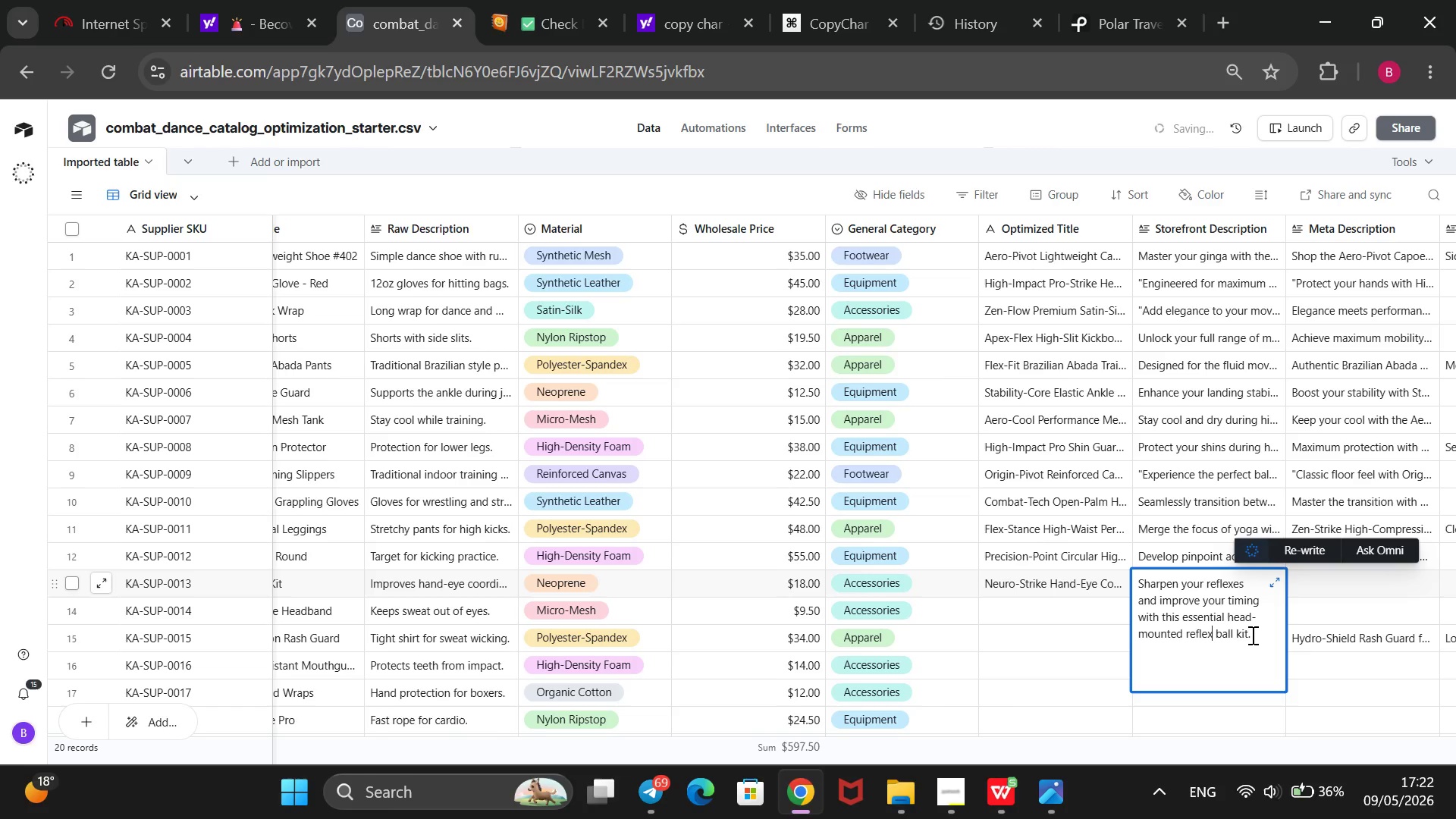 
left_click([1251, 635])
 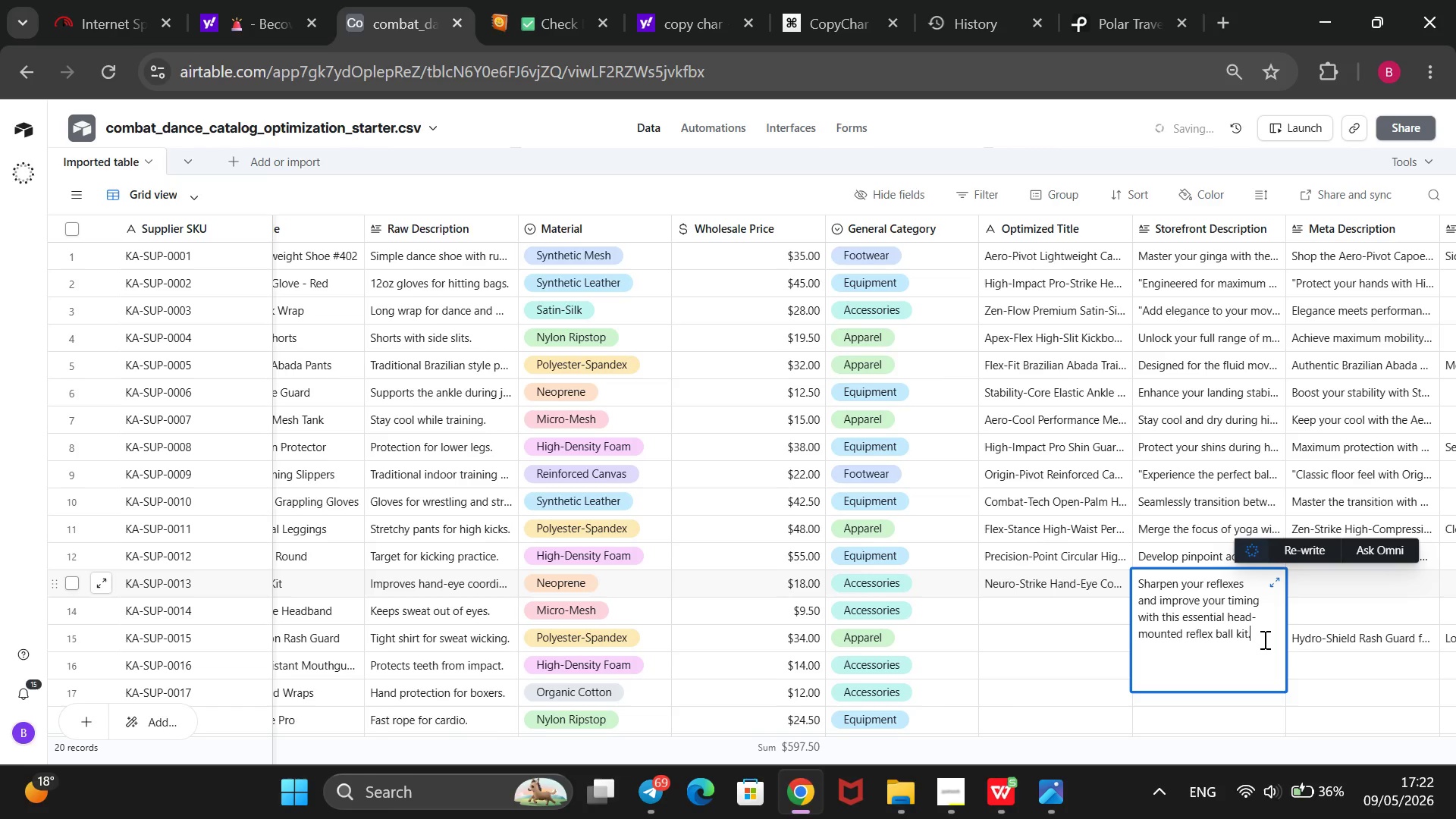 
left_click([1263, 639])
 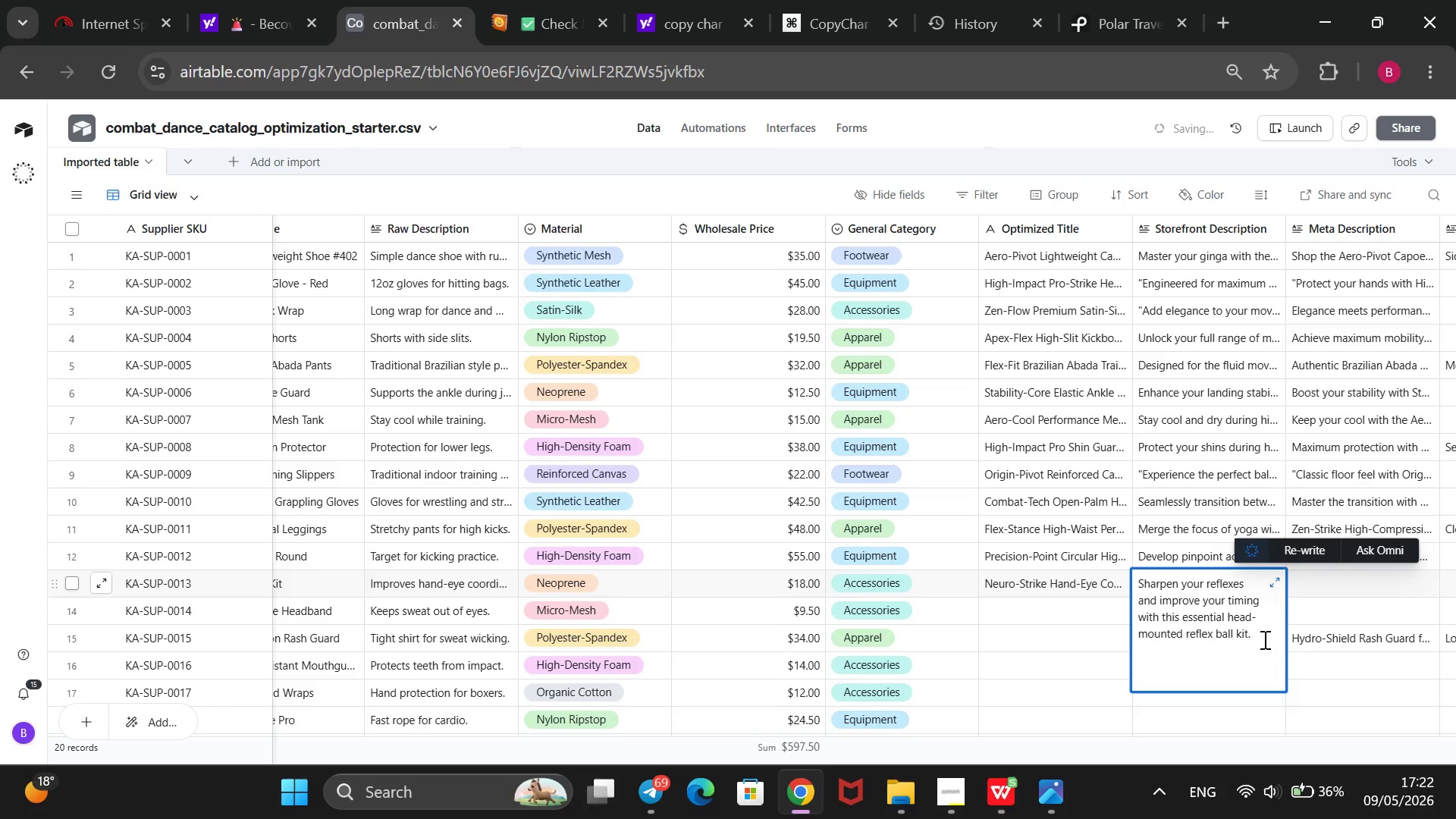 
key(CapsLock)
 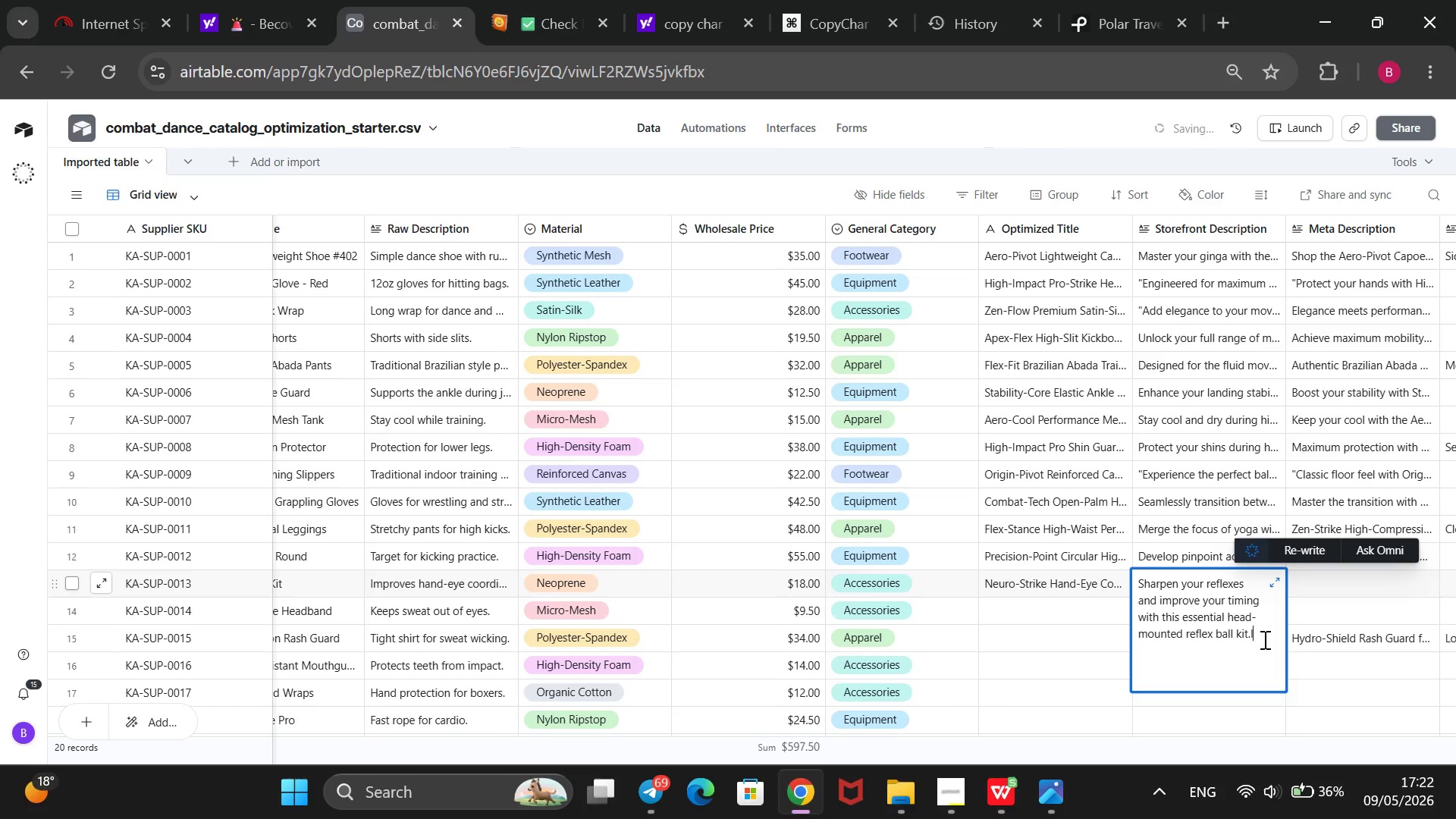 
key(I)
 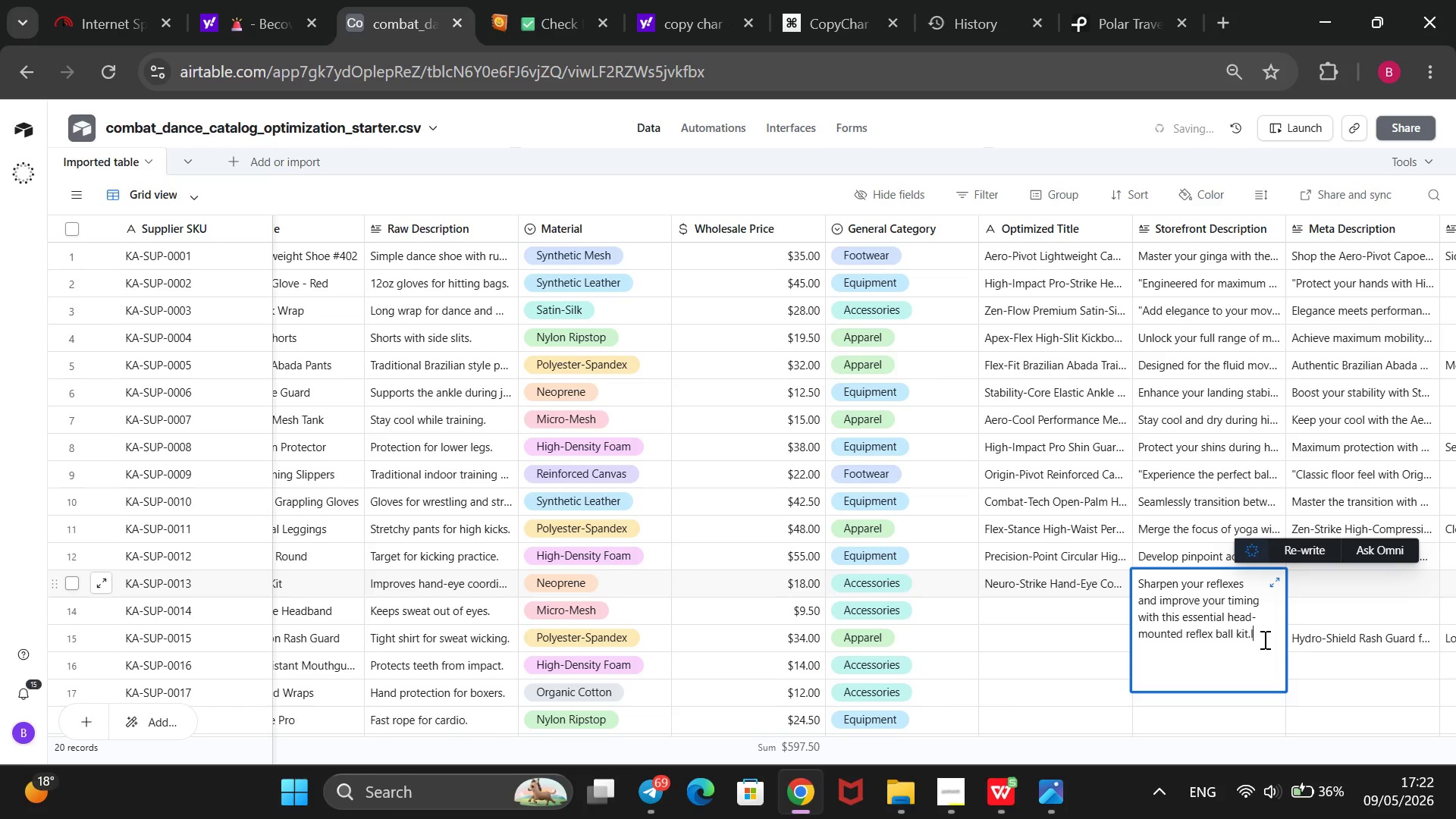 
key(CapsLock)
 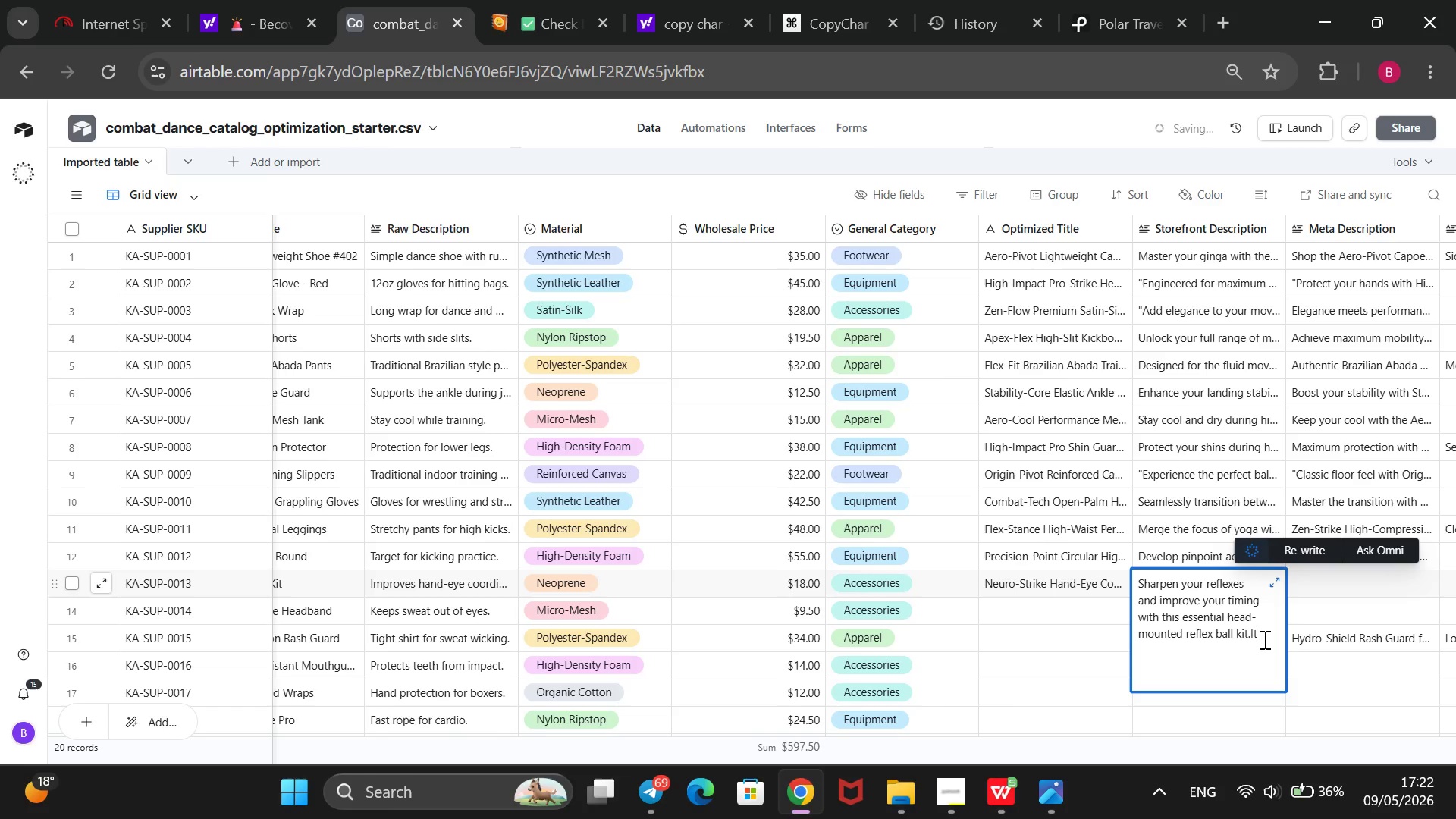 
key(T)
 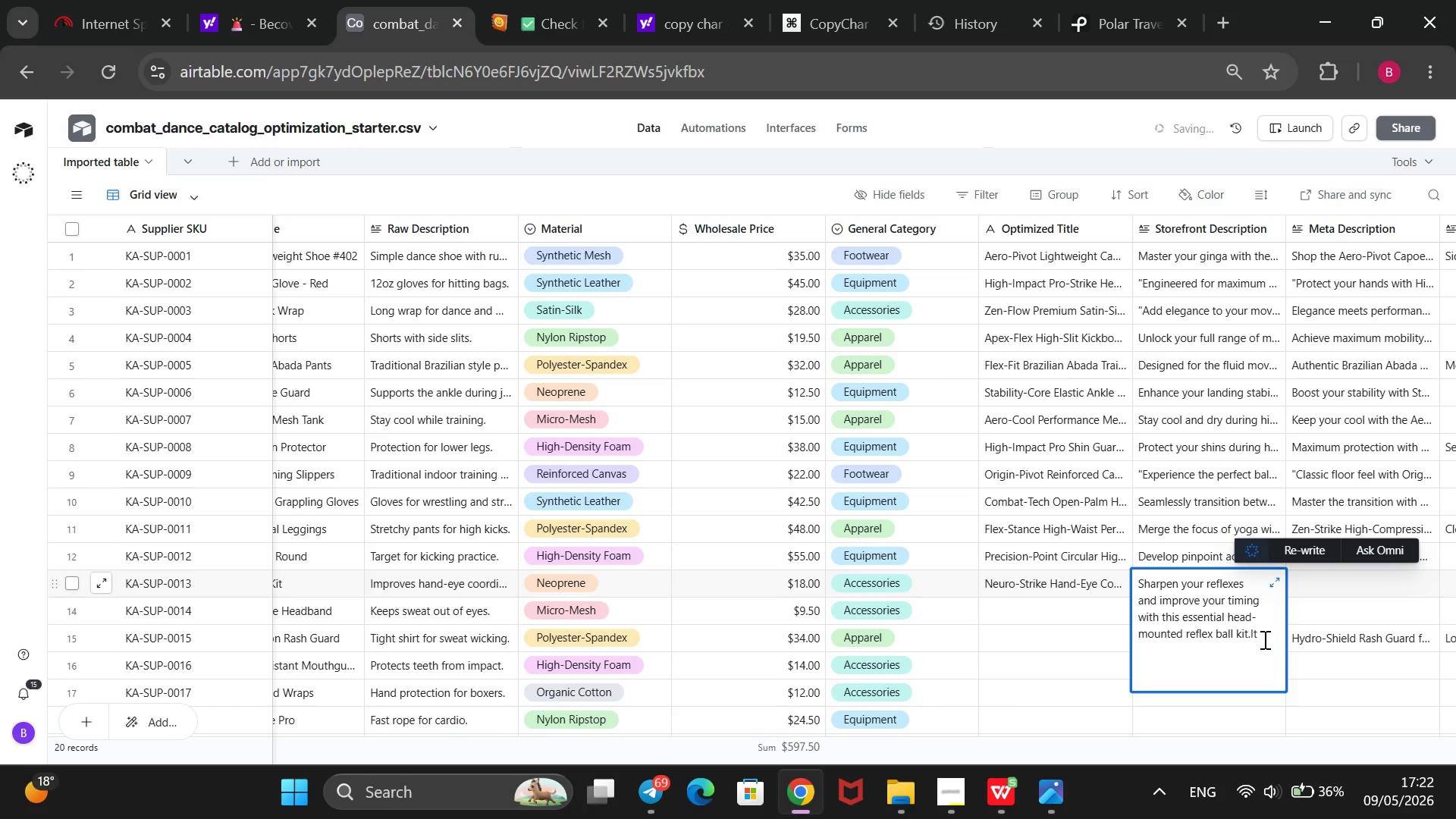 
key(ArrowLeft)
 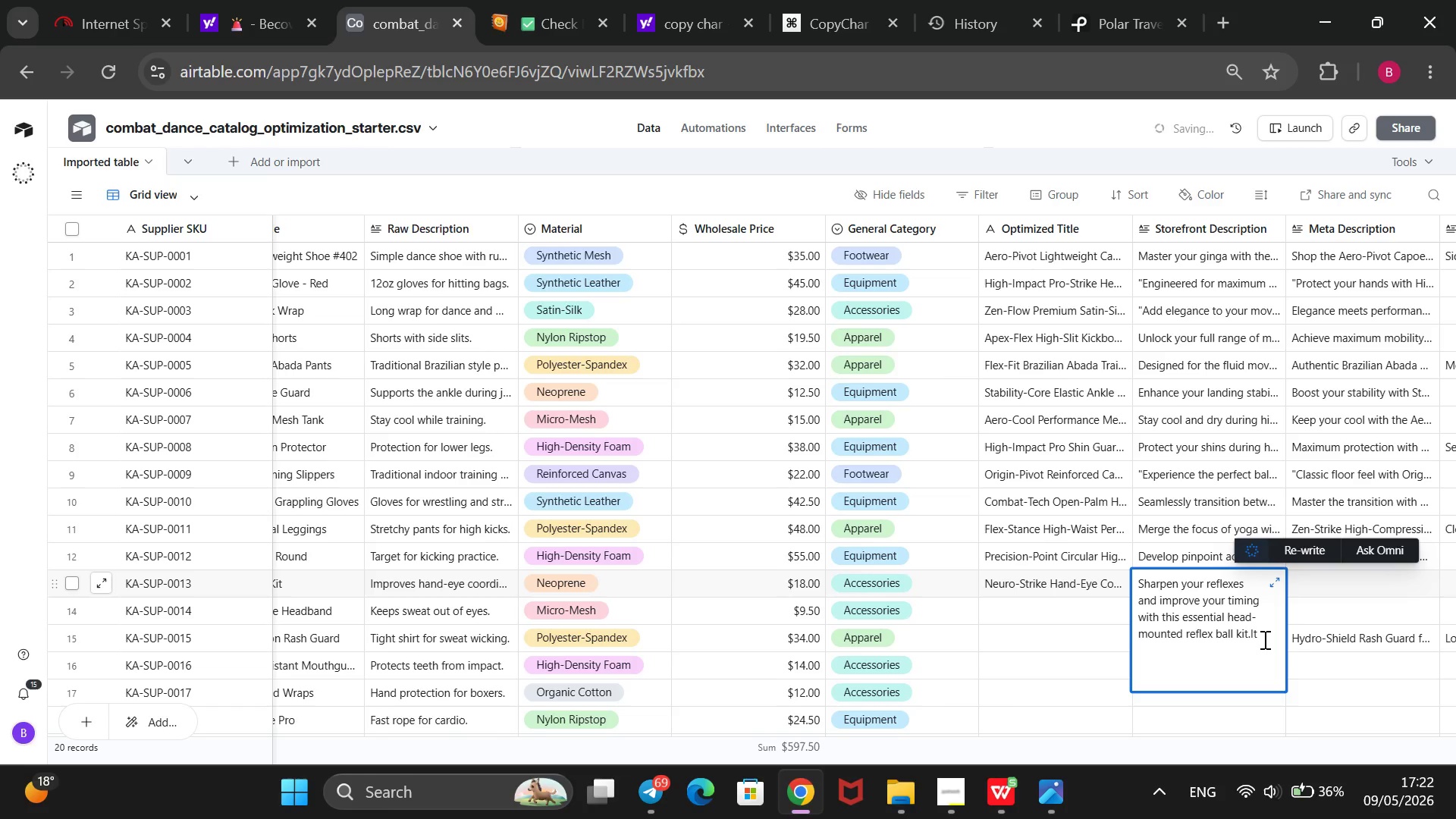 
key(ArrowLeft)
 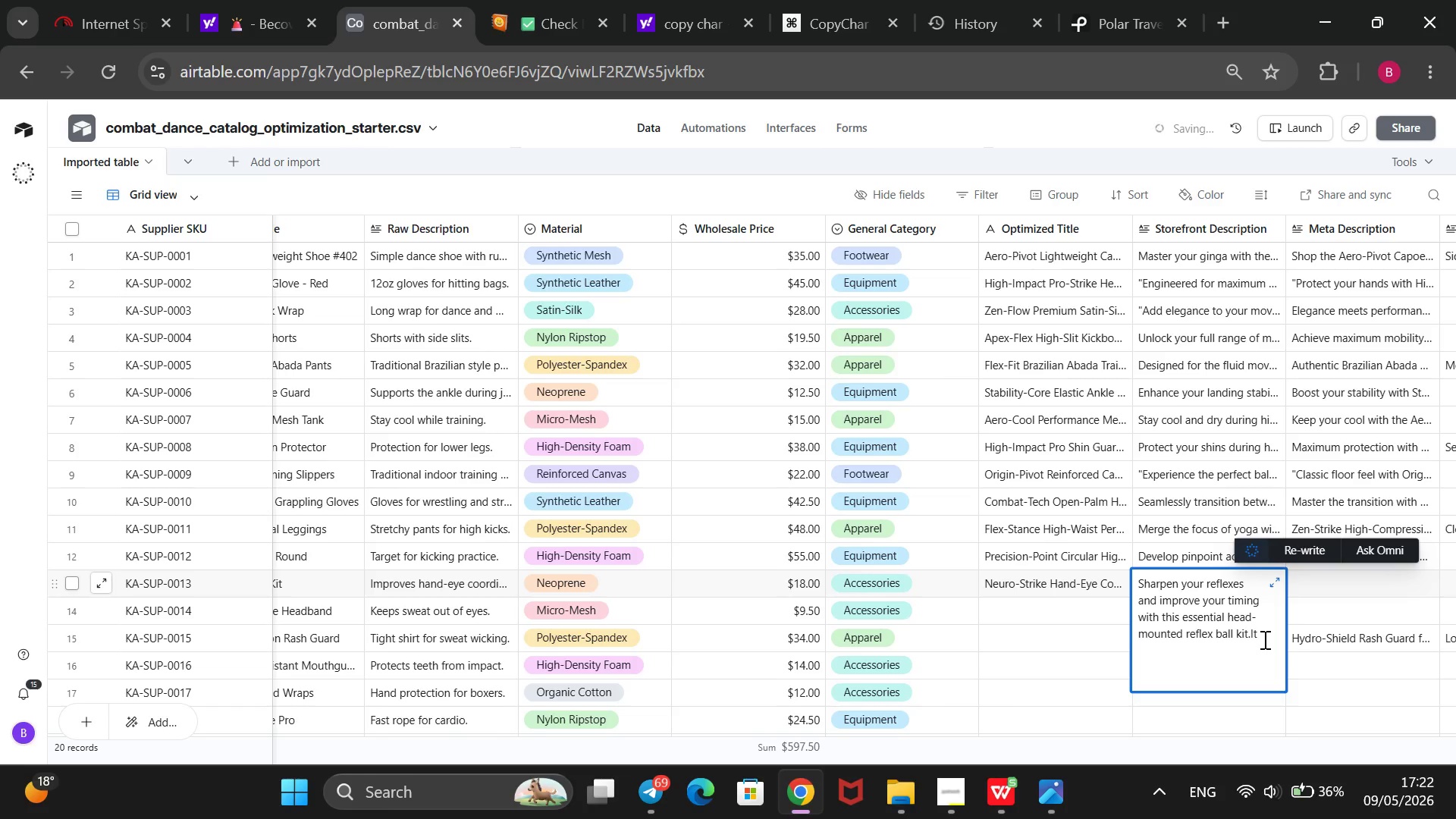 
key(Space)
 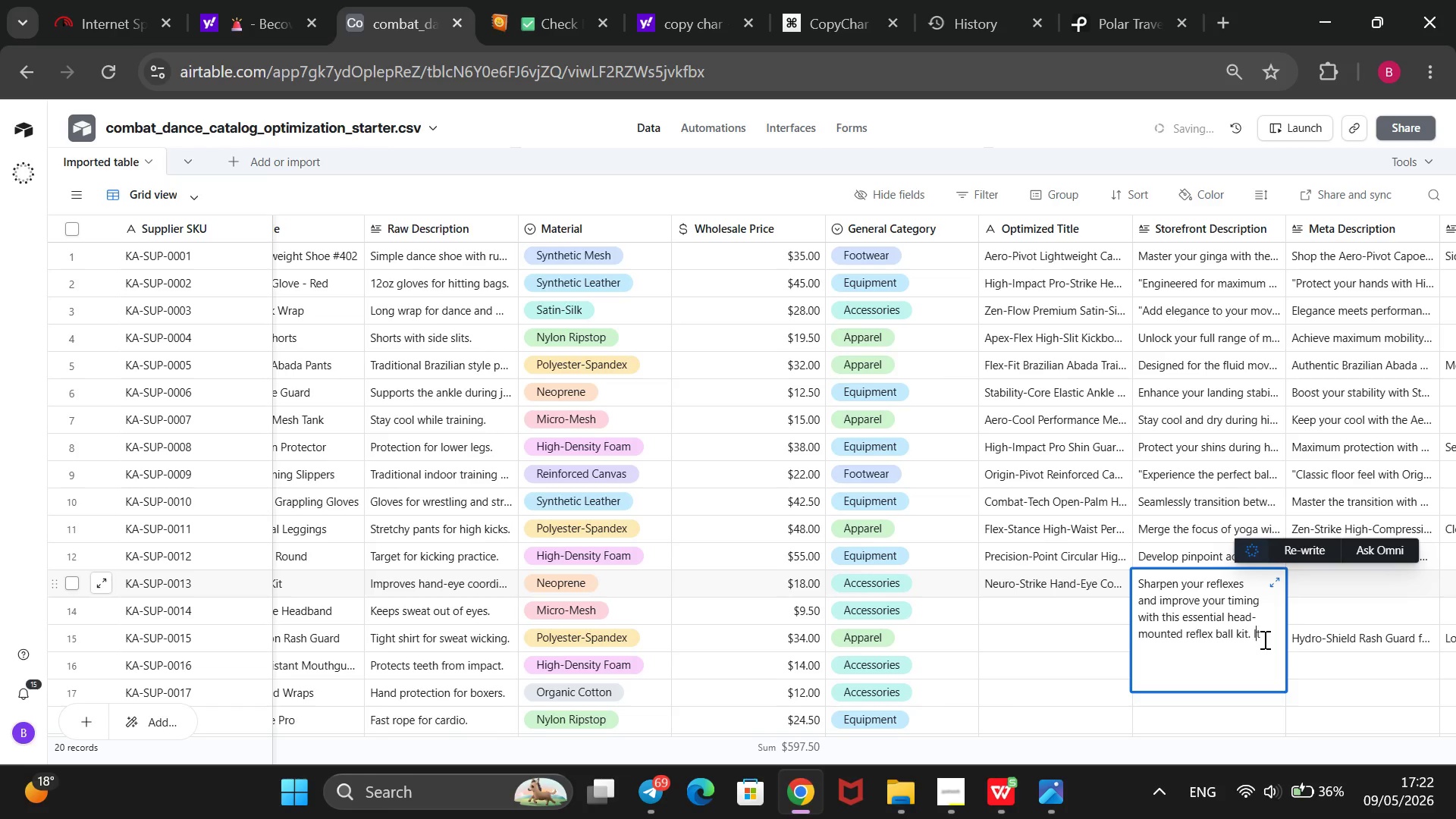 
key(ArrowRight)
 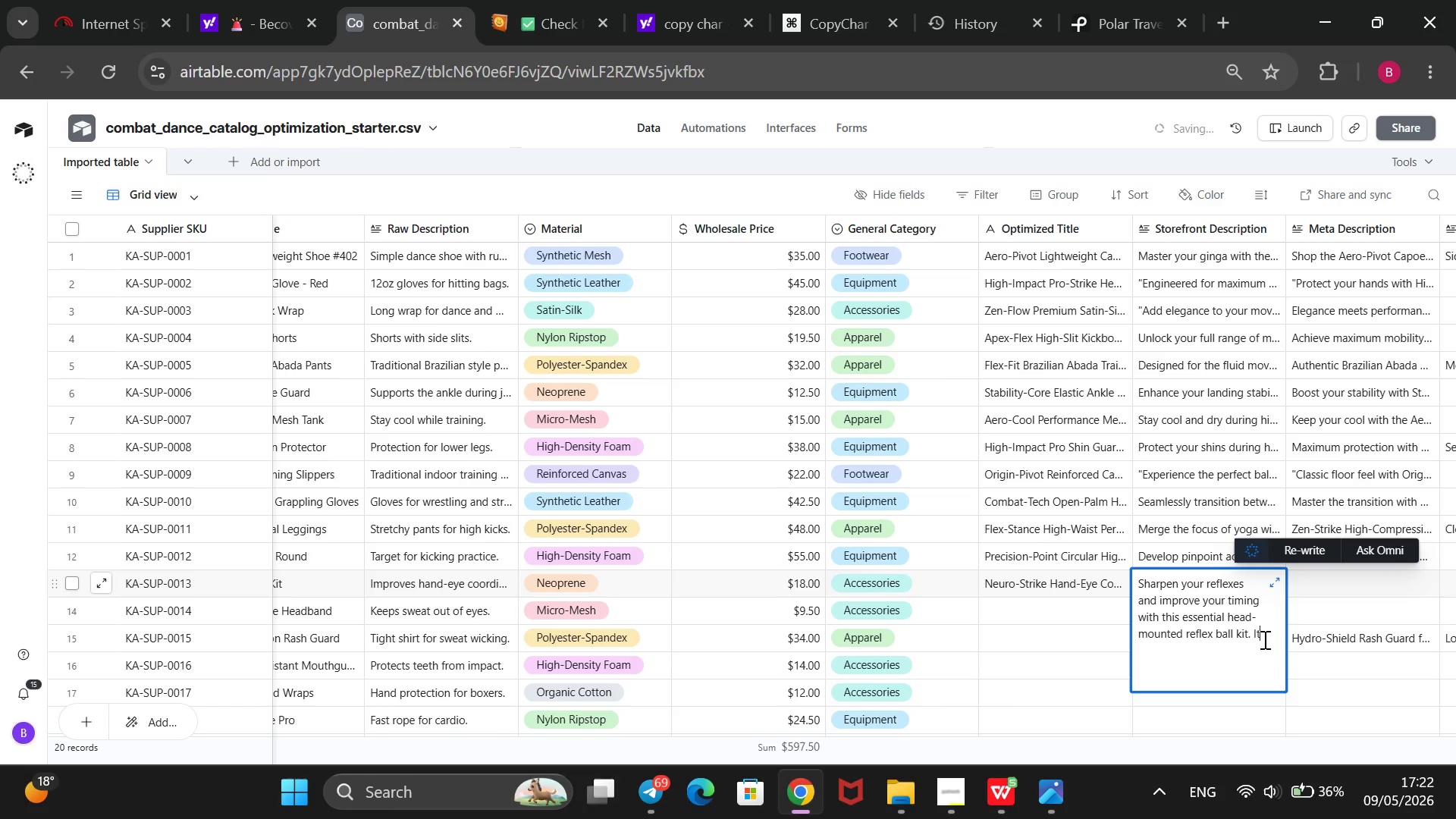 
key(ArrowRight)
 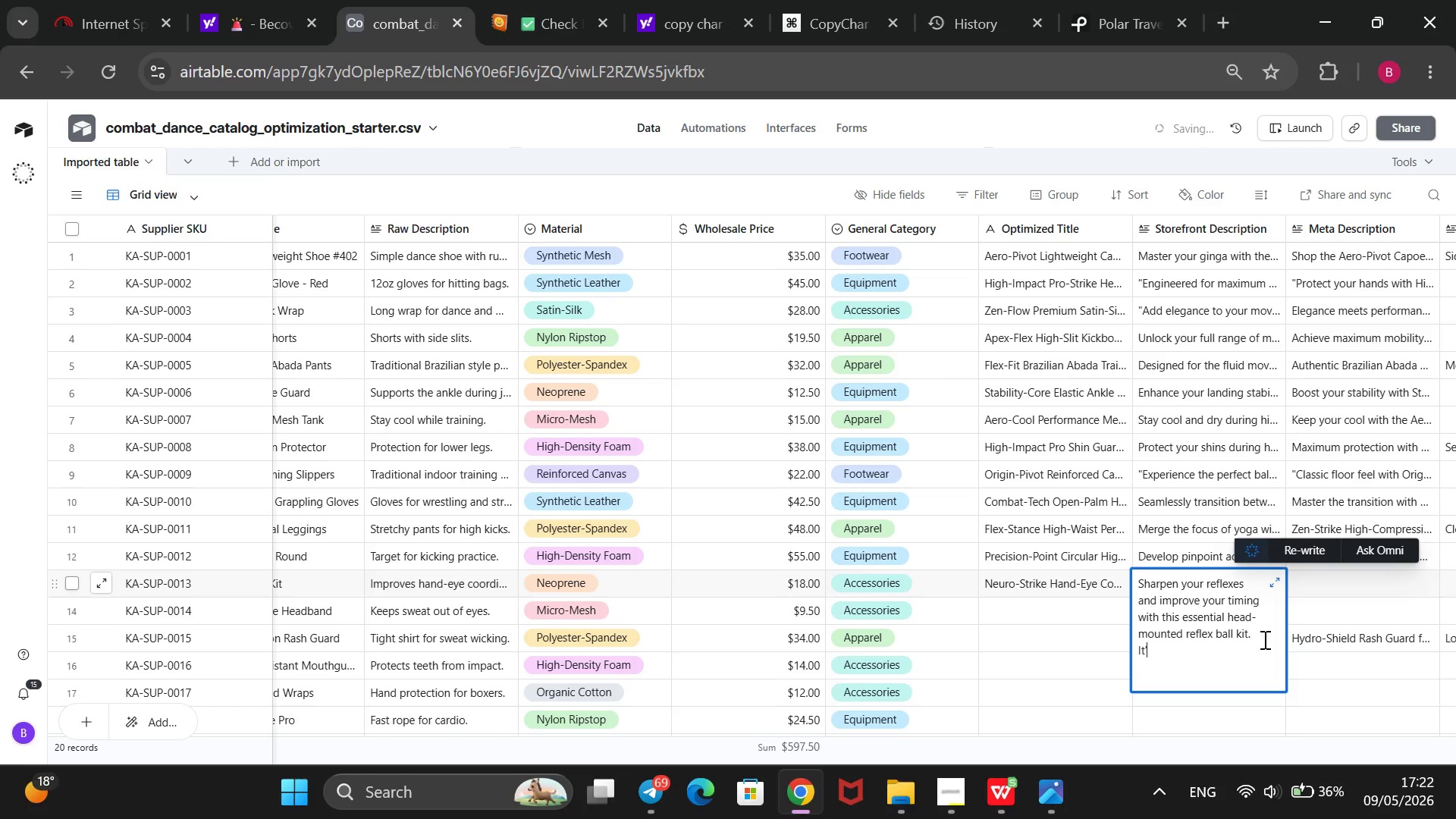 
type(`s the perfect tool for martial artist looking to enhance their hand-eye coordination and spatial awareness.)
 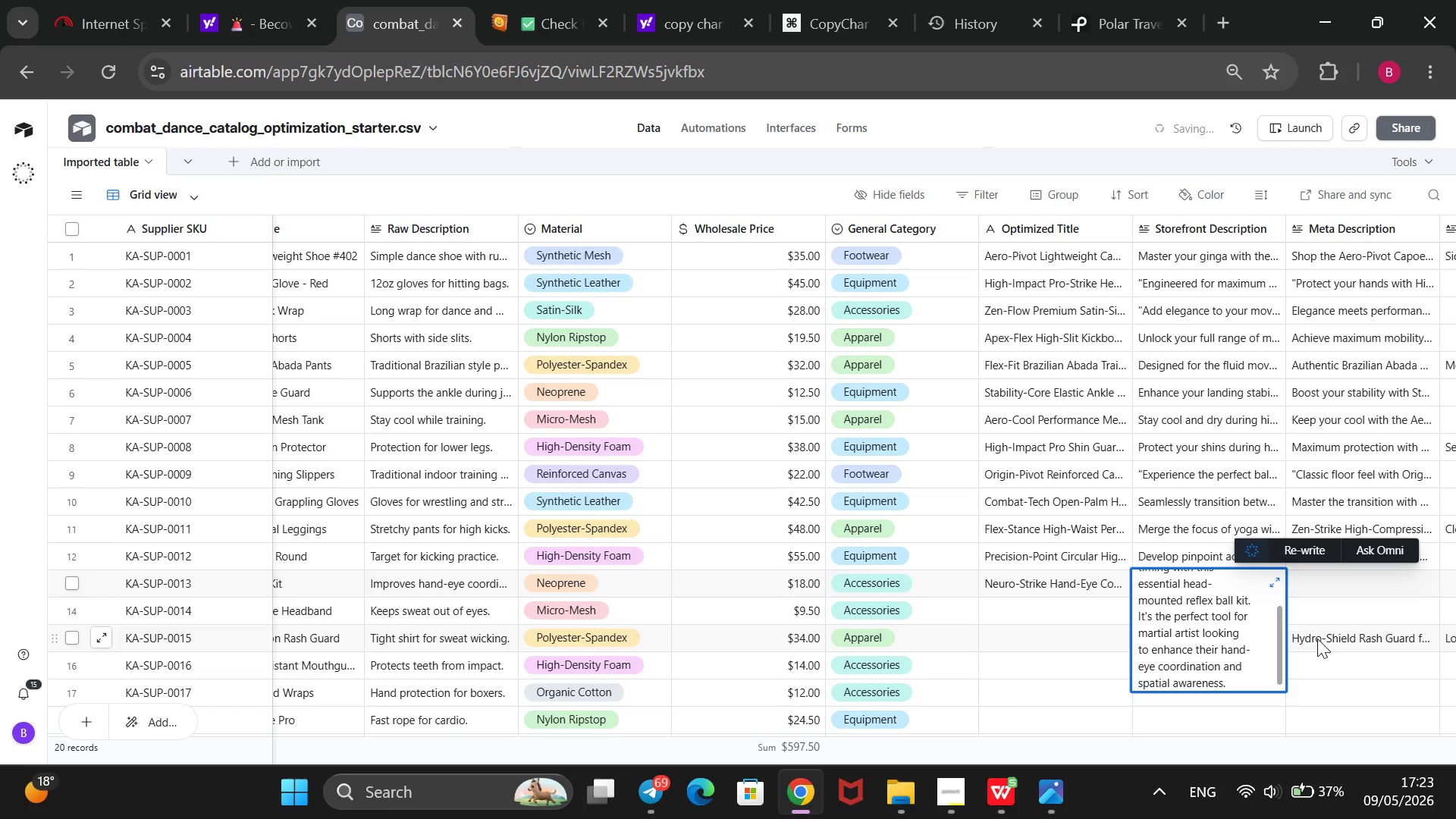 
wait(5.27)
 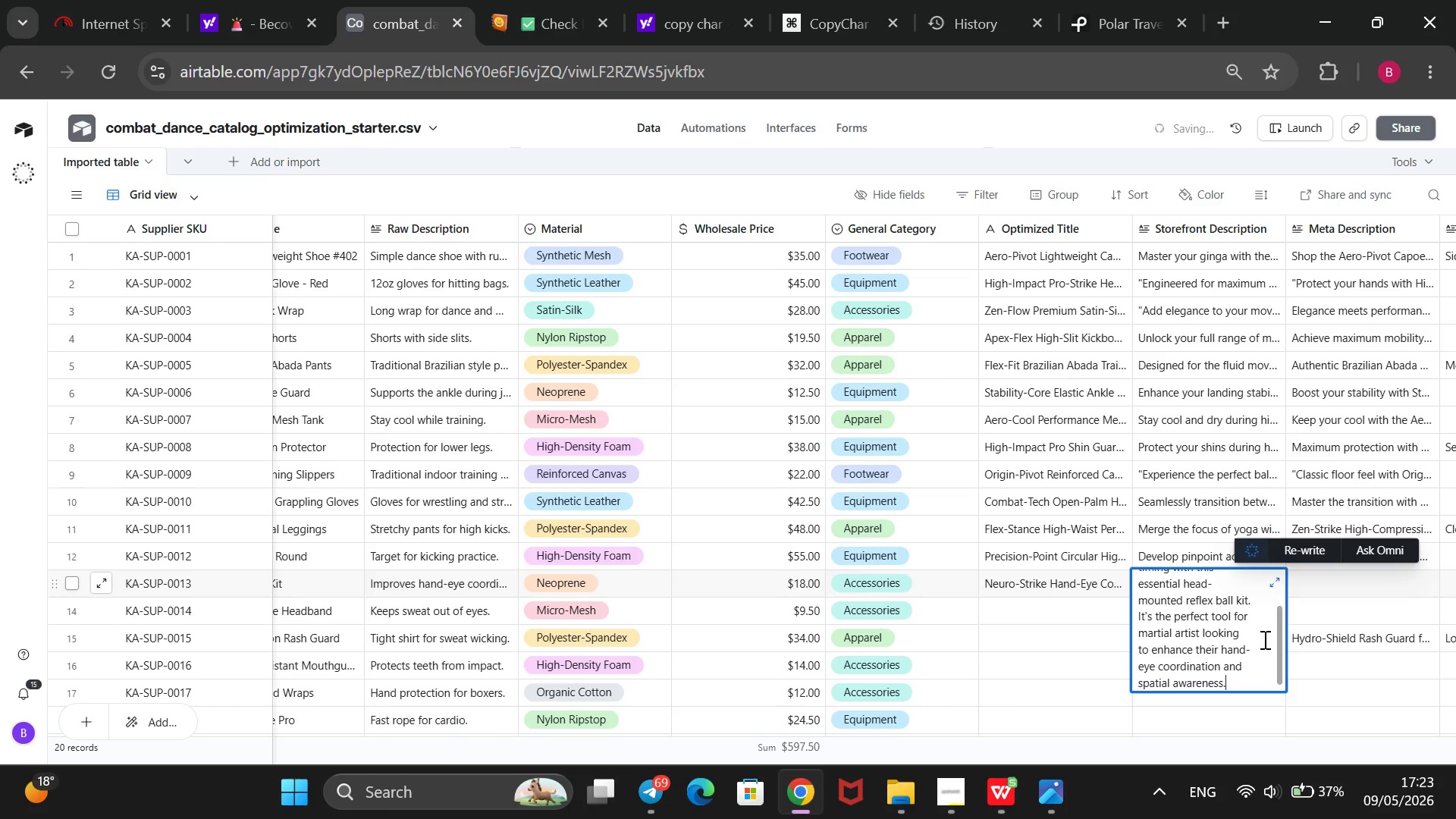 
left_click([1328, 586])
 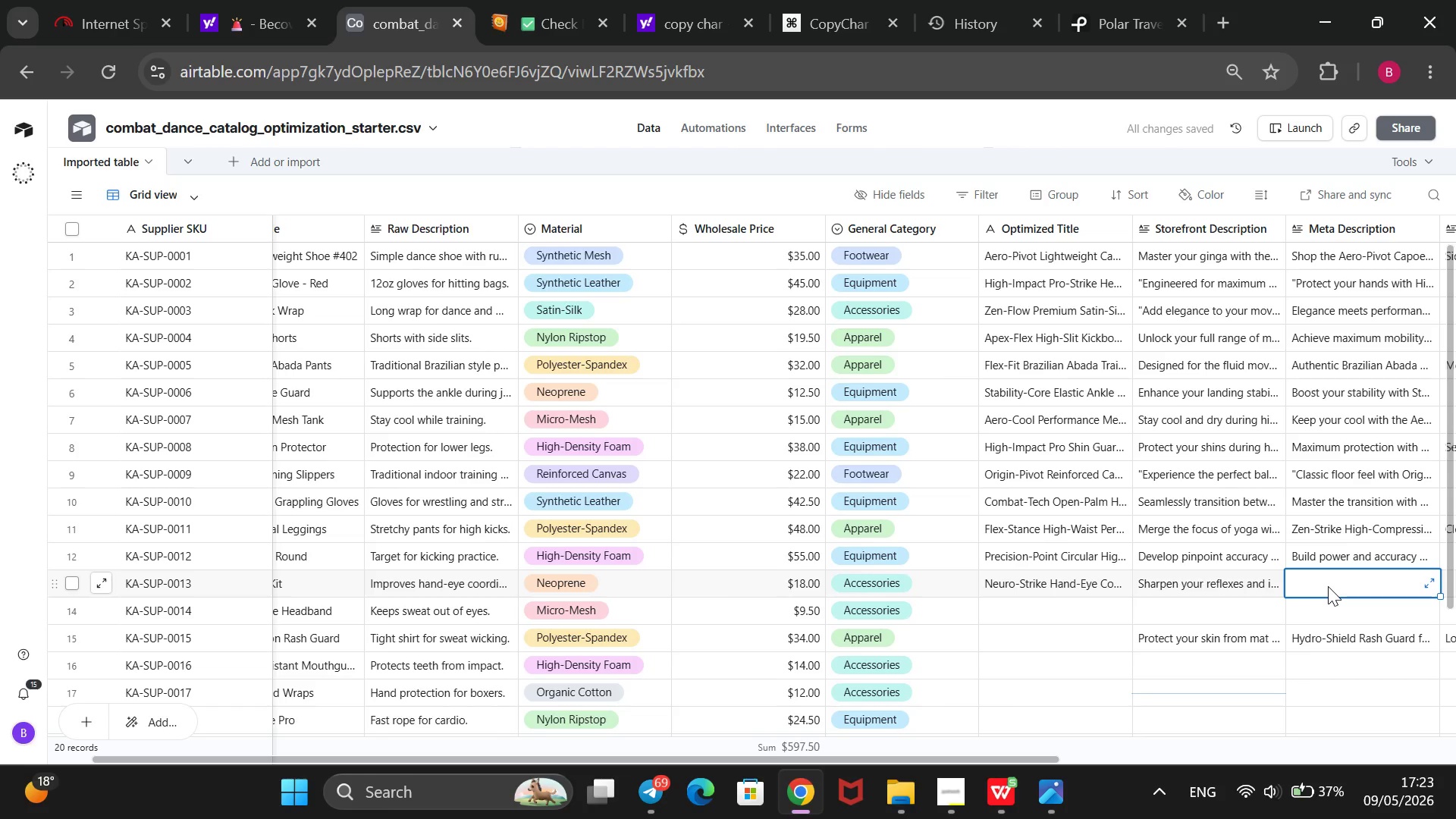 
type(Sharpen your ree)
key(Backspace)
type(flexes with the Neuro )
key(Backspace)
type(-Strike Ball Kit. Improve hand-eye coording)
key(Backspace)
type(ation and reaction speed )
key(Backspace)
type(wt)
key(Backspace)
key(Backspace)
type( with this thea)
key(Backspace)
key(Backspace)
key(Backspace)
key(Backspace)
type(head-mounted training tool)
 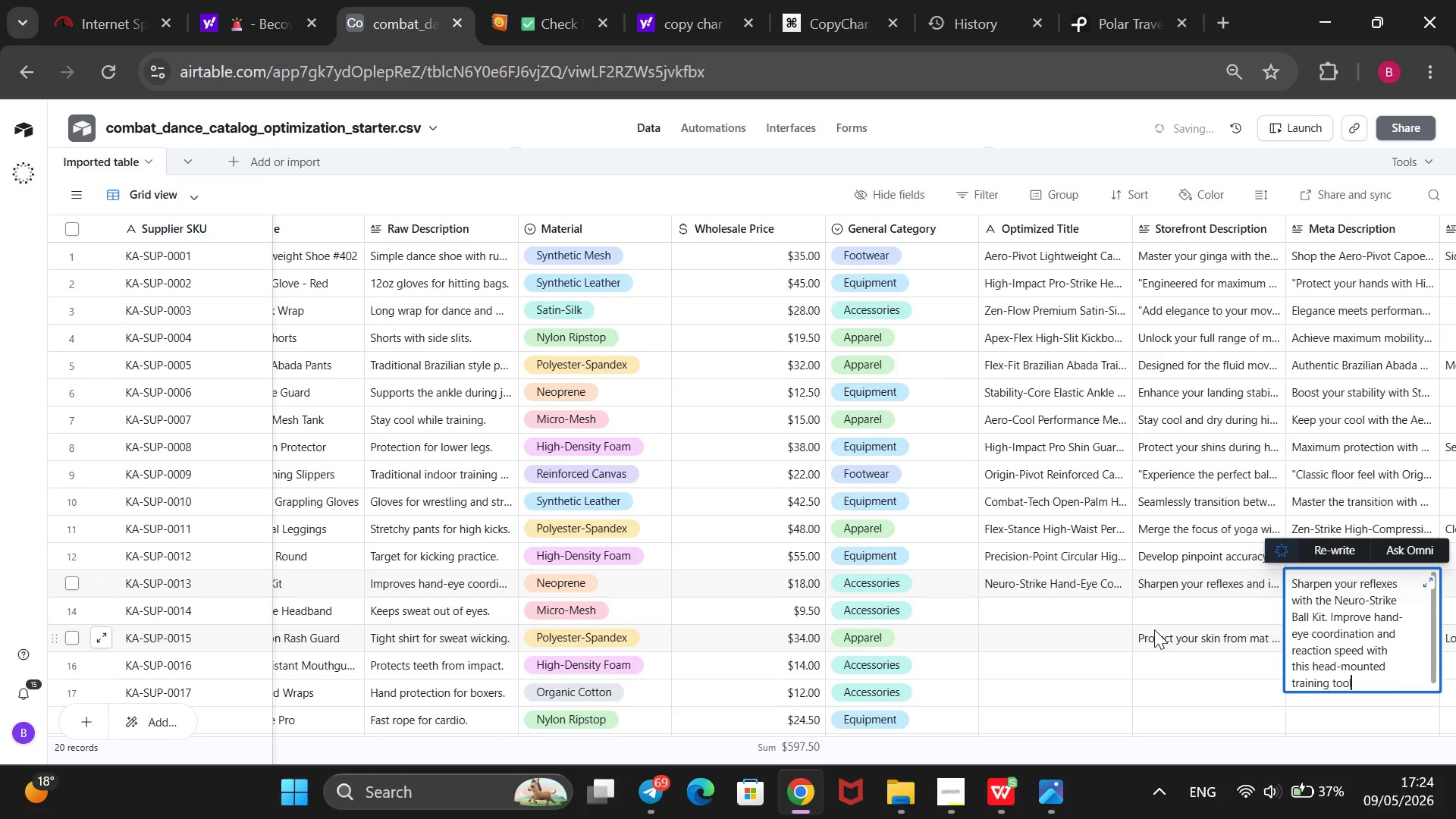 
left_click([1123, 619])
 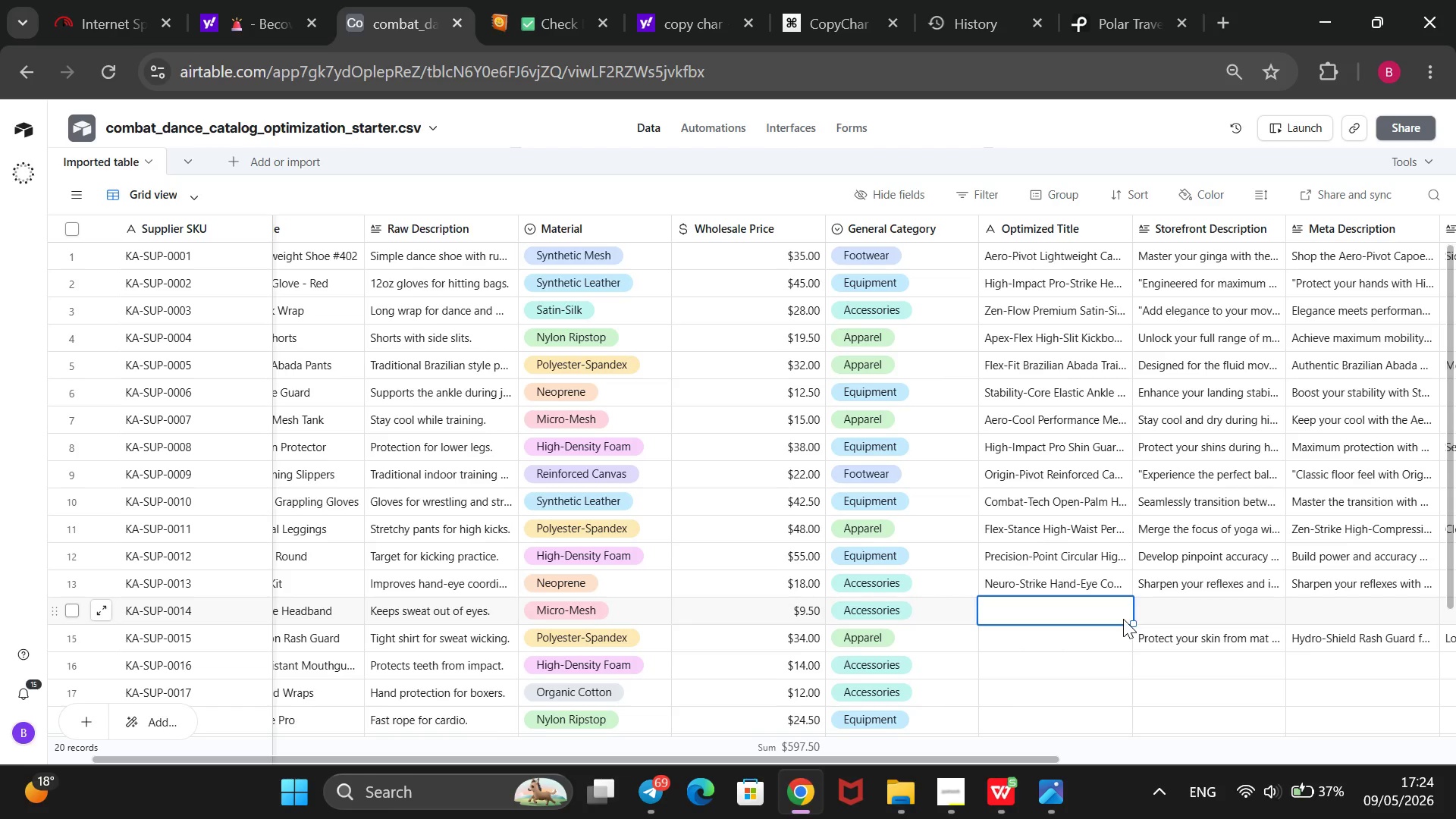 
wait(15.19)
 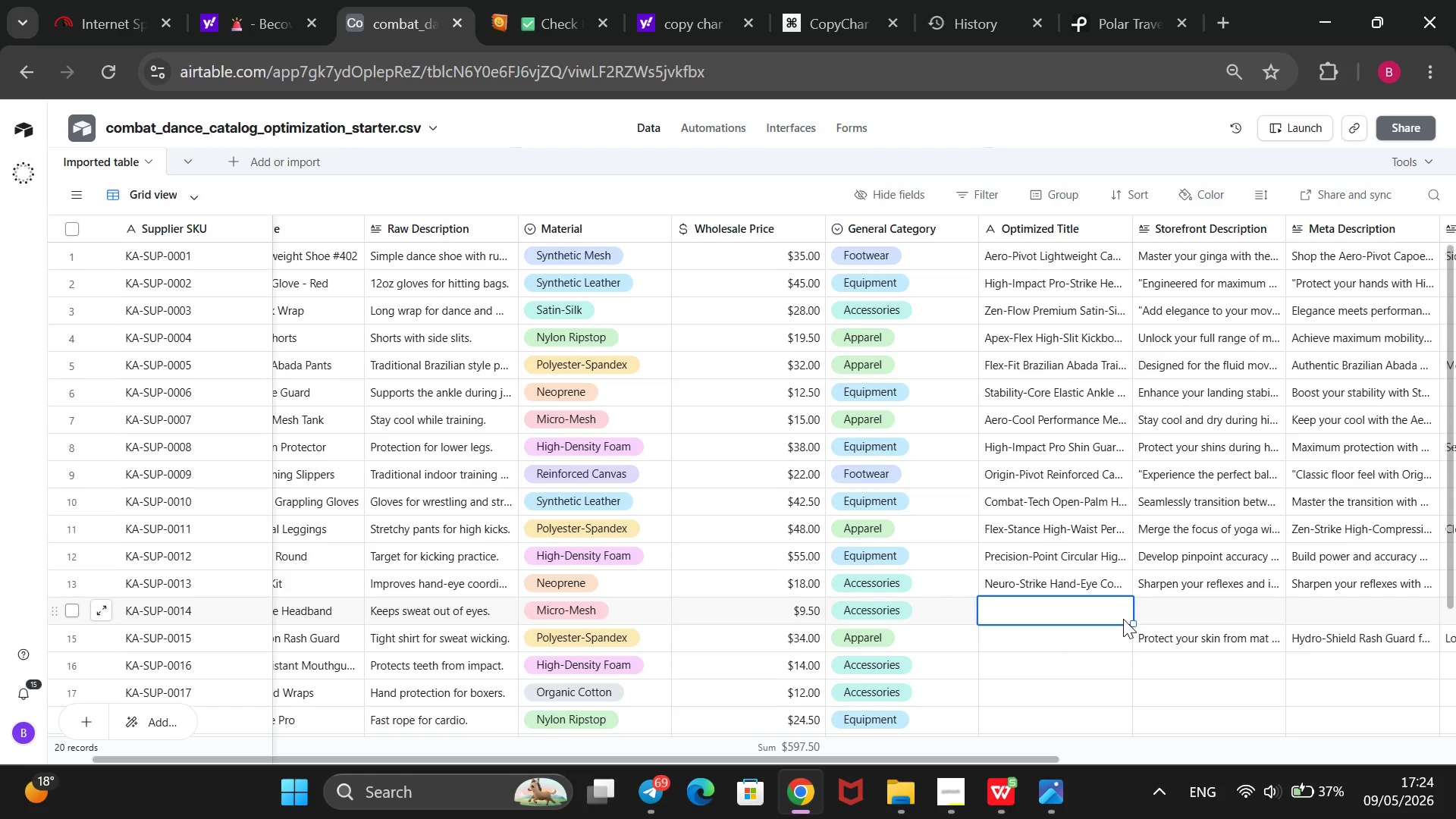 
left_click([1062, 644])
 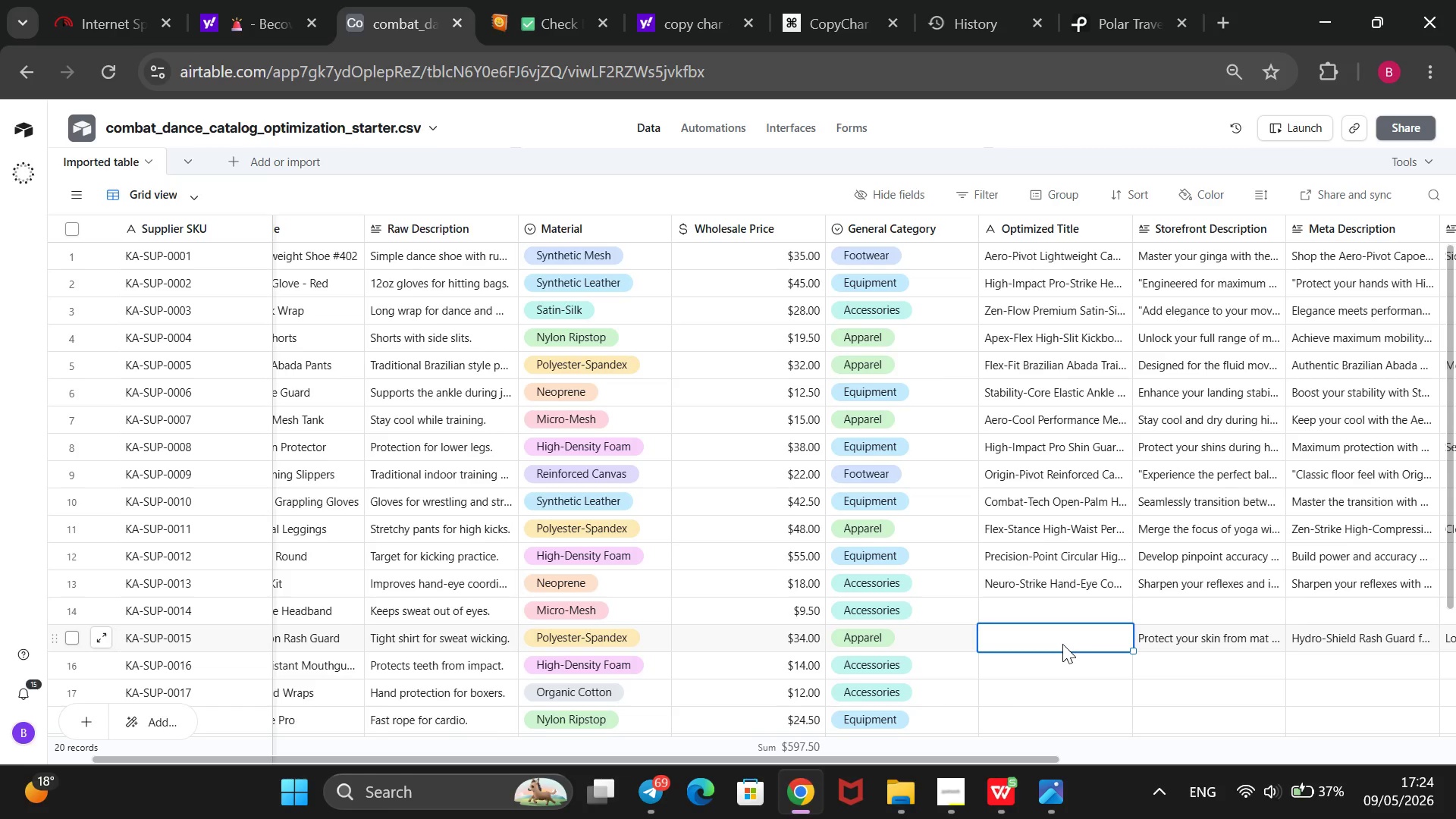 
type(Hydro-Shield Log)
key(Backspace)
type(ng Sleeve rash Guard)
 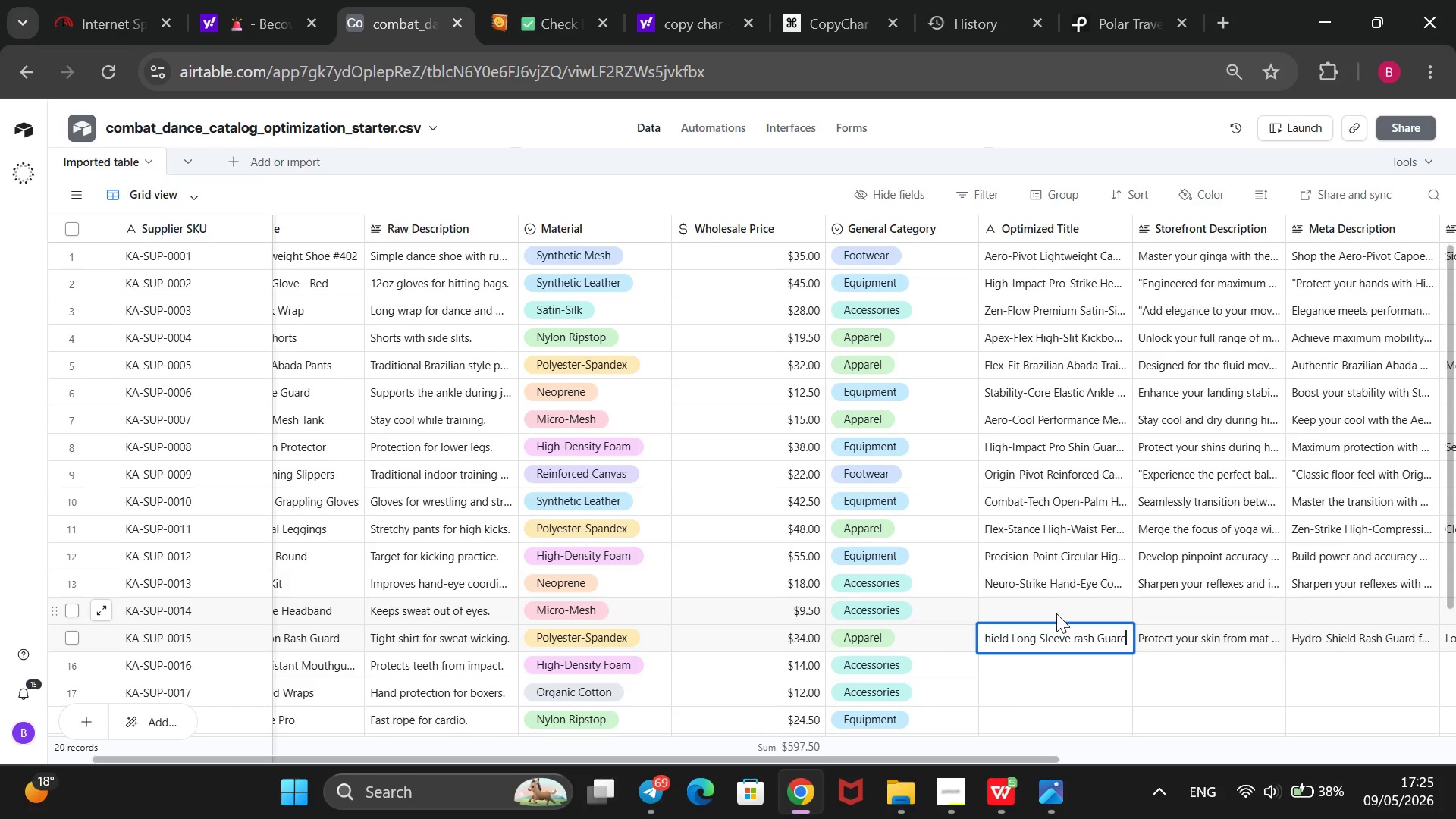 
left_click([1056, 613])
 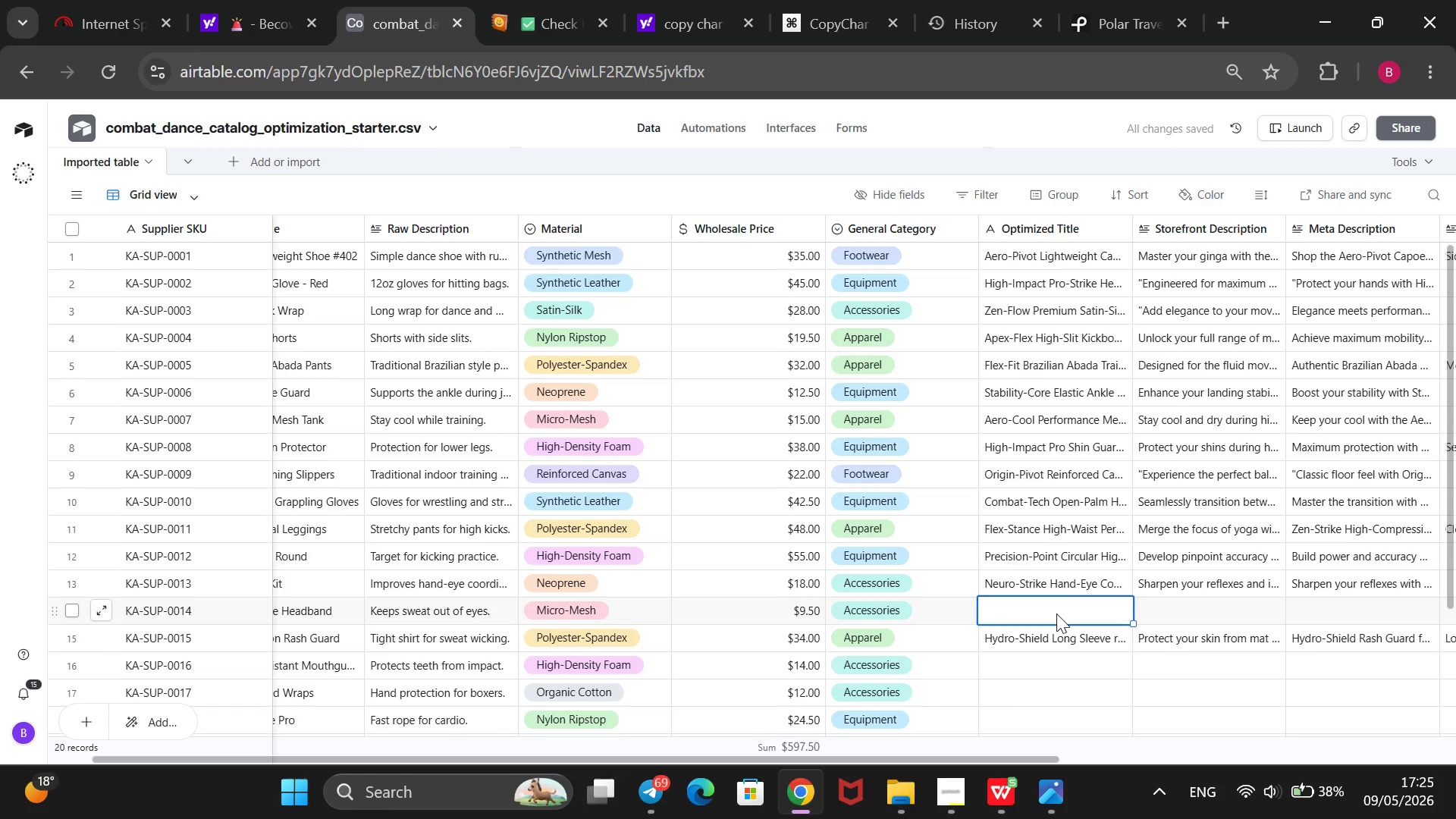 
type(Dri-Focus Non)
 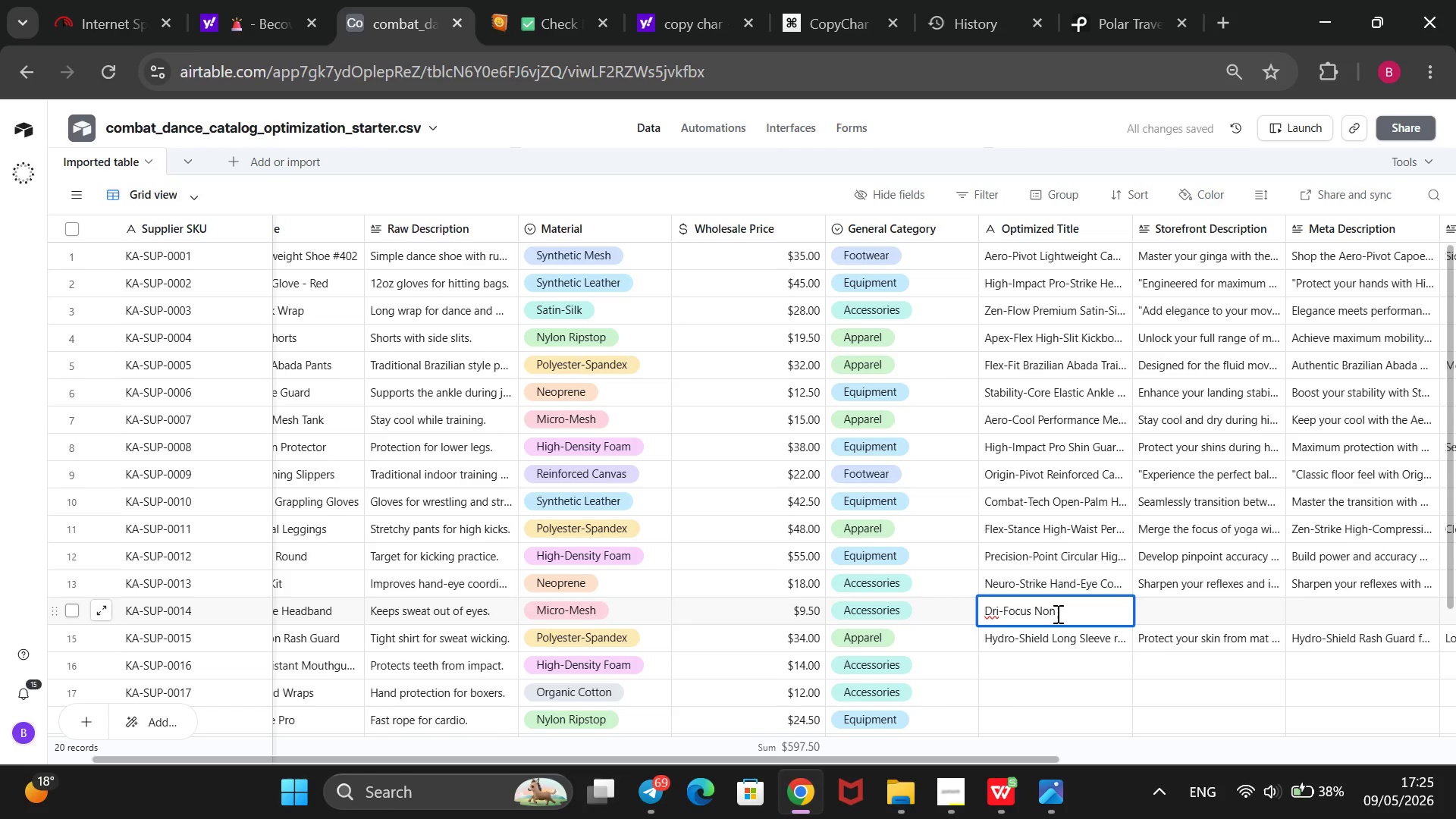 
wait(5.36)
 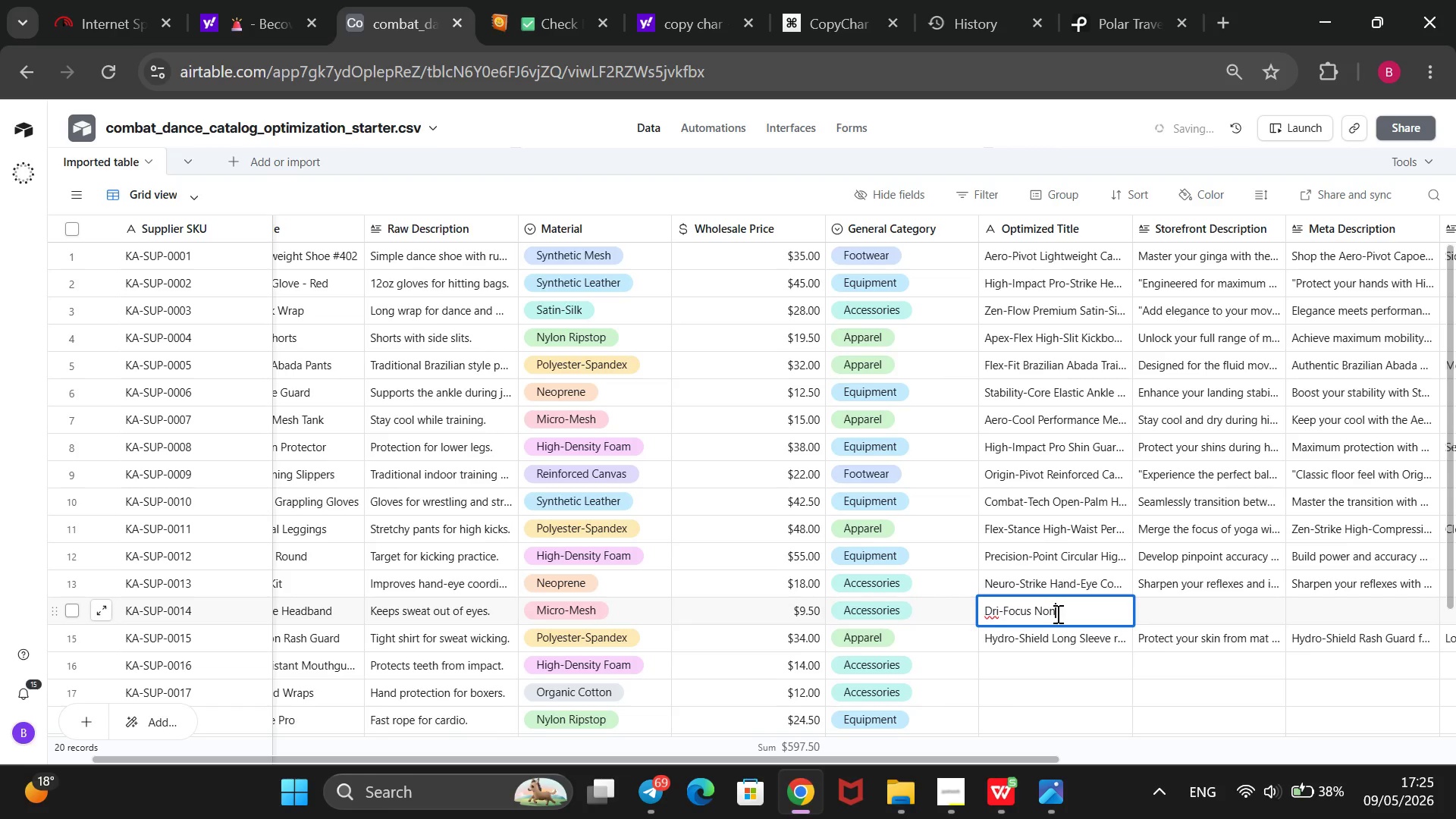 
type(-s)
key(Backspace)
type(s)
key(Backspace)
type(Slip Perfi)
key(Backspace)
type(ormancce)
key(Backspace)
key(Backspace)
type(e)
 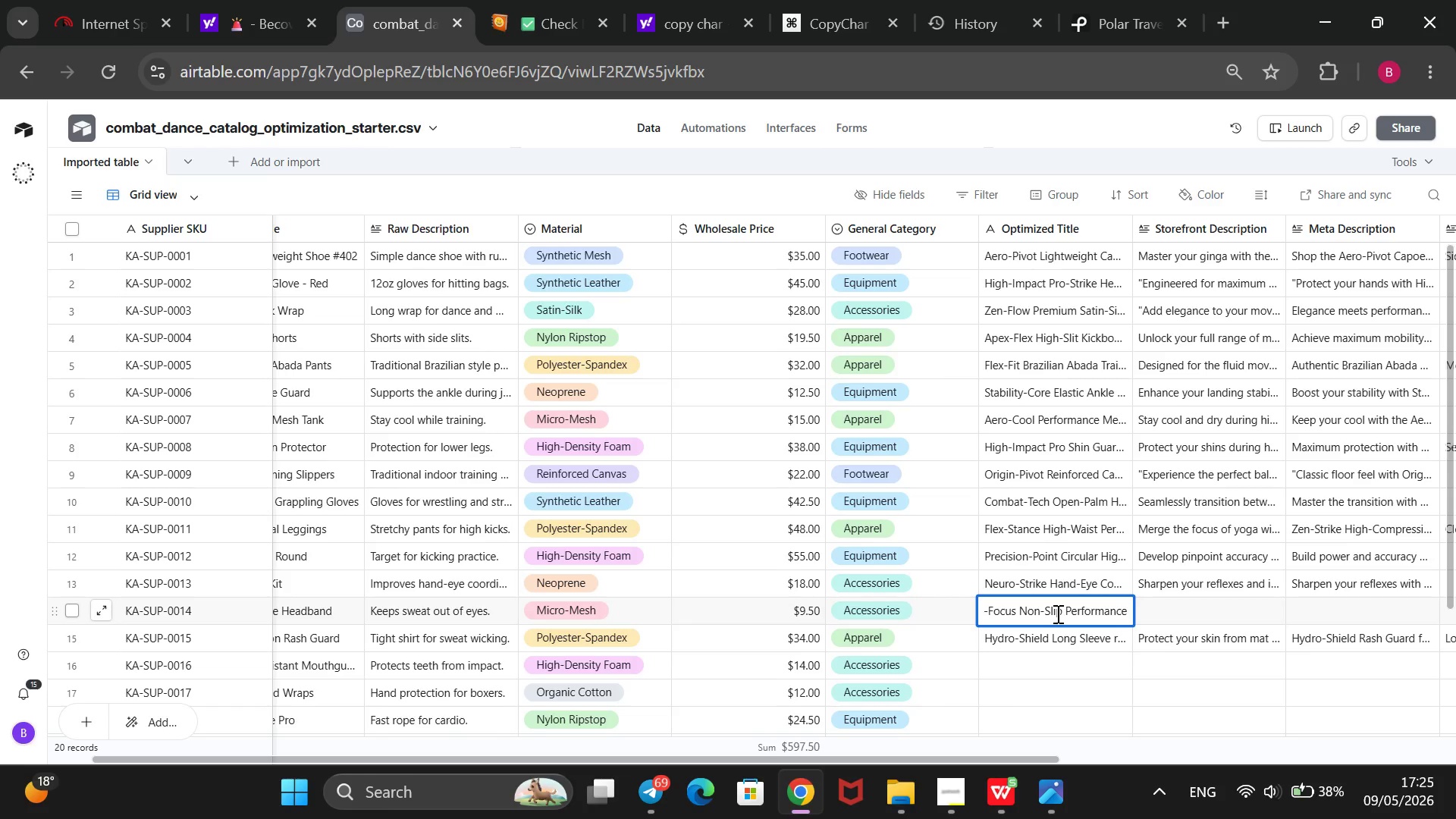 
wait(19.36)
 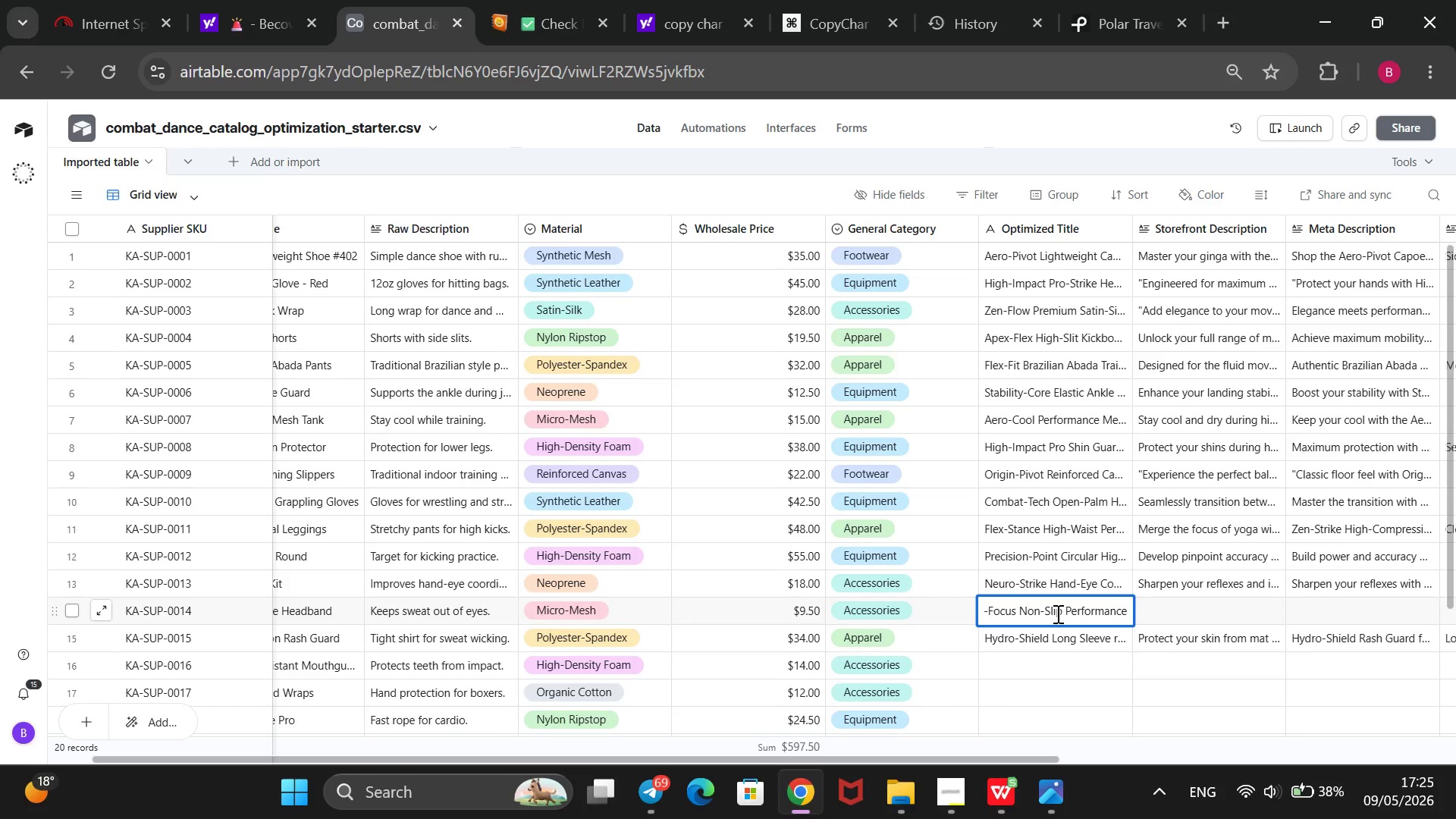 
scroll: coordinate [971, 551], scroll_direction: up, amount: 2.0
 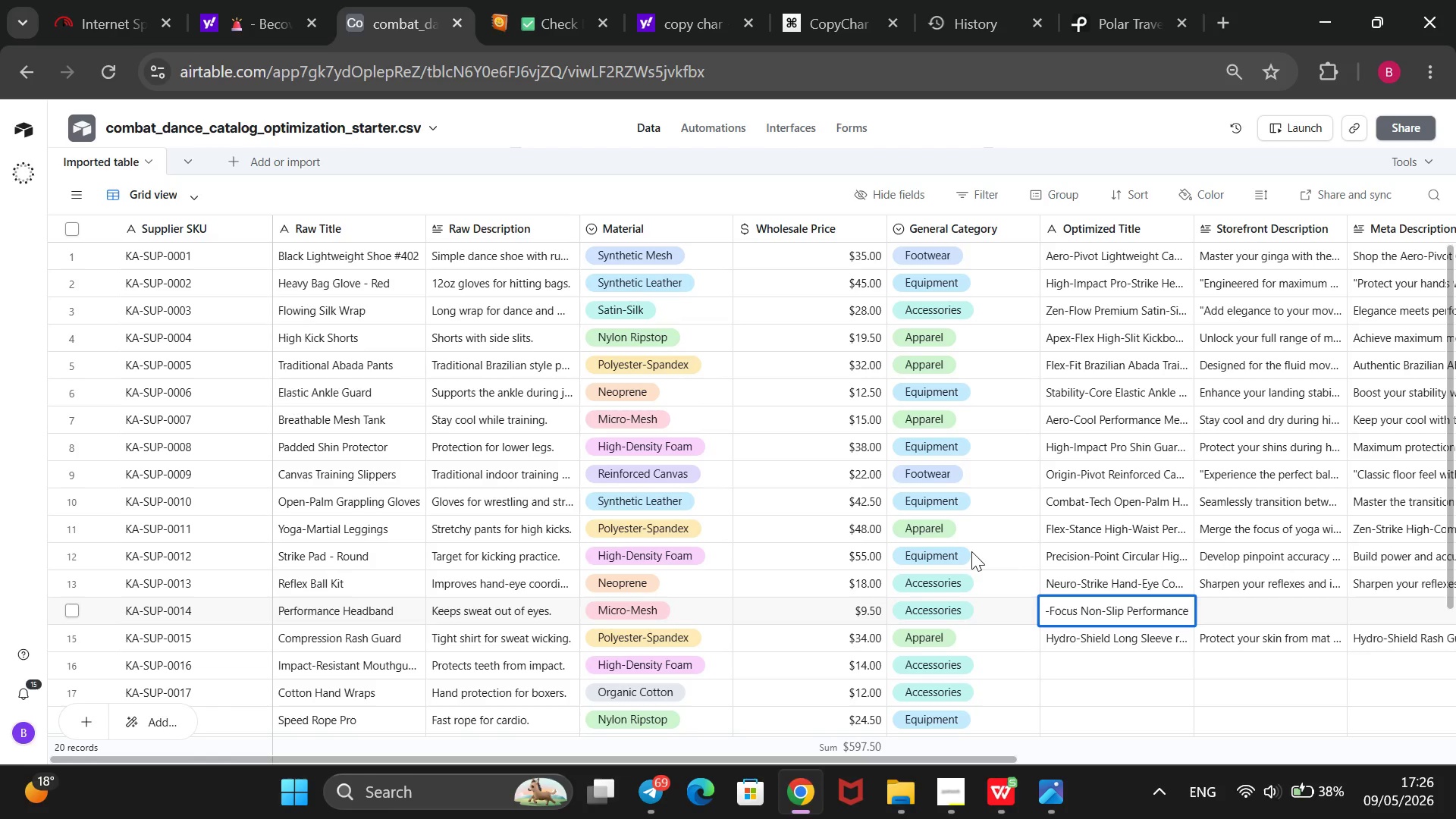 
wait(30.7)
 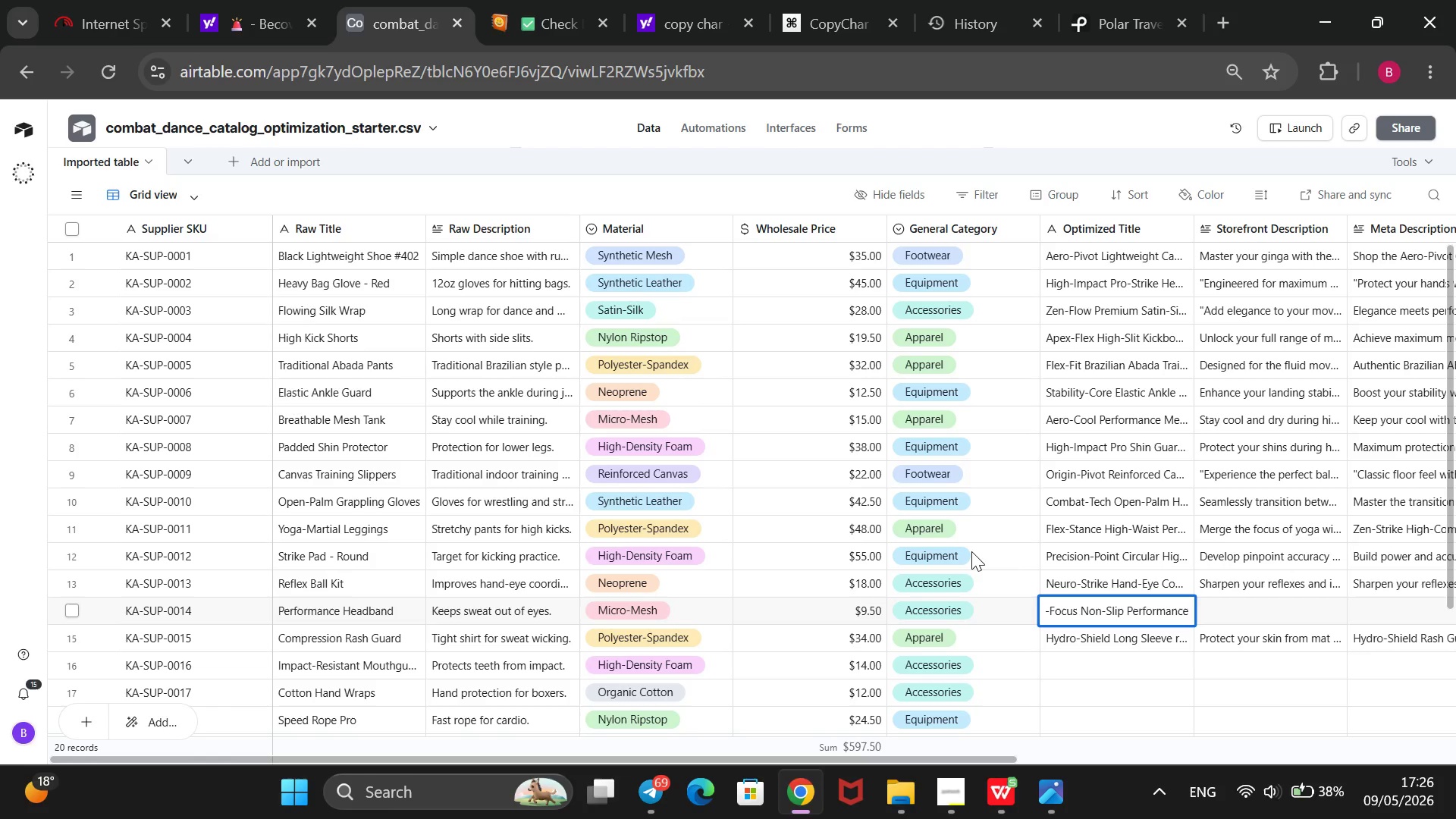 
type( Headn)
key(Backspace)
type(band)
 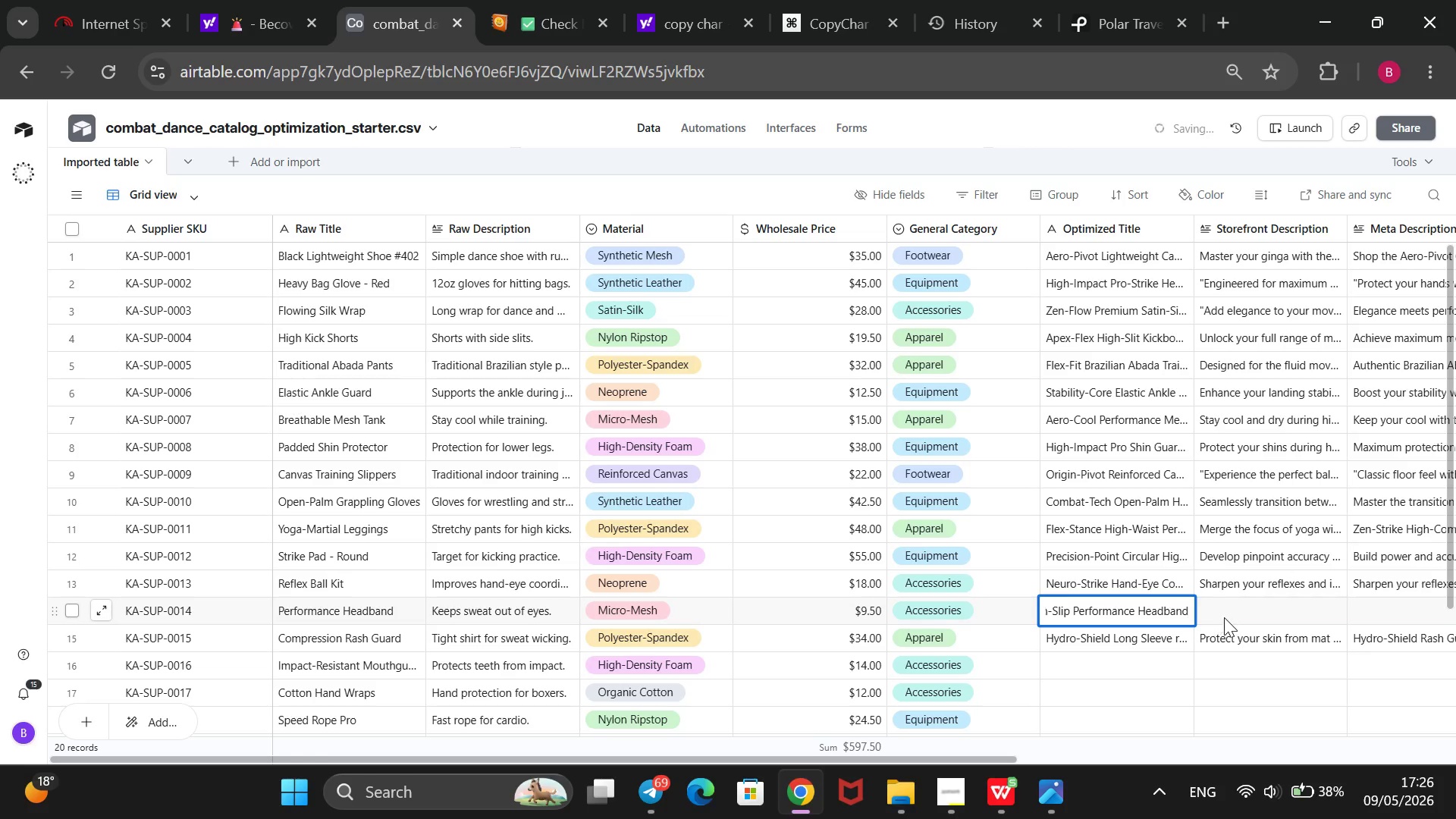 
left_click([1226, 615])
 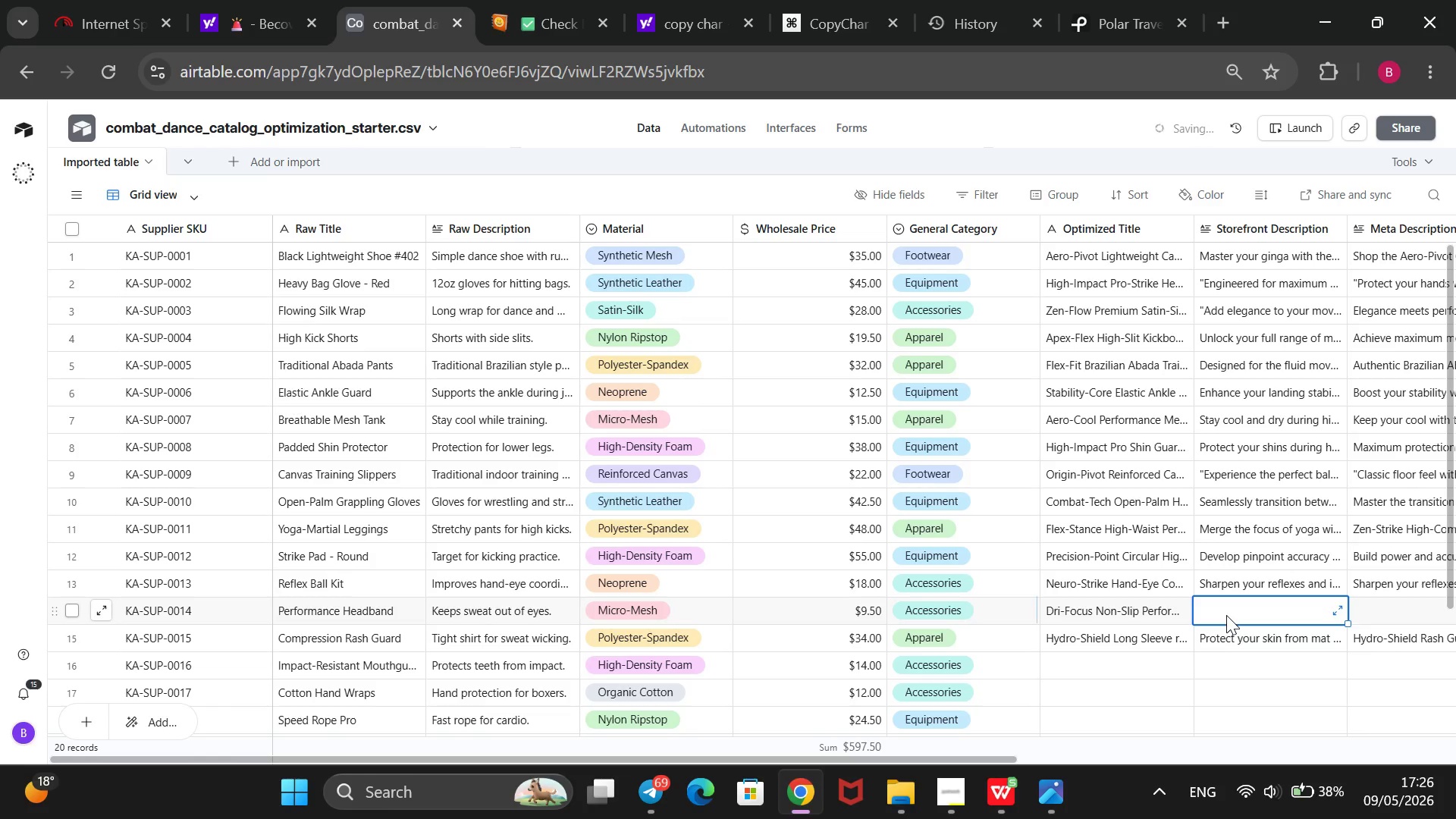 
type(Kep)
key(Backspace)
type(ep your fous where it bel)
 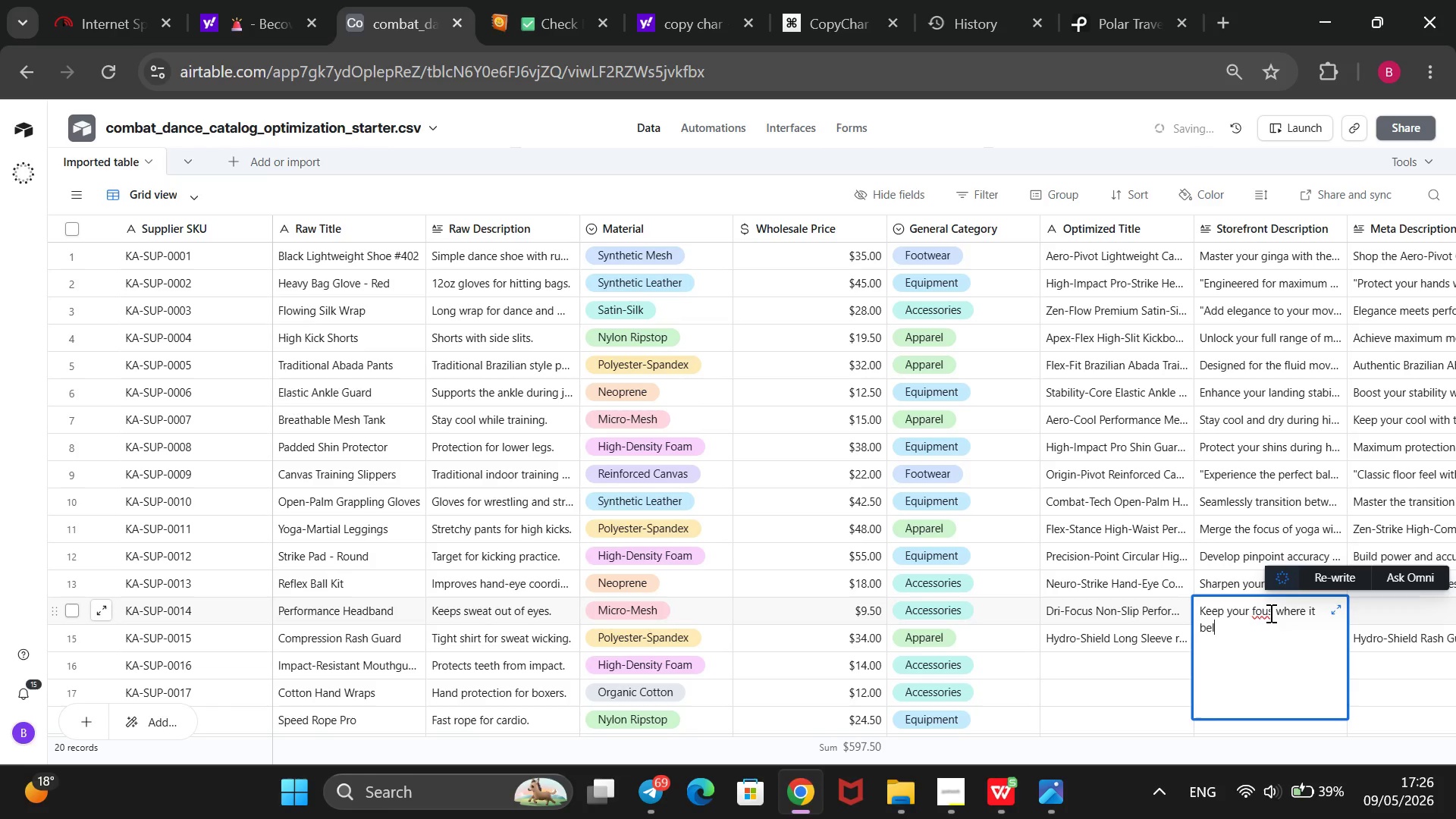 
left_click([1269, 613])
 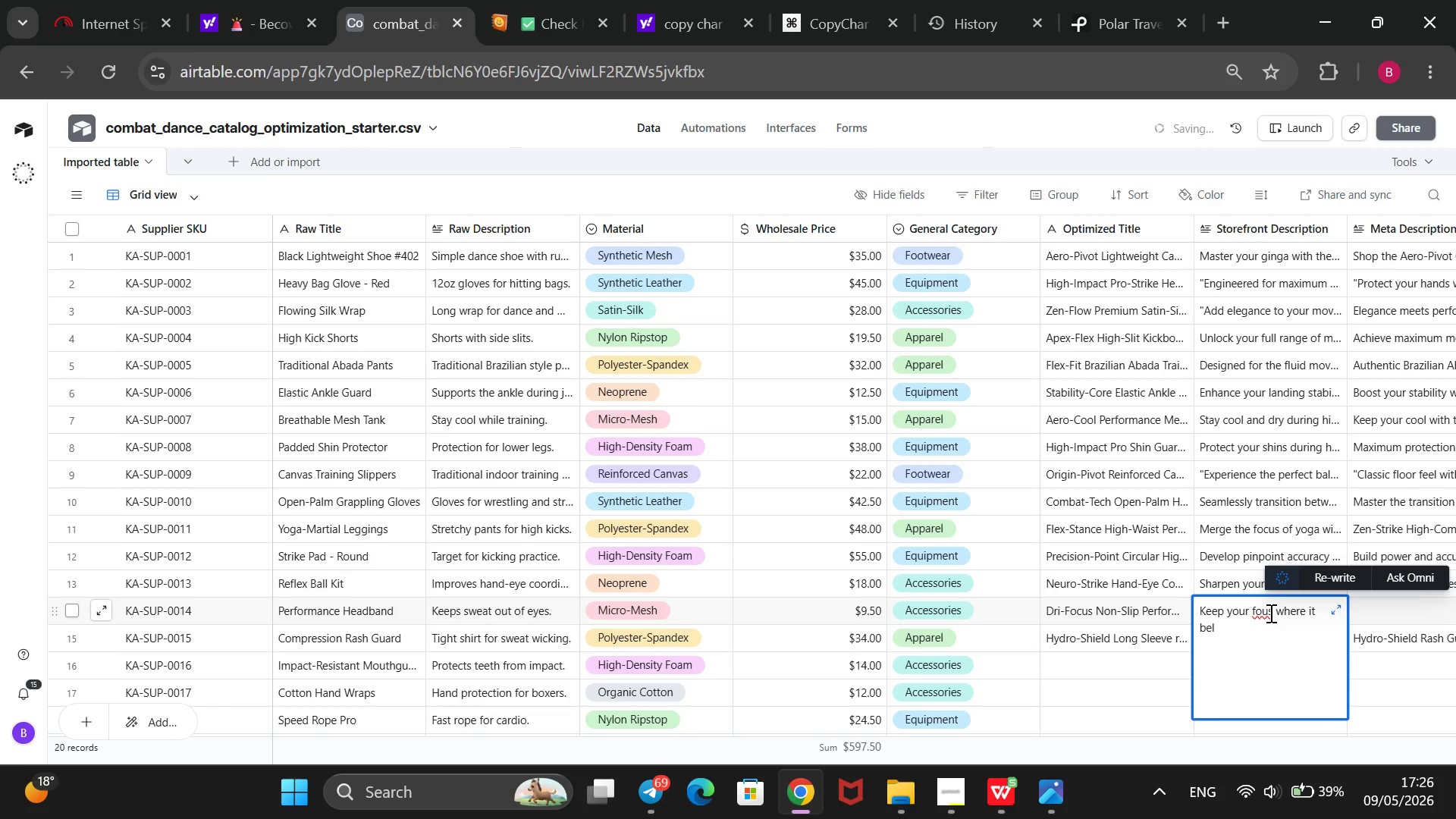 
type(c)
key(Backspace)
key(Backspace)
type(cu)
 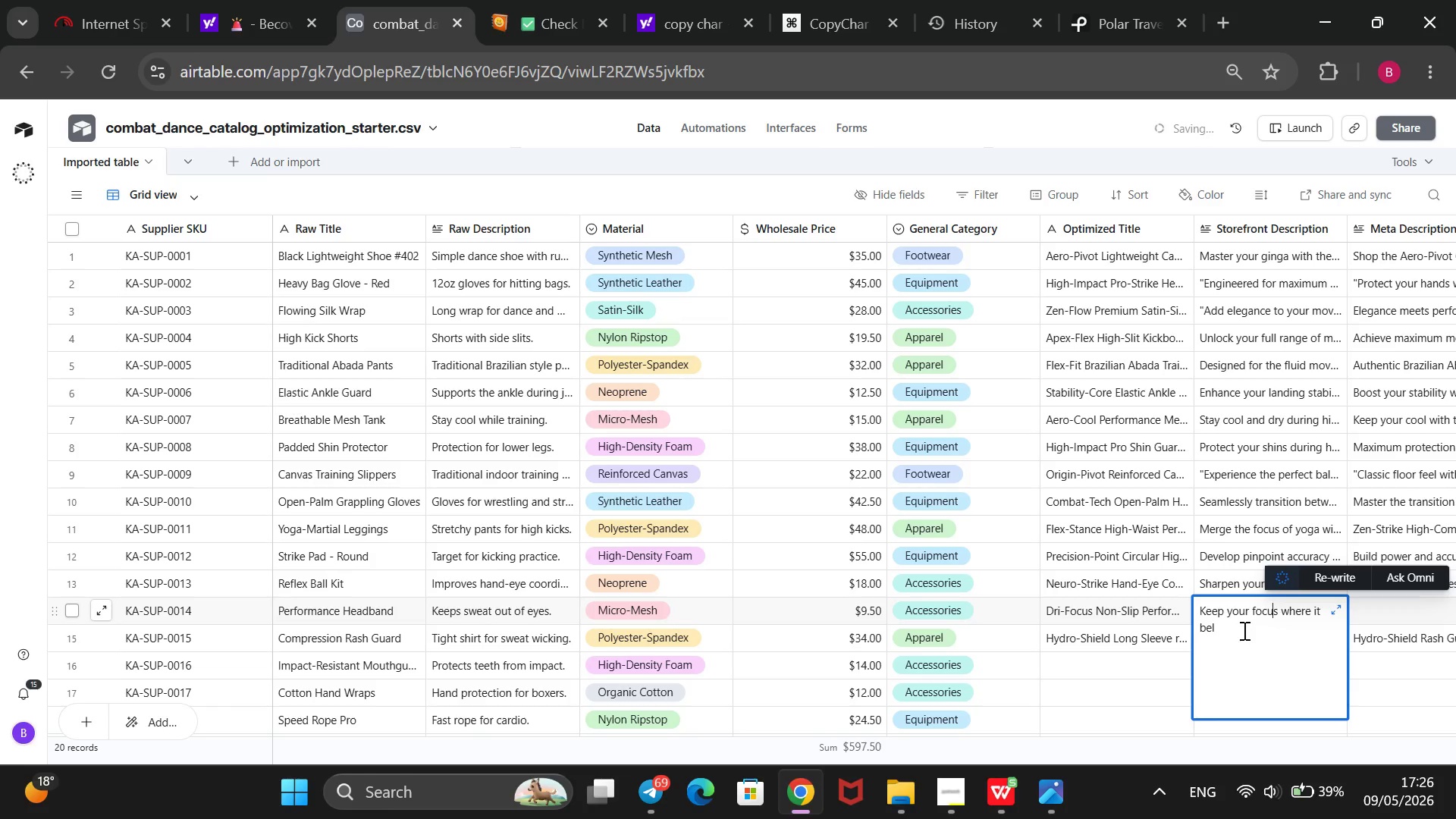 
left_click([1238, 630])
 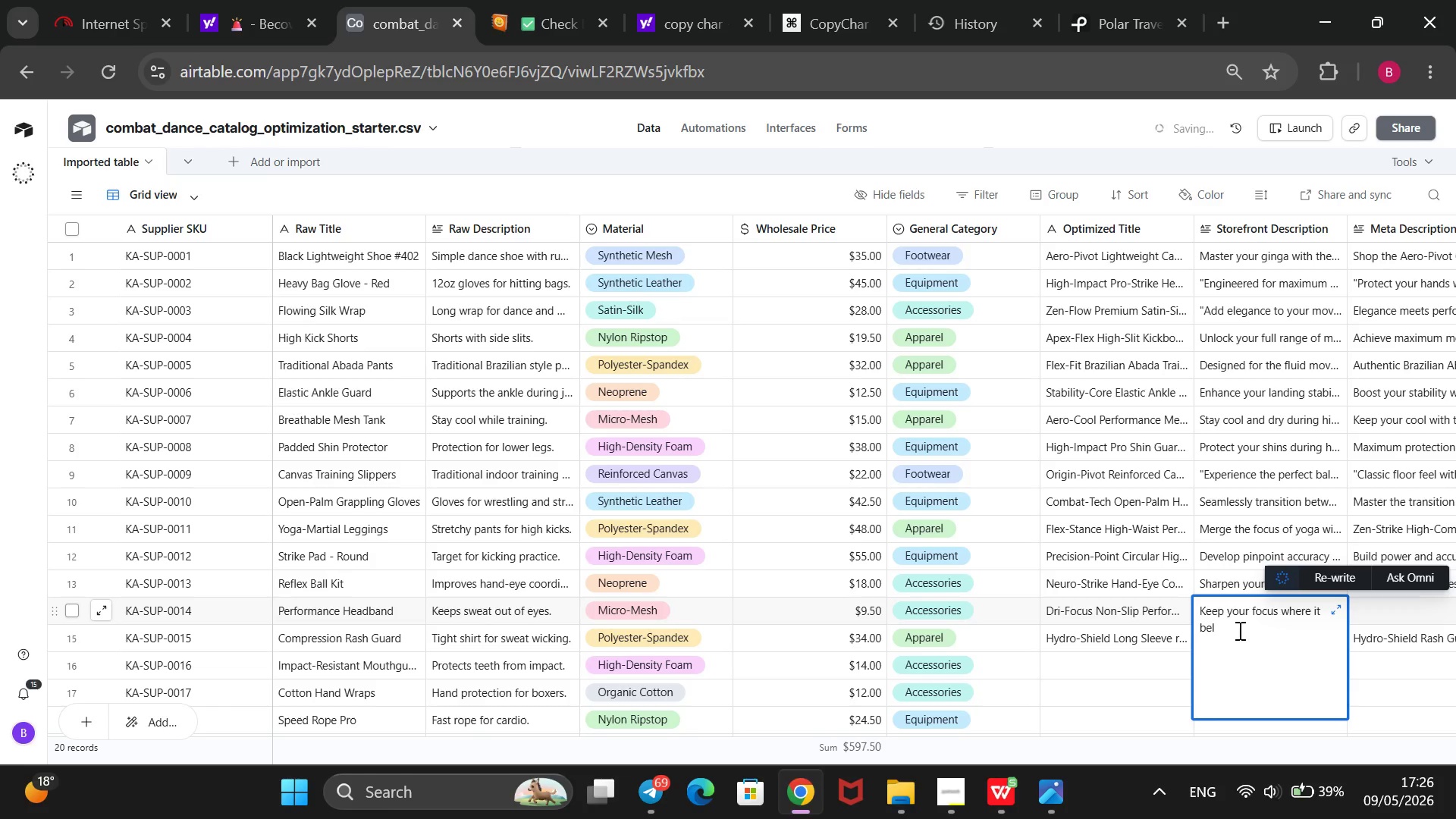 
type(ongs with thie)
key(Backspace)
type(s moisture-wicking, non-slip headband. its)
 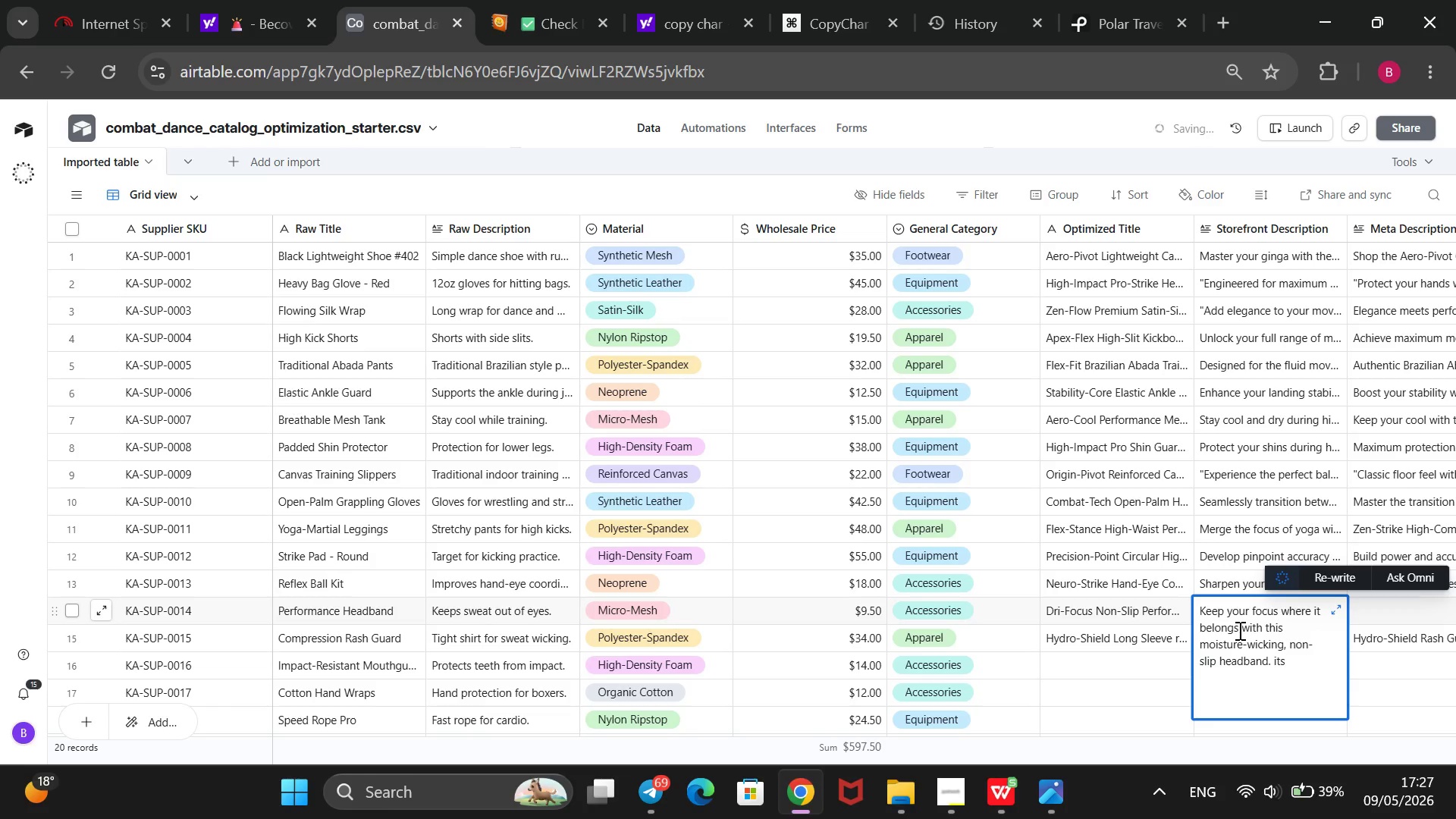 
key(Backspace)
key(Backspace)
key(Backspace)
type(Its breathable fabric quicklya)
key(Backspace)
type( absorbs sweat, ensu)
key(Backspace)
type(ring clear vision during the most deman)
 